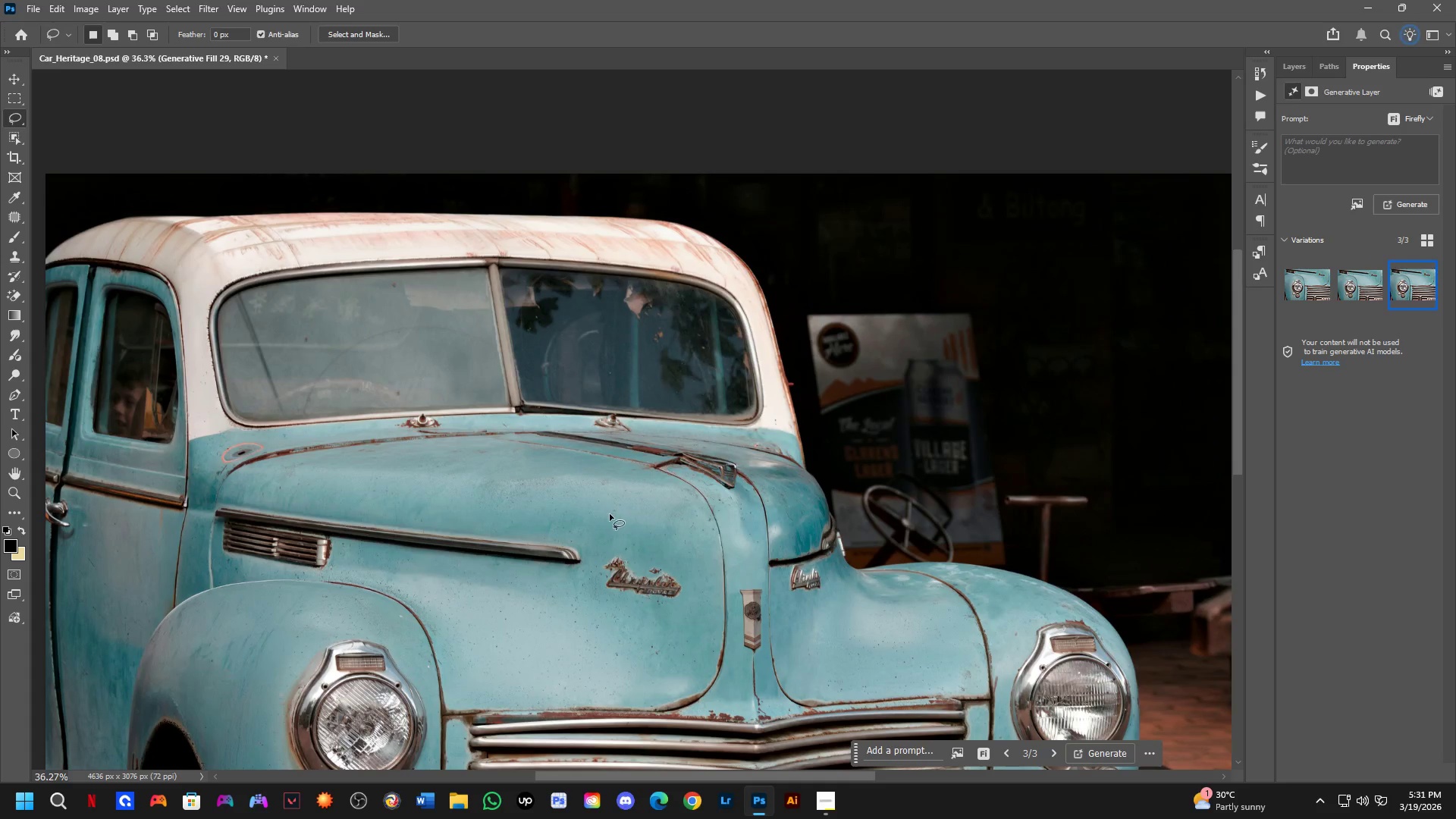 
key(Shift+ShiftLeft)
 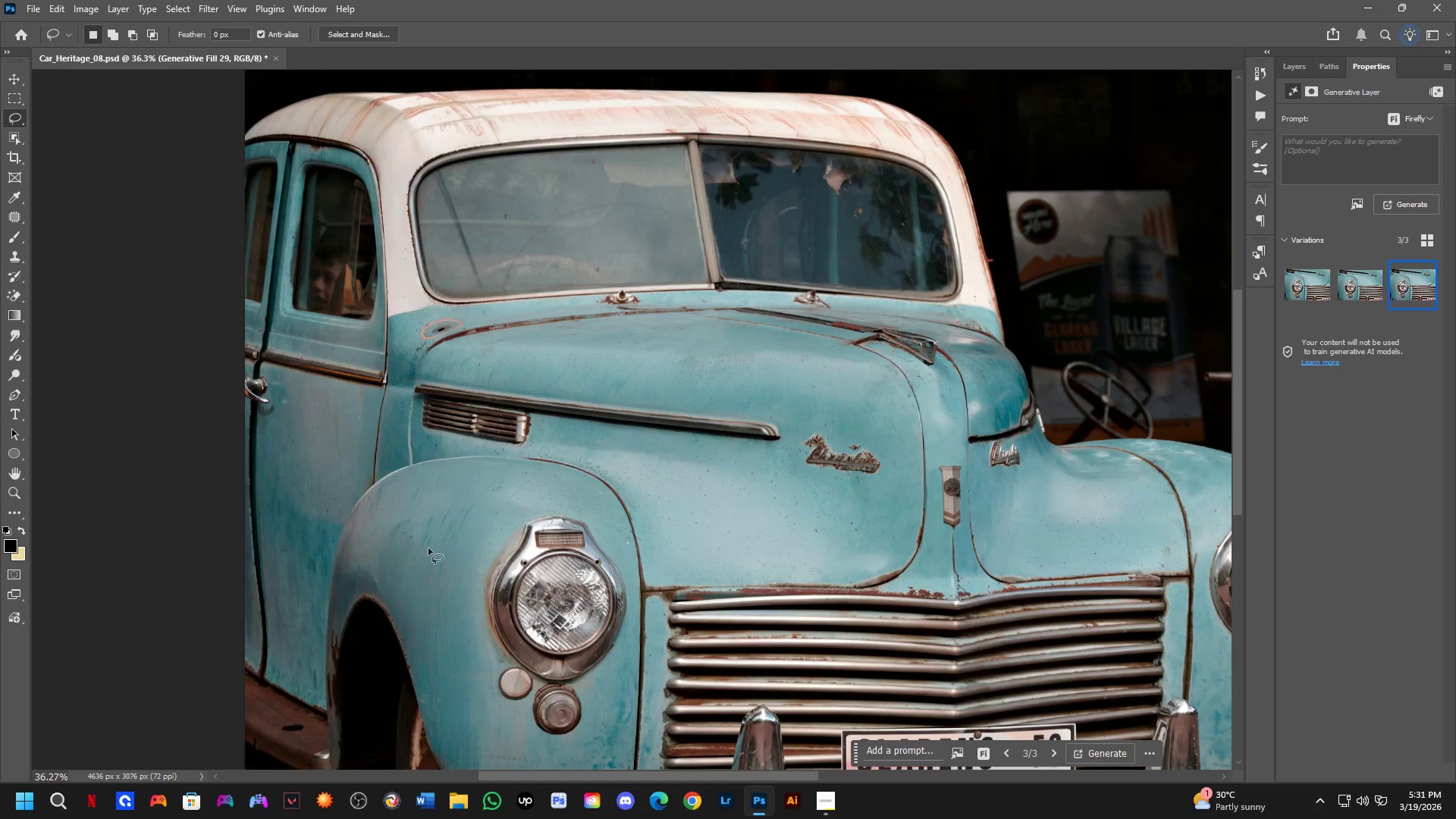 
hold_key(key=Space, duration=0.53)
 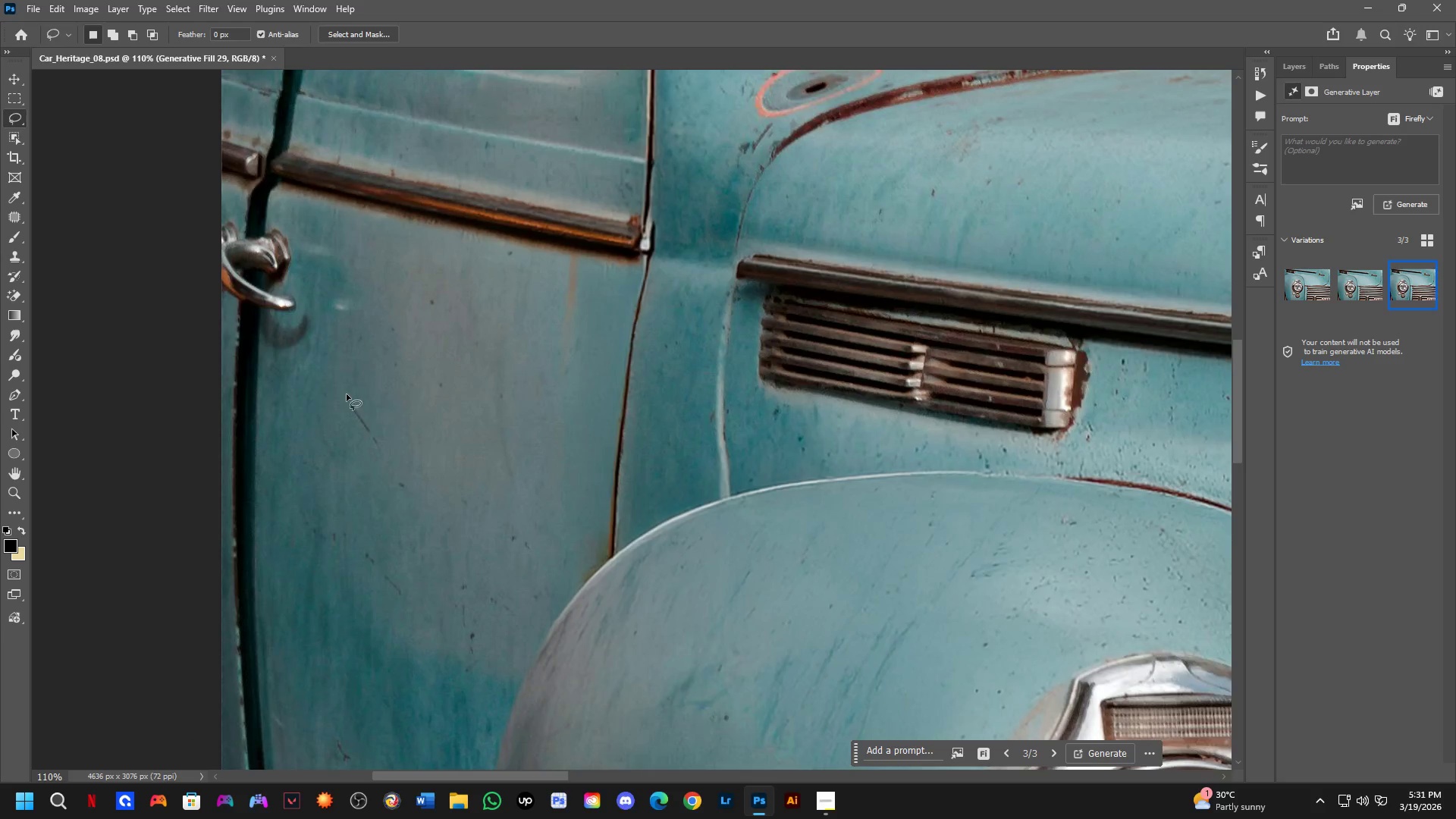 
left_click_drag(start_coordinate=[397, 518], to_coordinate=[495, 549])
 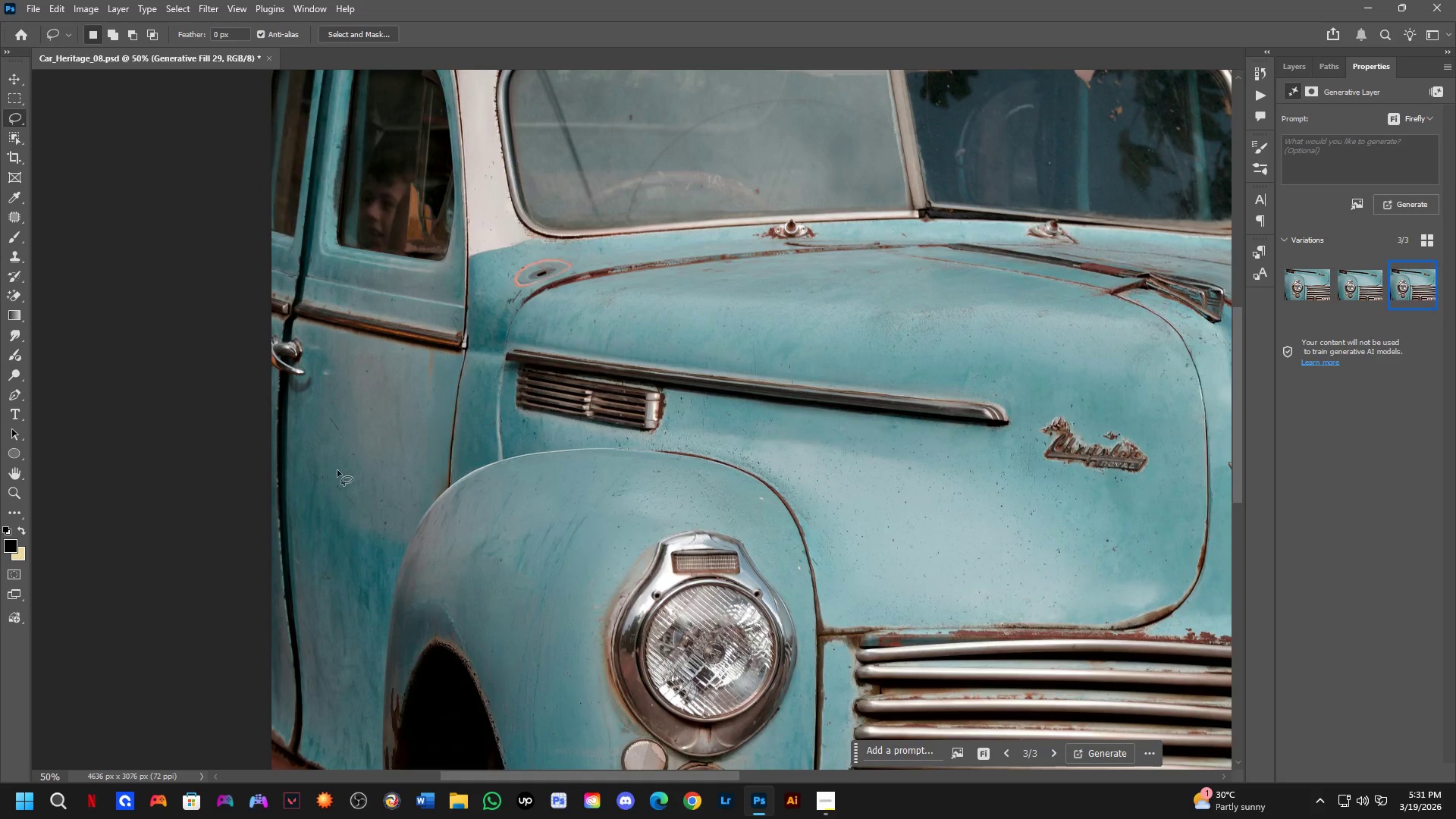 
scroll: coordinate [411, 525], scroll_direction: up, amount: 1.0
 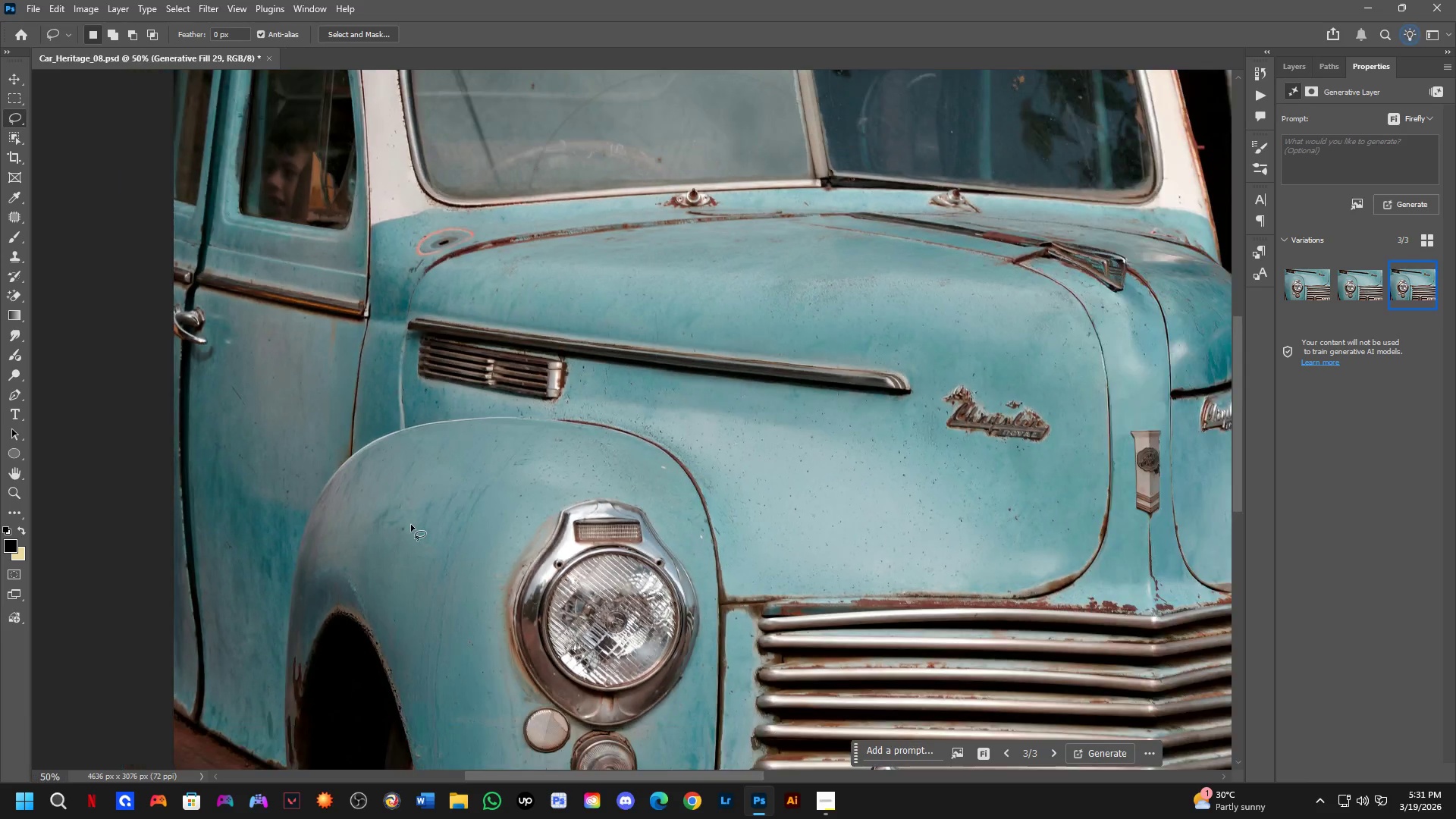 
key(Shift+ShiftLeft)
 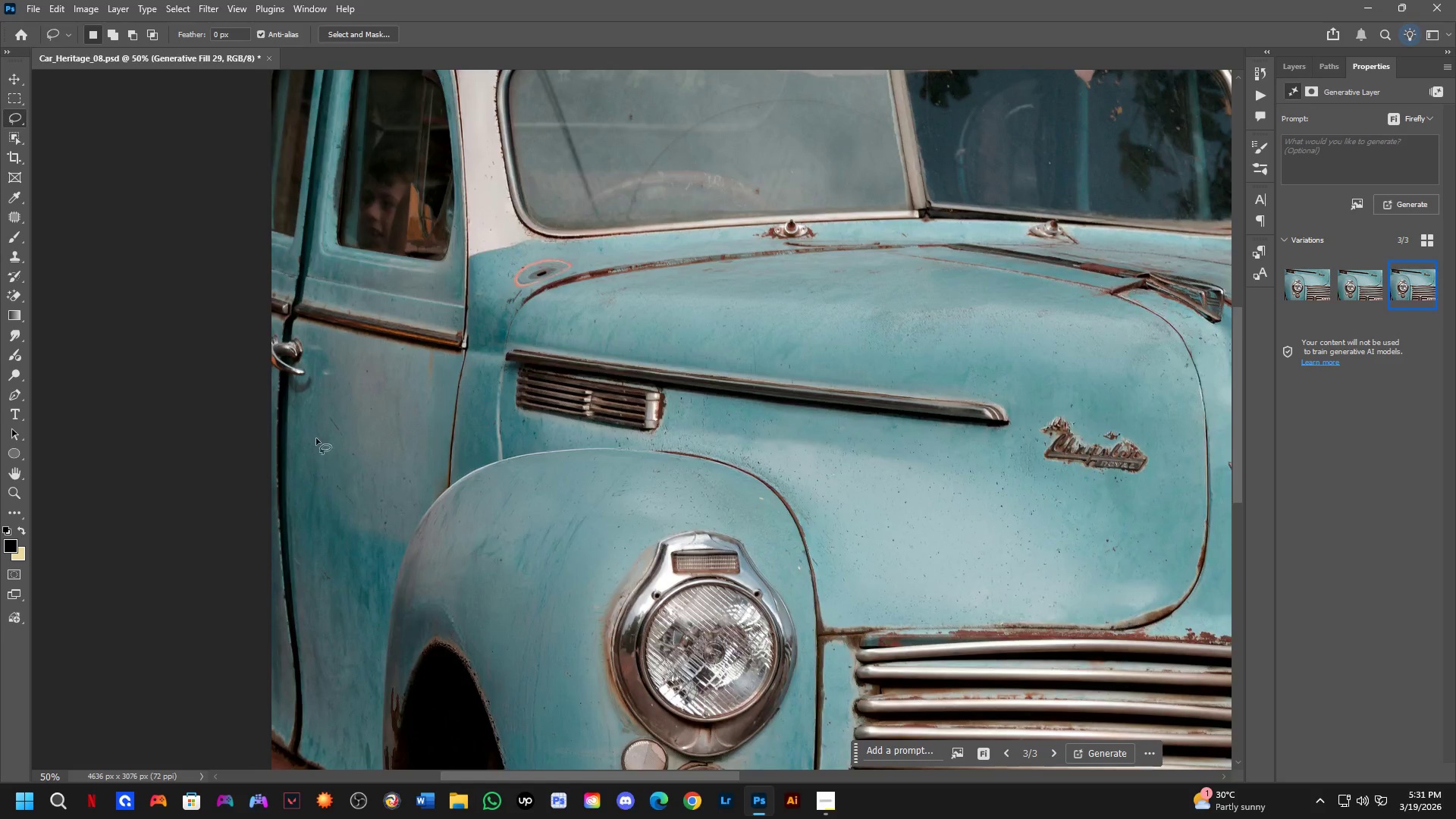 
key(Shift+ShiftLeft)
 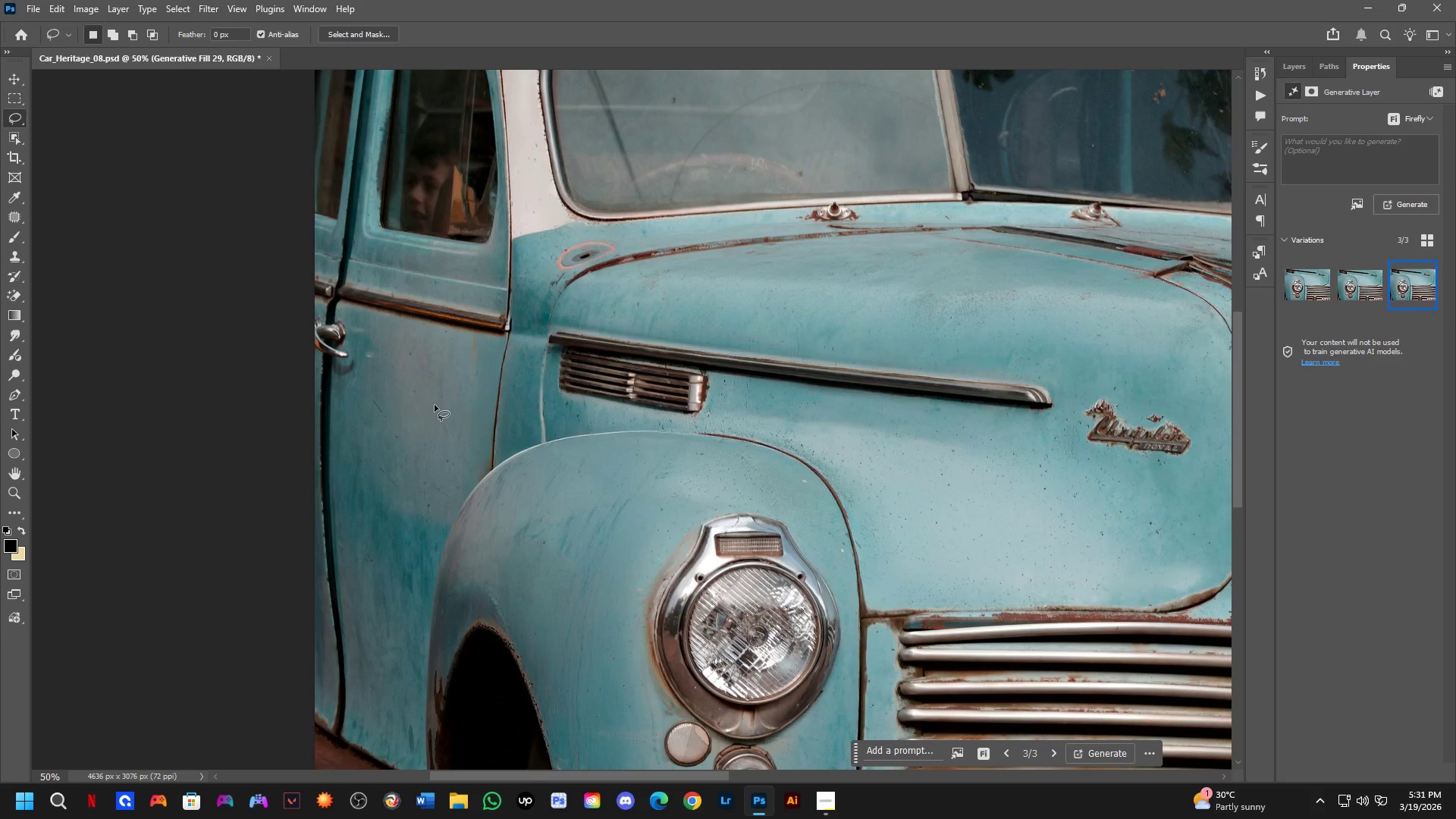 
hold_key(key=Space, duration=1.11)
 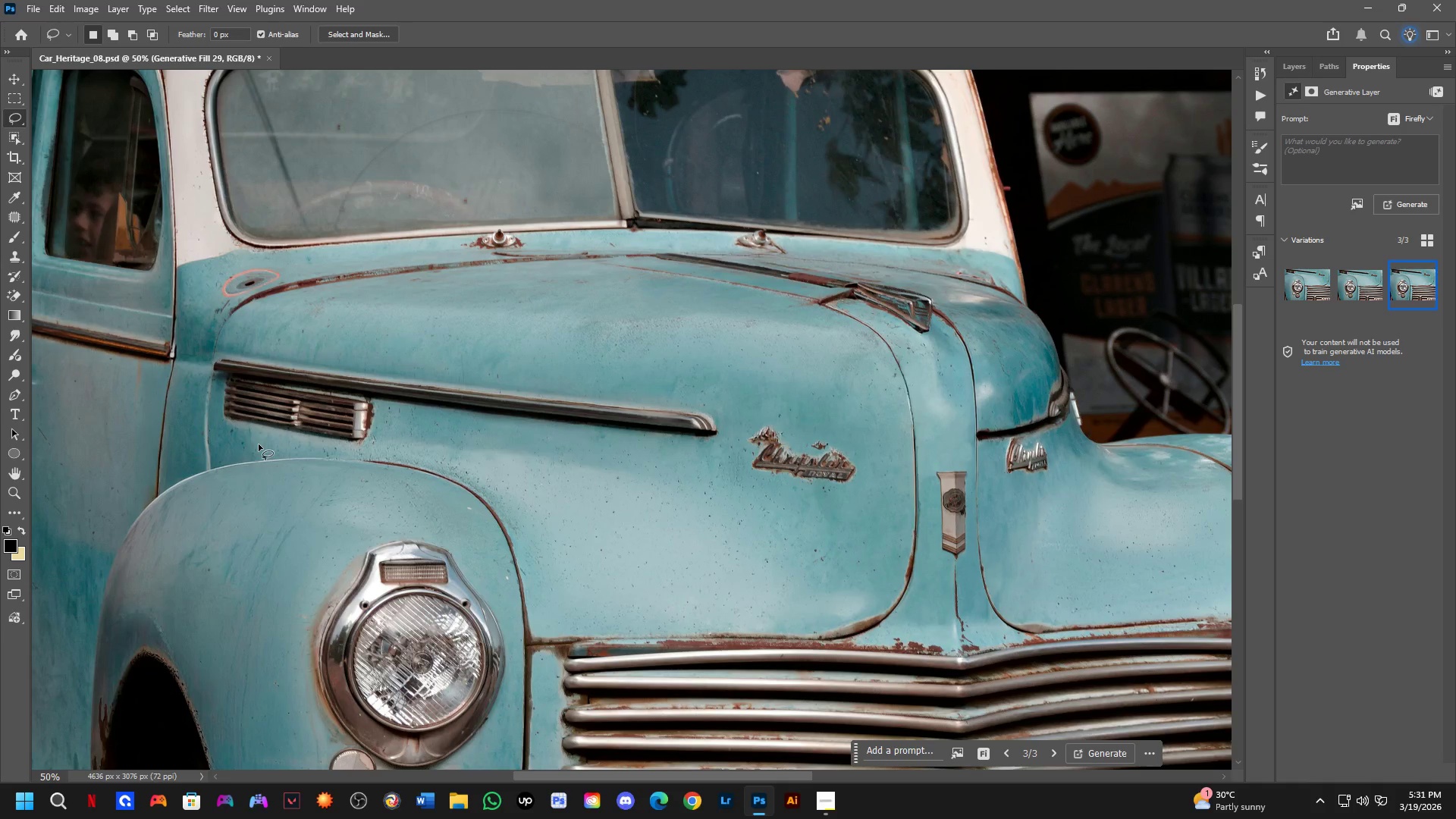 
left_click_drag(start_coordinate=[589, 413], to_coordinate=[254, 441])
 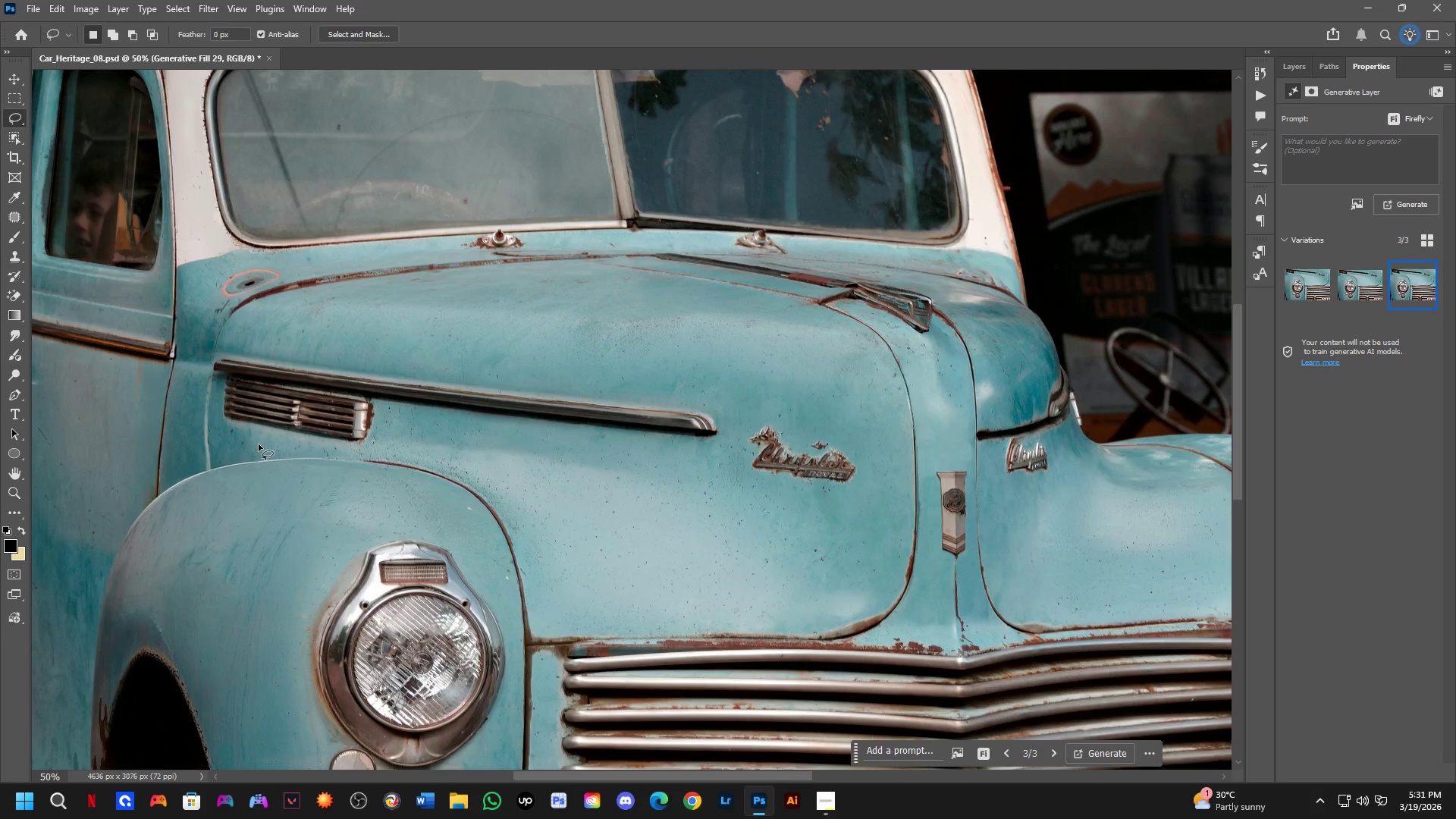 
scroll: coordinate [418, 400], scroll_direction: down, amount: 4.0
 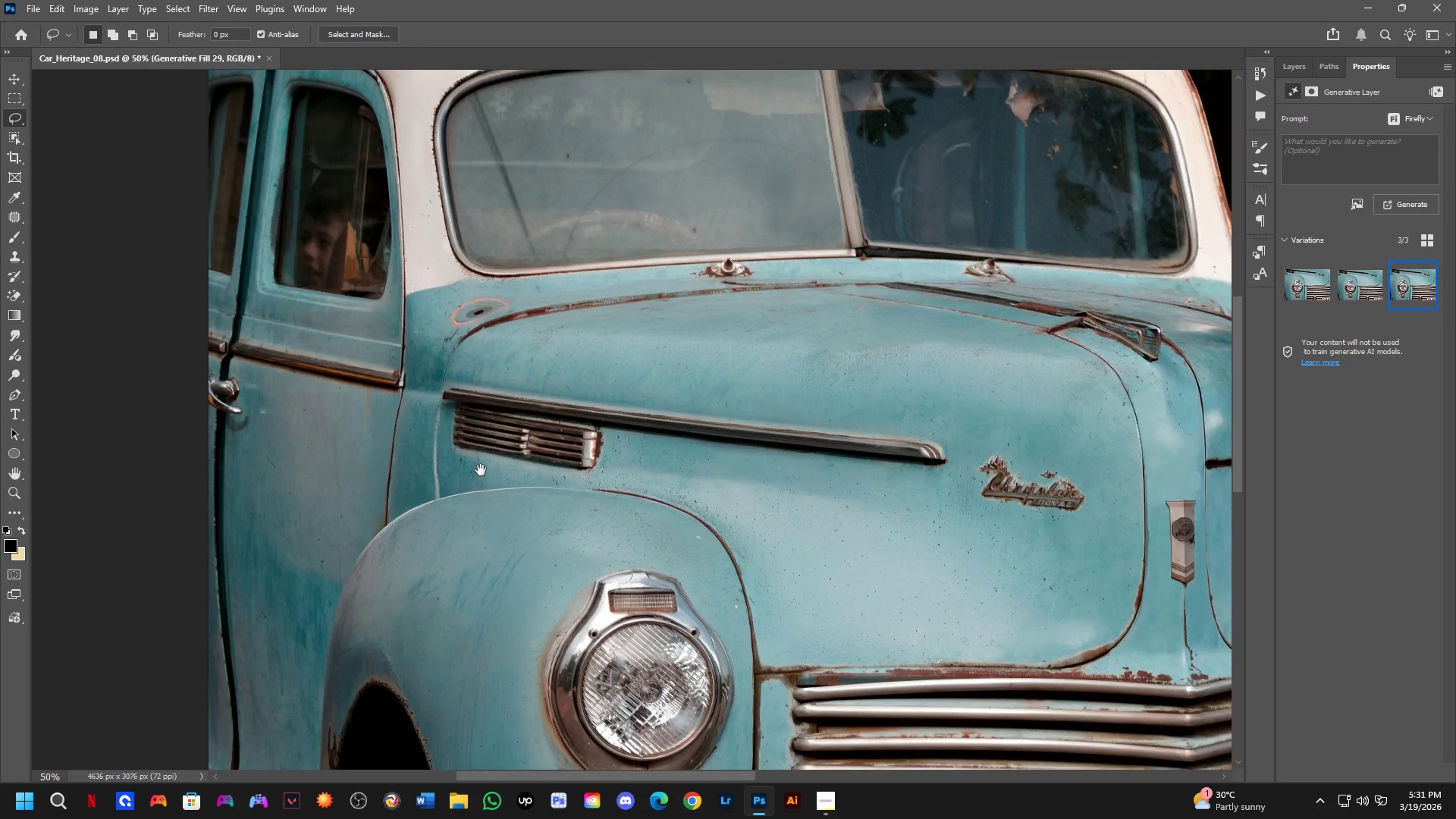 
wait(29.52)
 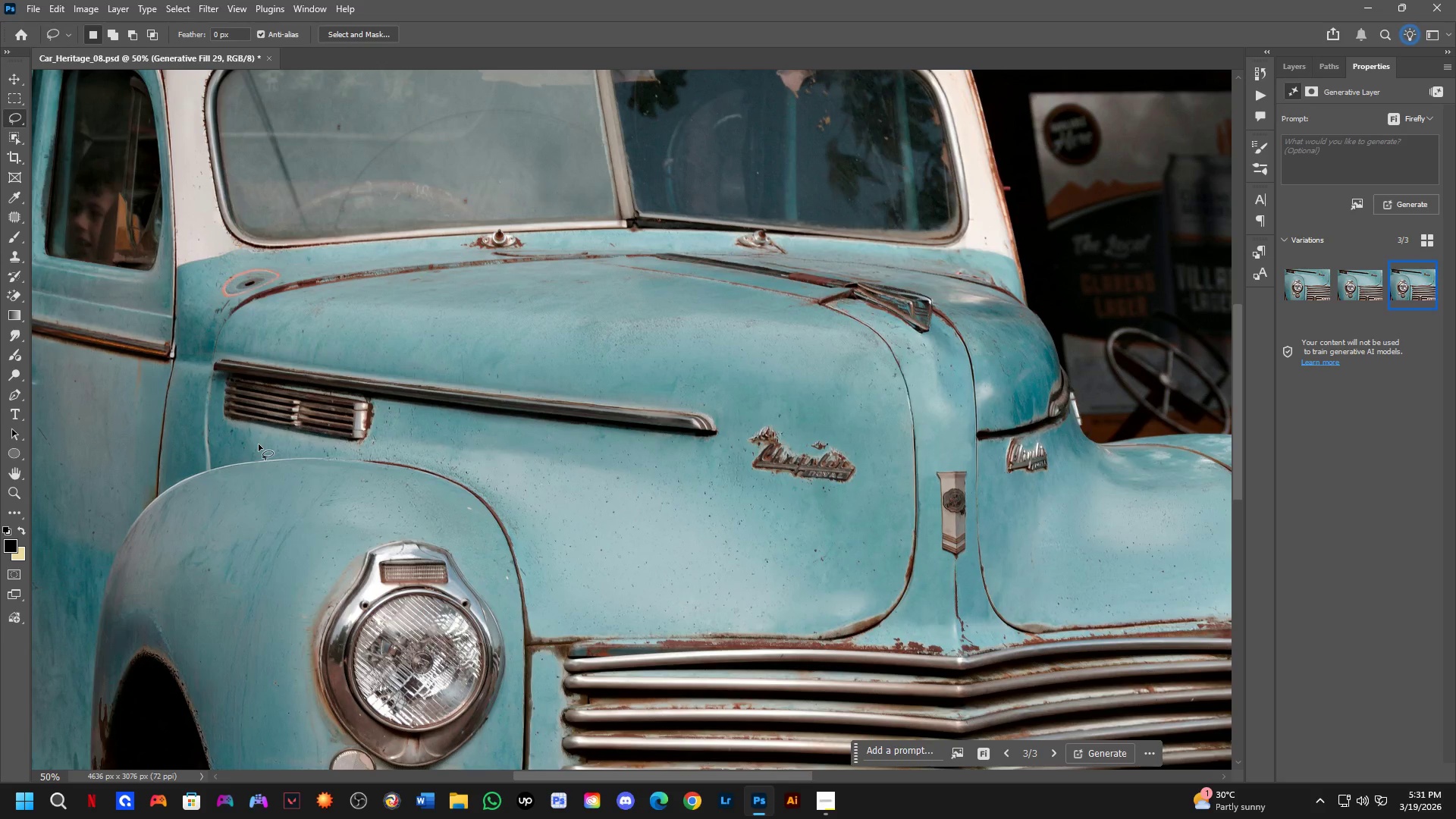 
scroll: coordinate [513, 474], scroll_direction: down, amount: 4.0
 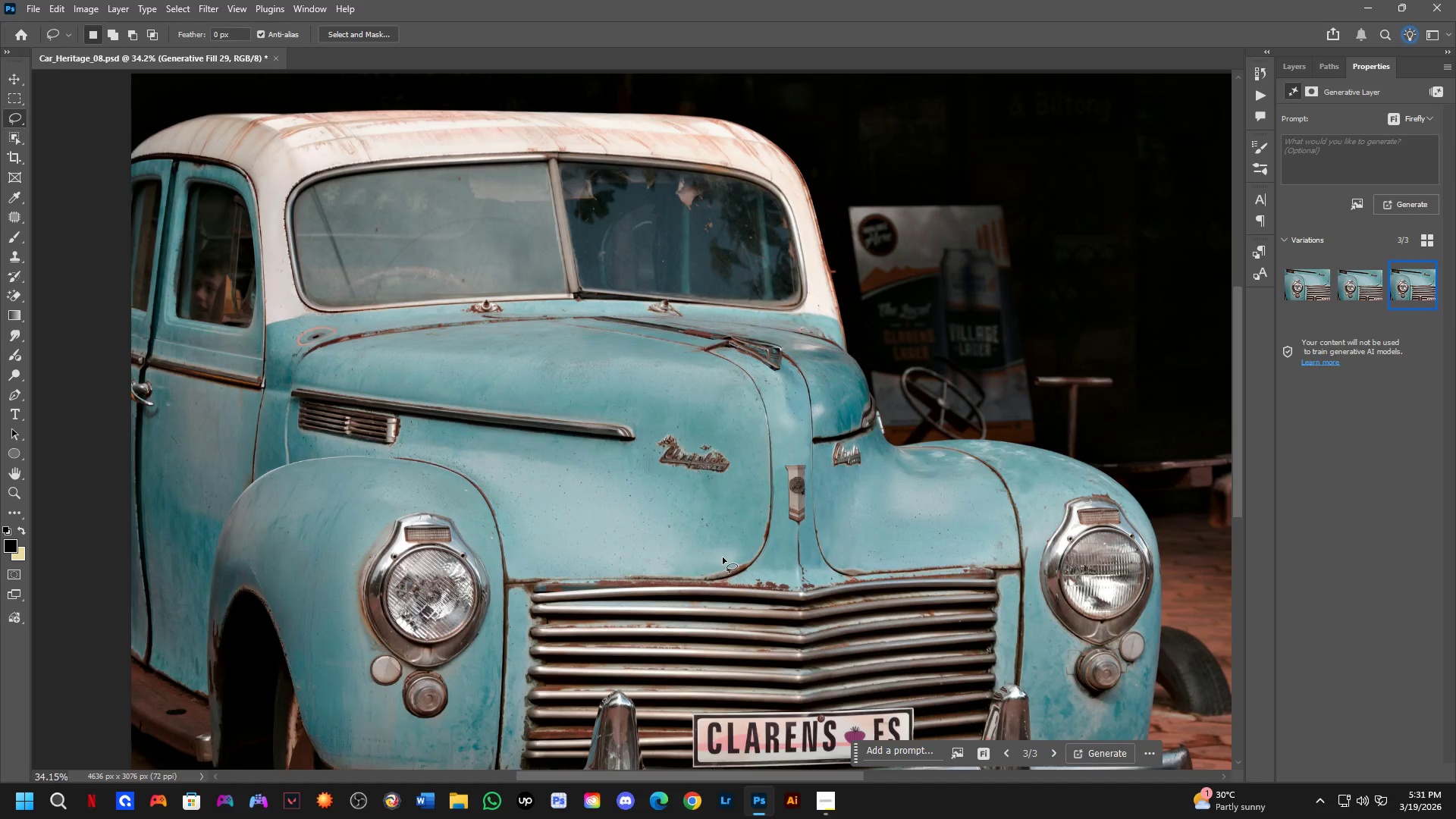 
scroll: coordinate [1021, 361], scroll_direction: up, amount: 6.0
 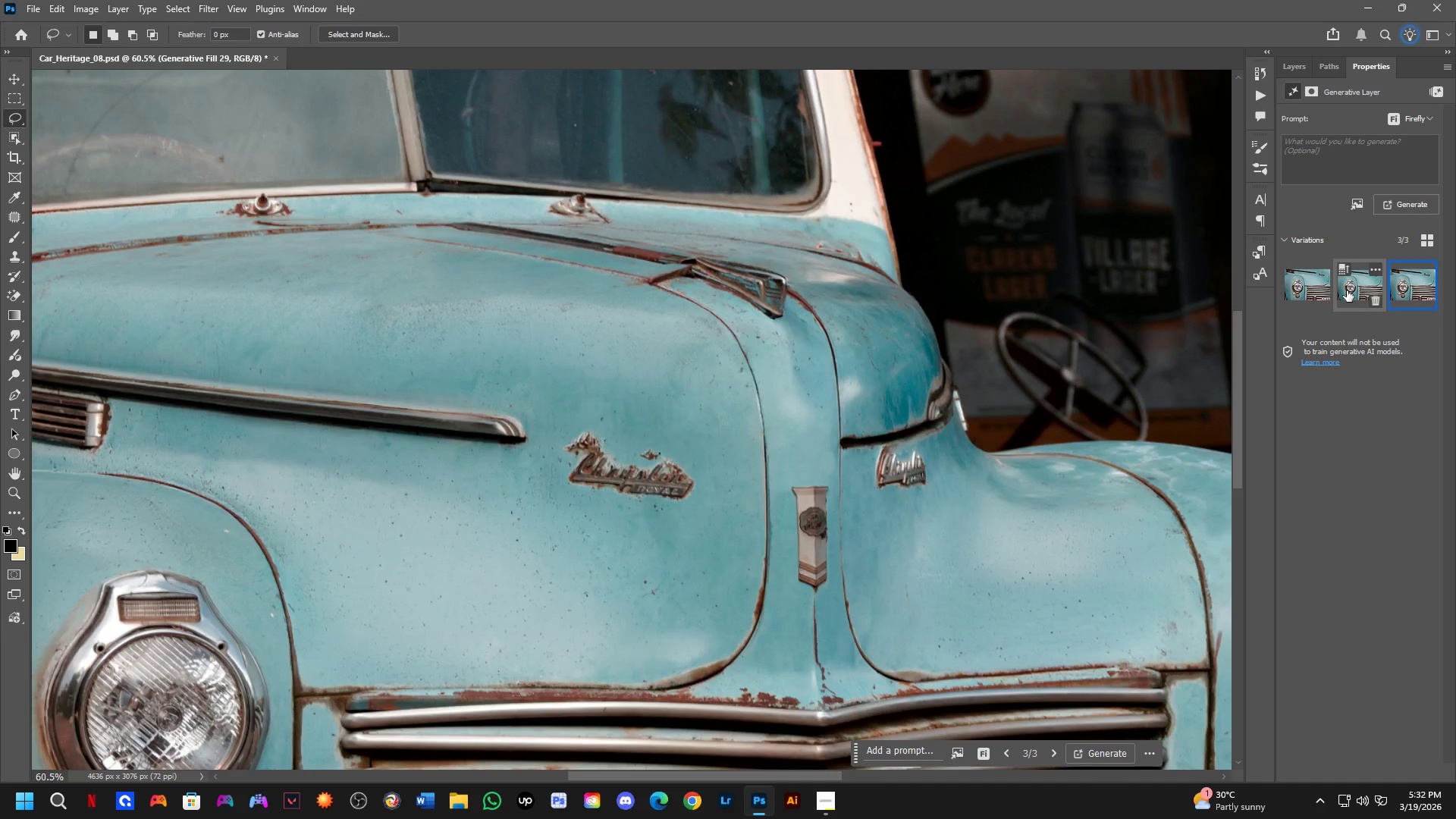 
left_click([1347, 290])
 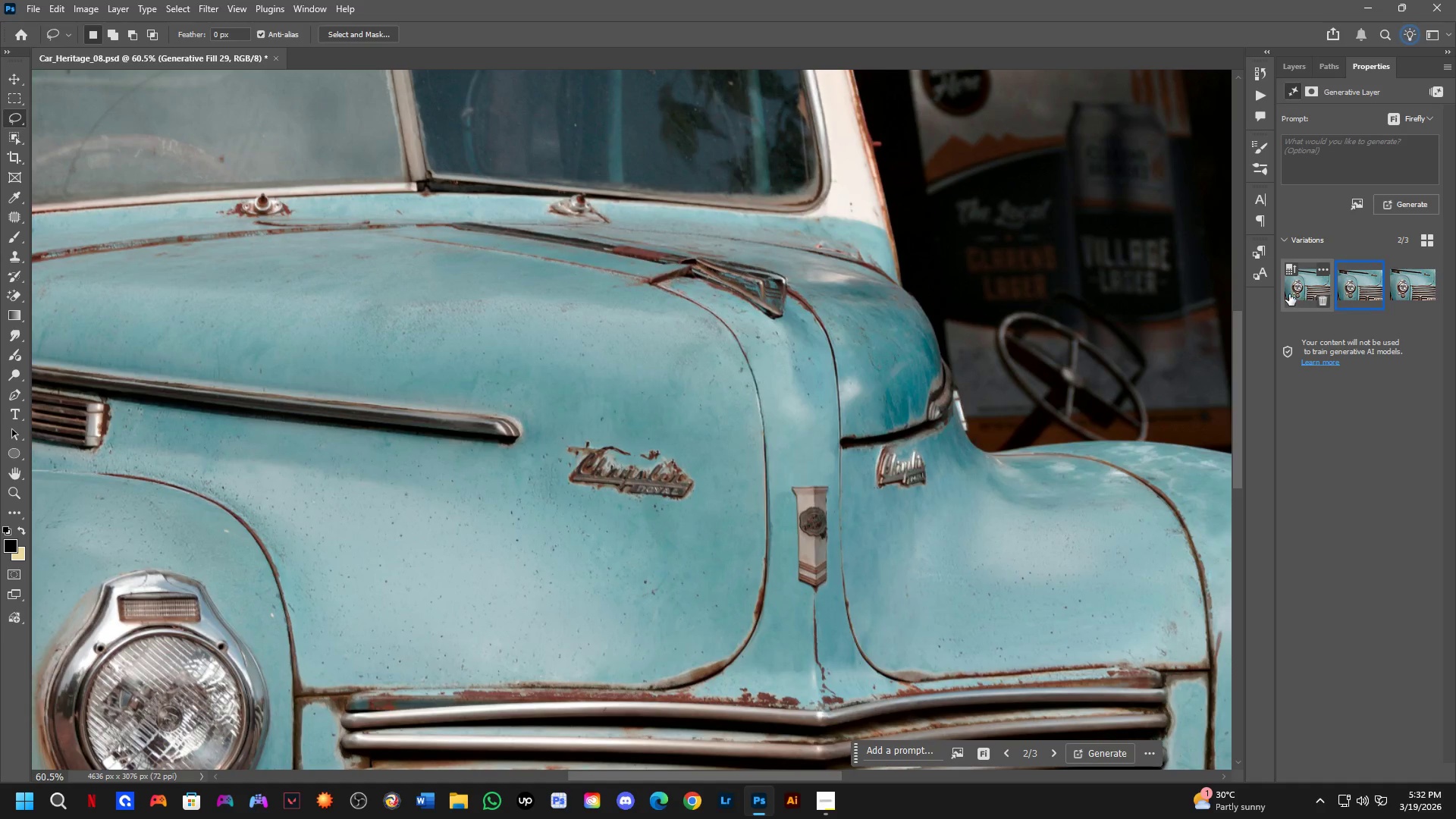 
left_click([1289, 294])
 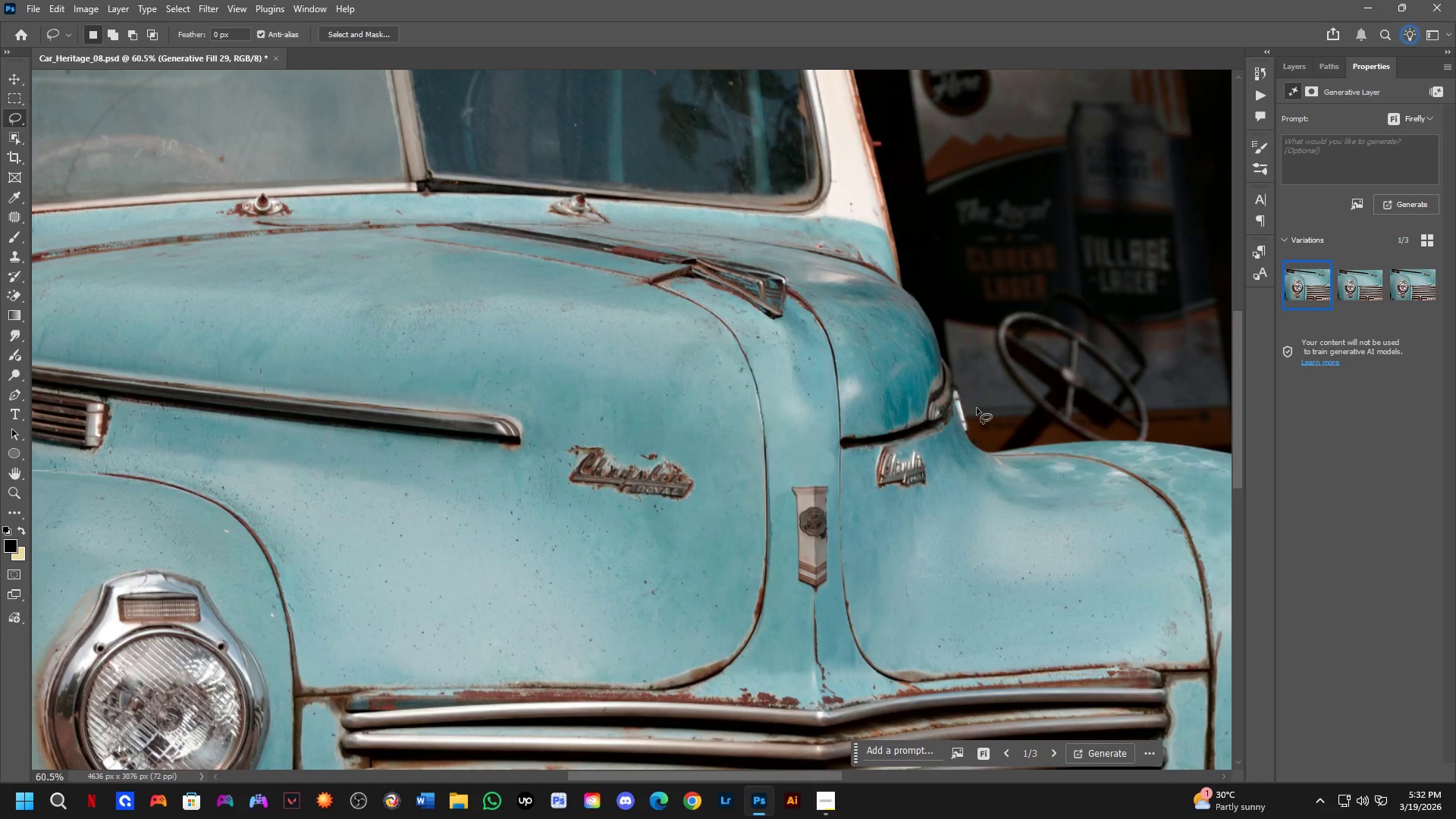 
wait(5.75)
 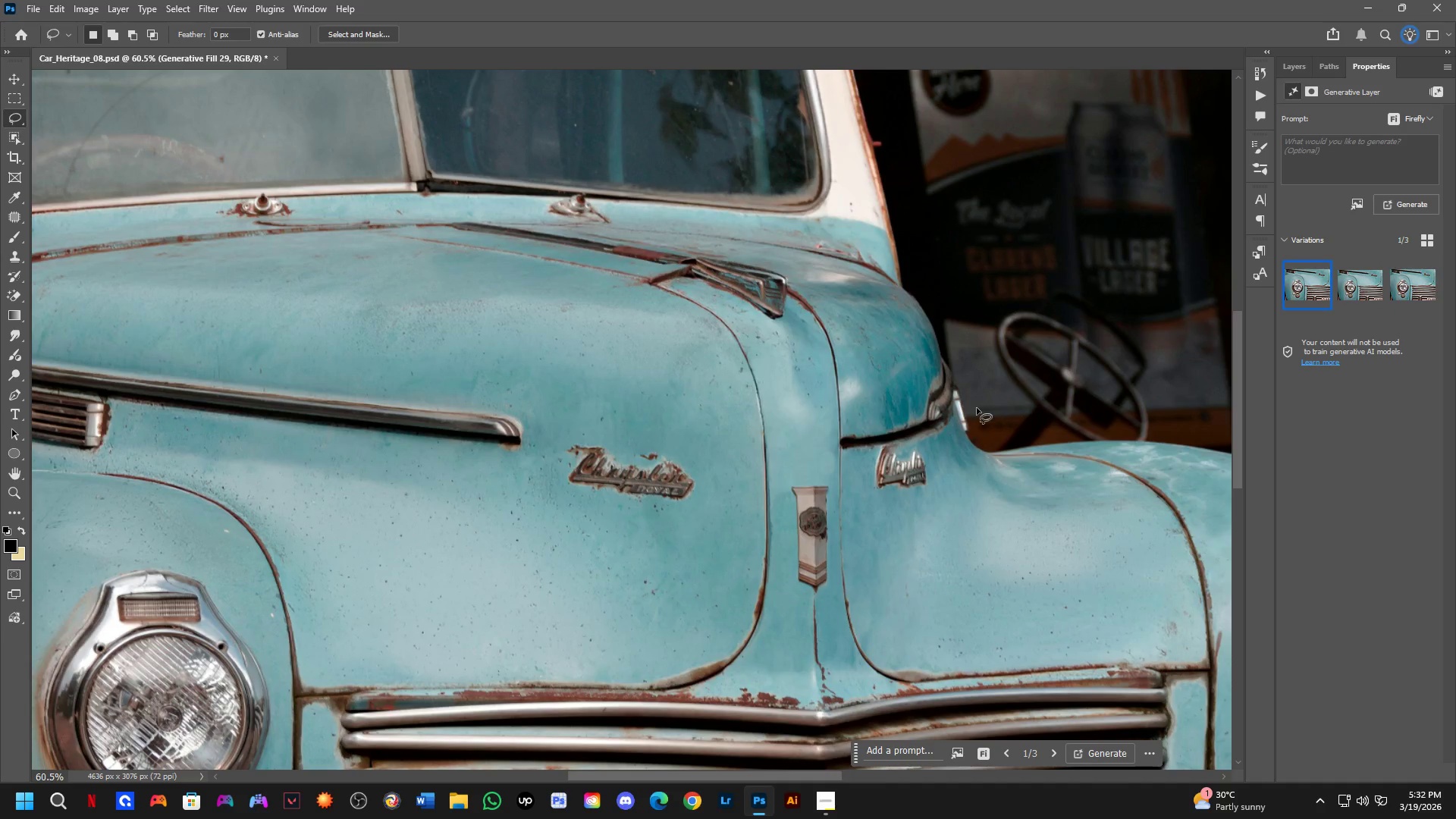 
hold_key(key=Space, duration=0.78)
 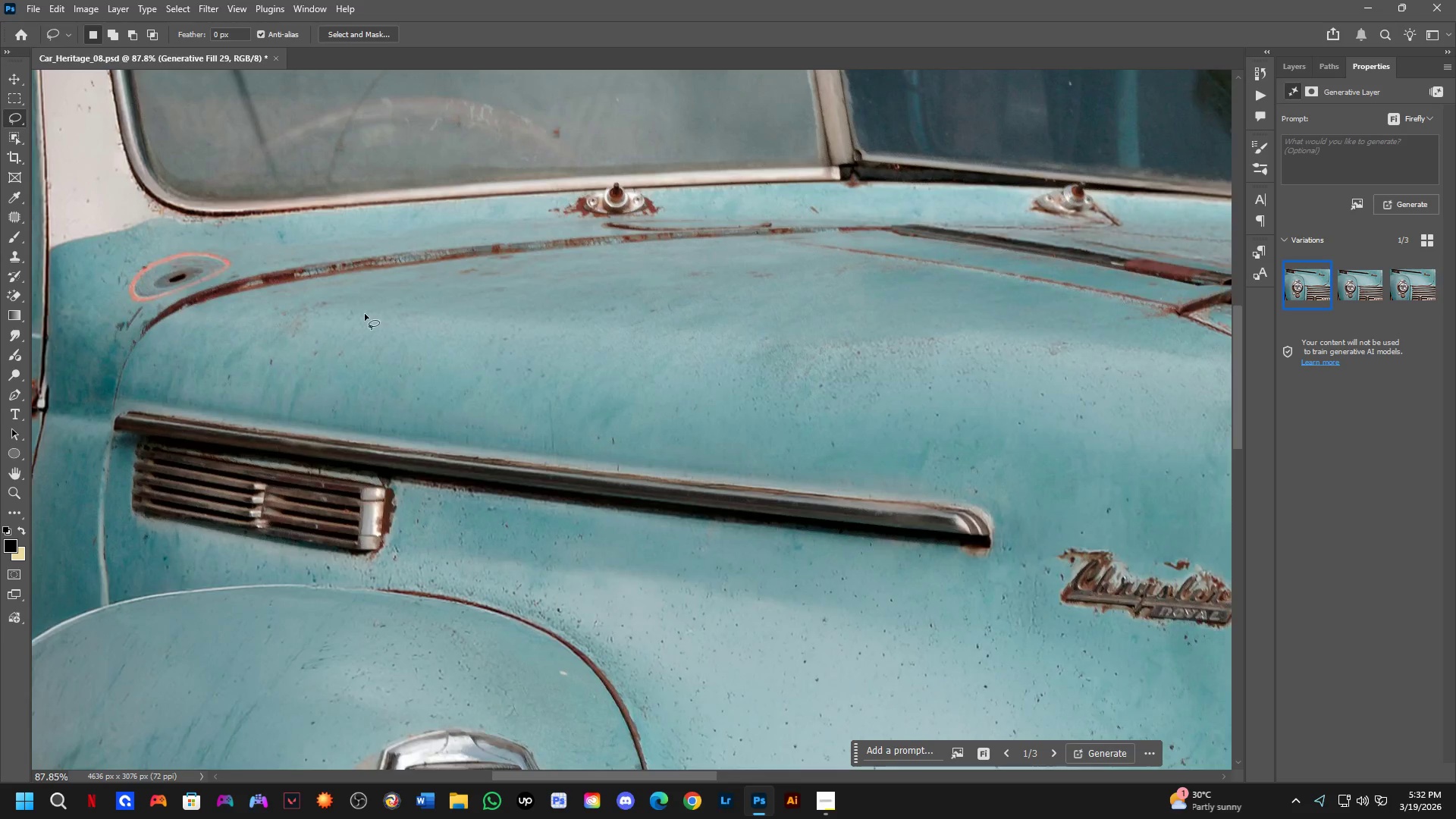 
left_click_drag(start_coordinate=[501, 319], to_coordinate=[783, 349])
 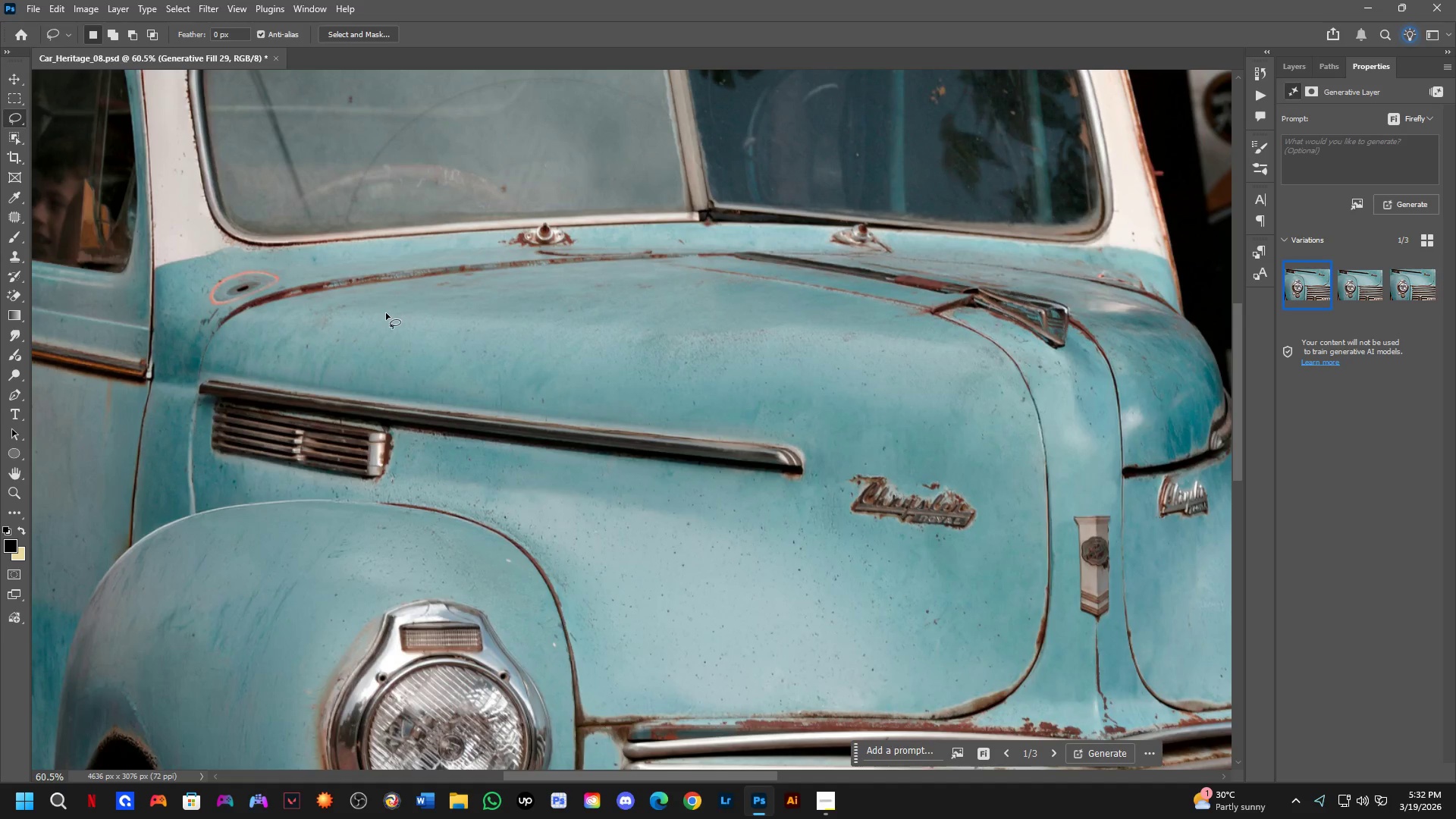 
scroll: coordinate [344, 315], scroll_direction: up, amount: 5.0
 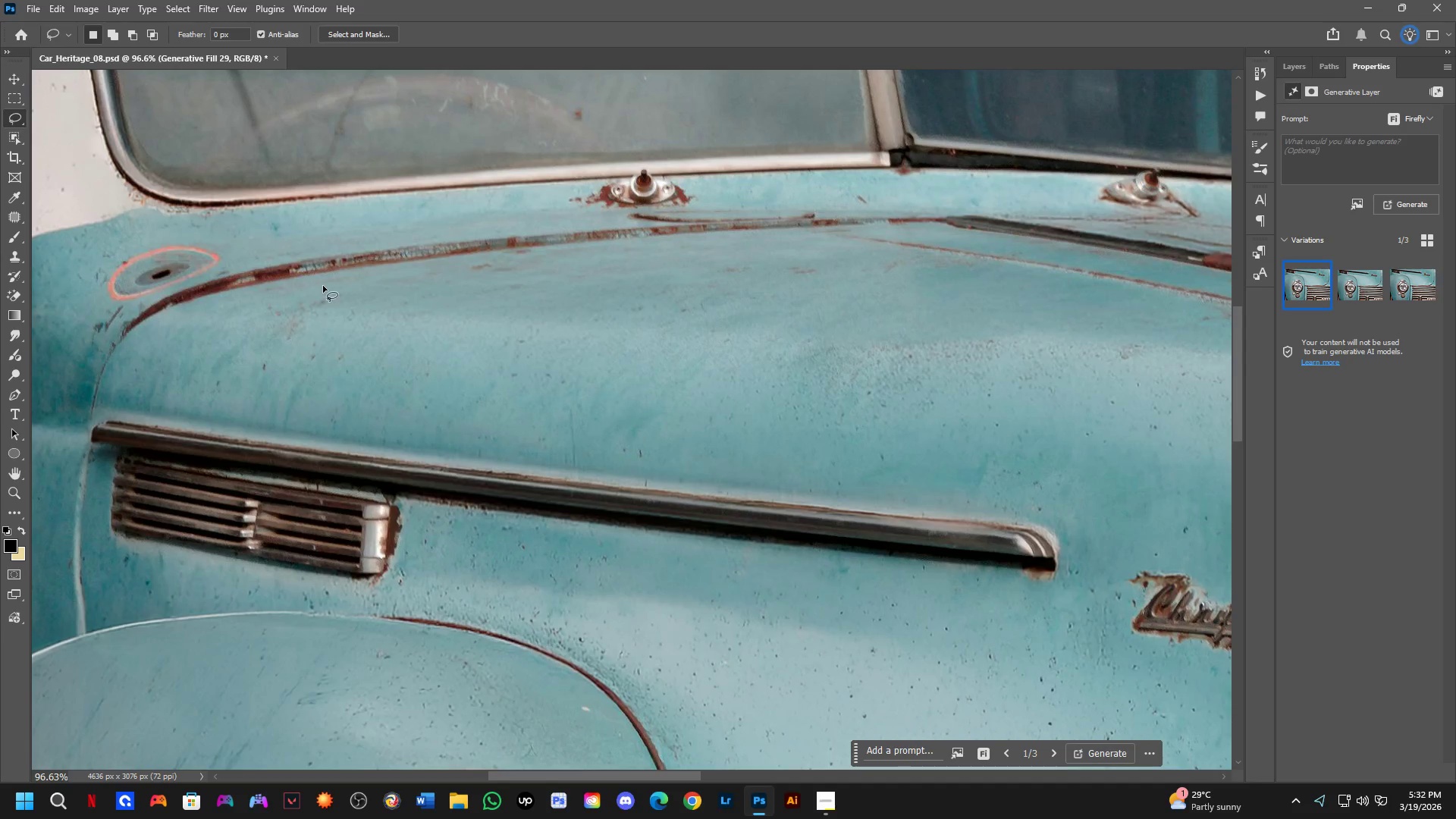 
hold_key(key=Space, duration=0.59)
 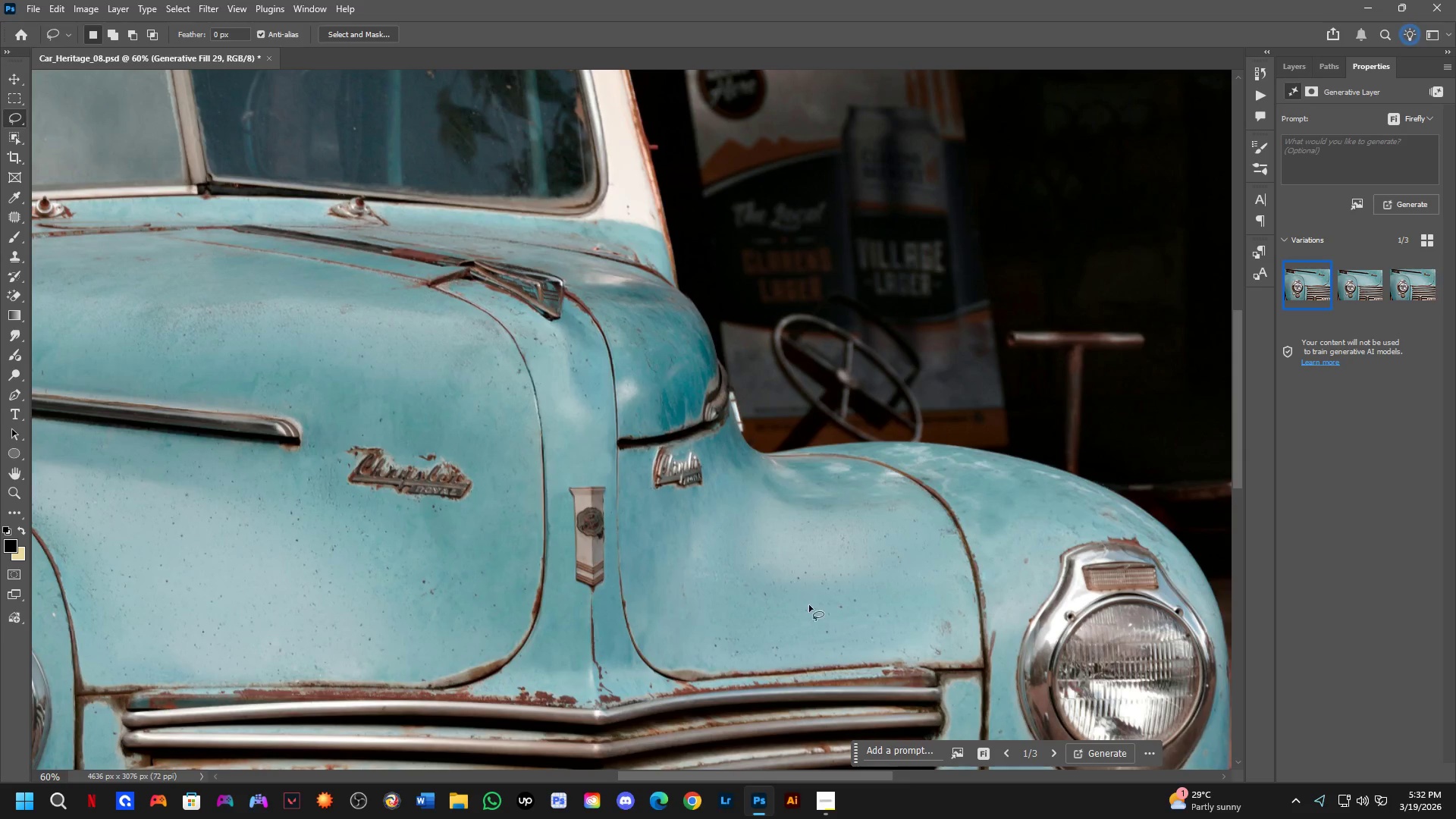 
left_click_drag(start_coordinate=[834, 380], to_coordinate=[328, 355])
 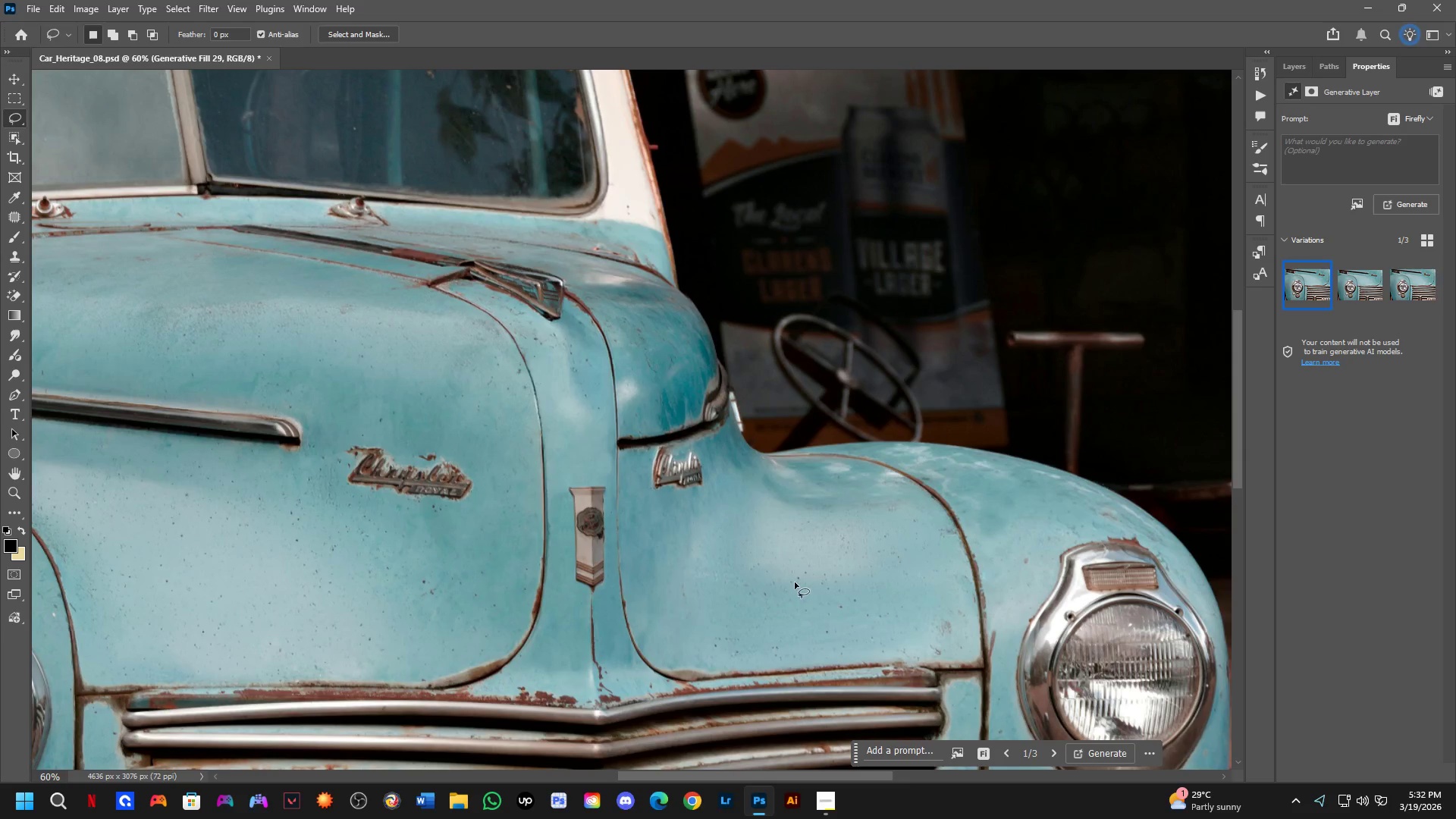 
scroll: coordinate [645, 362], scroll_direction: down, amount: 5.0
 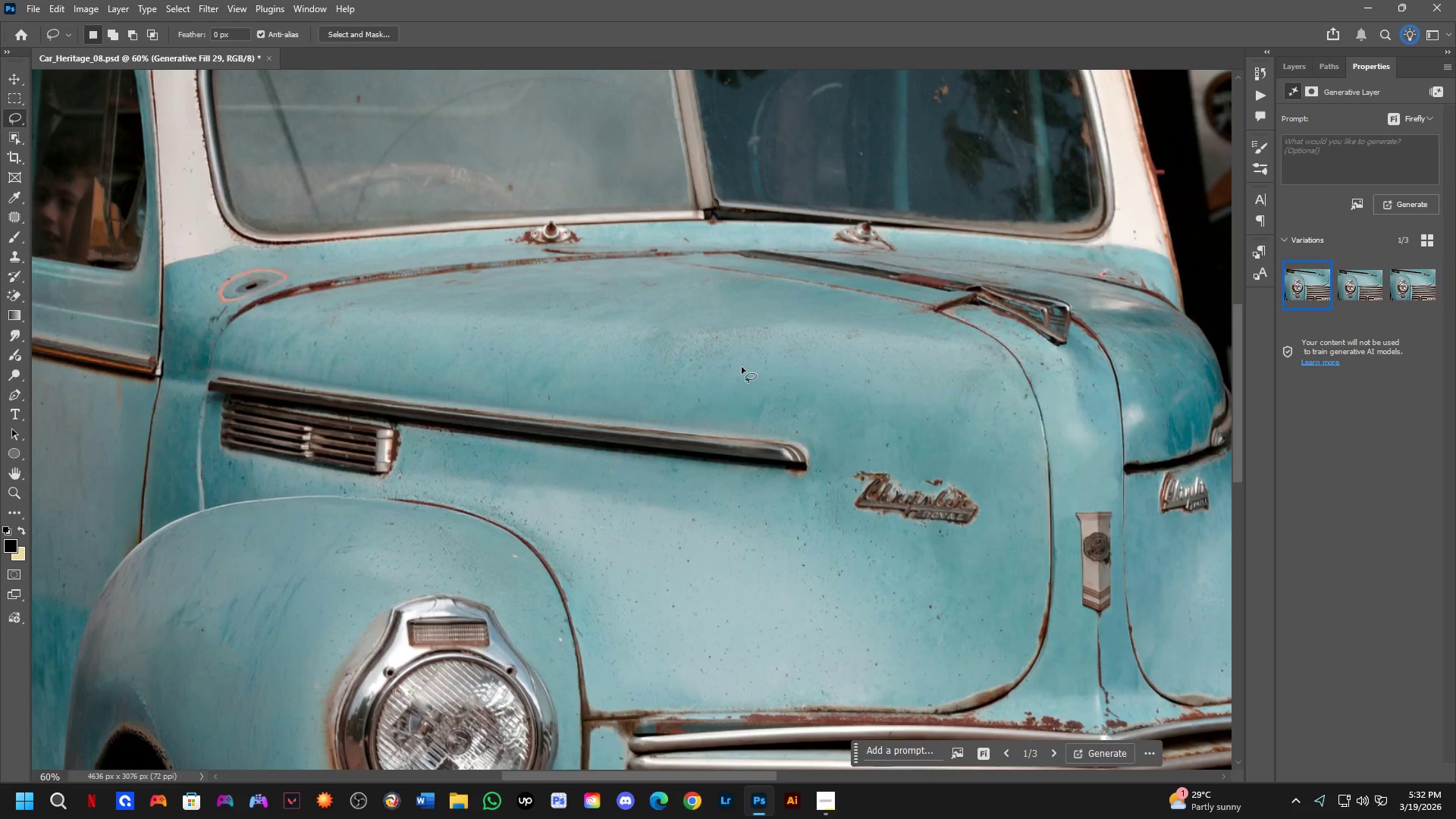 
hold_key(key=Space, duration=0.56)
 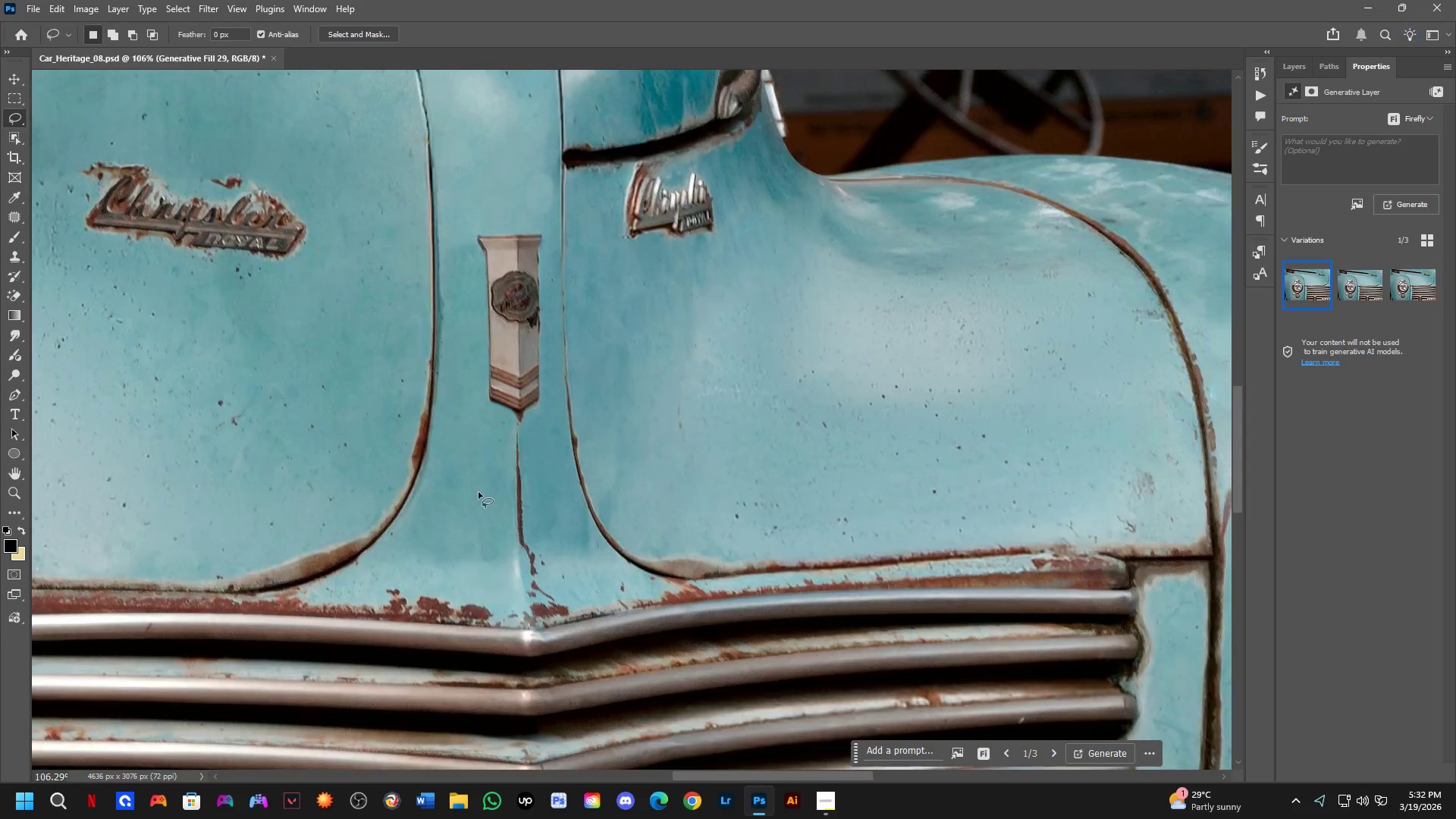 
left_click_drag(start_coordinate=[835, 613], to_coordinate=[786, 485])
 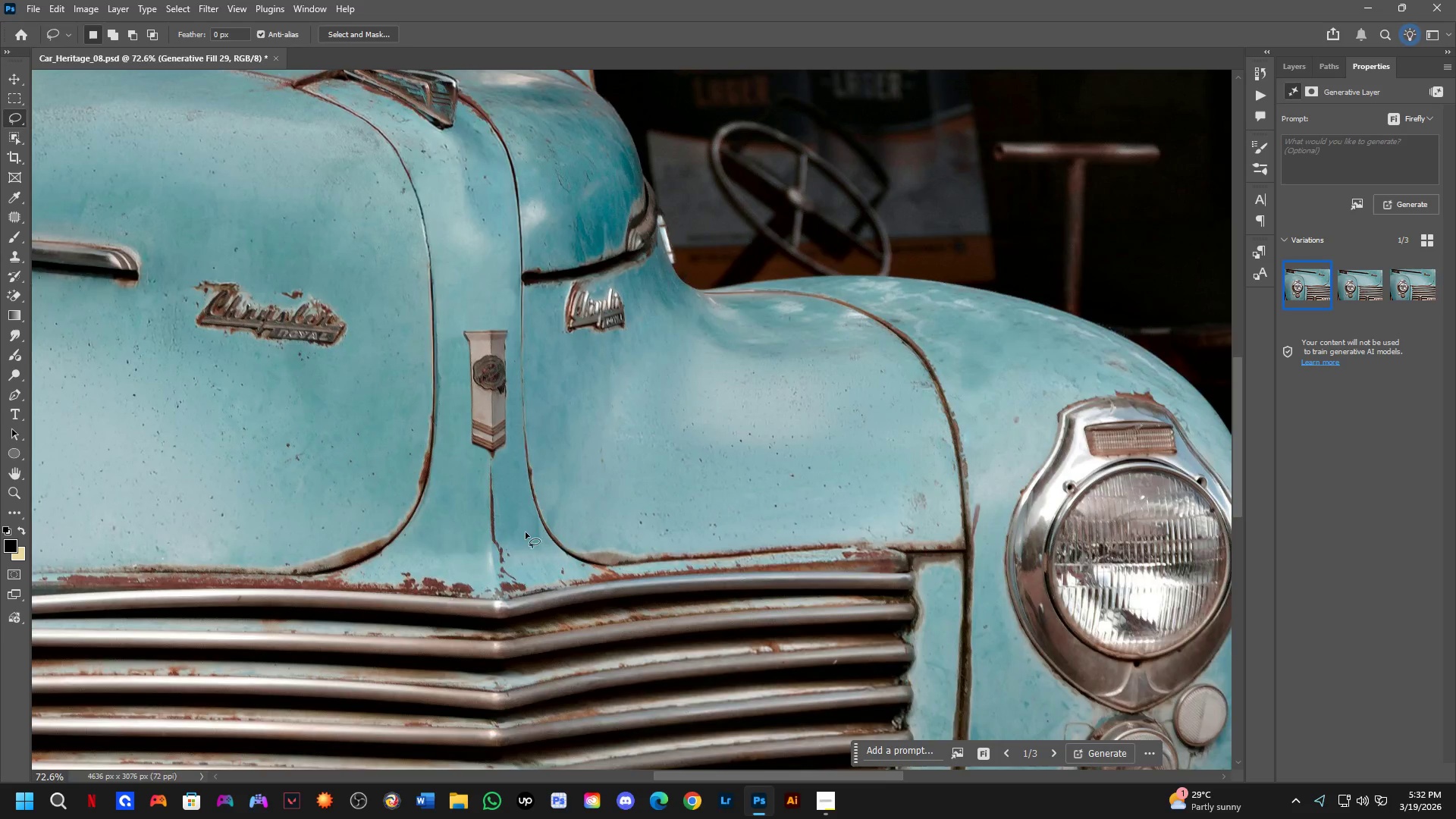 
scroll: coordinate [432, 536], scroll_direction: up, amount: 6.0
 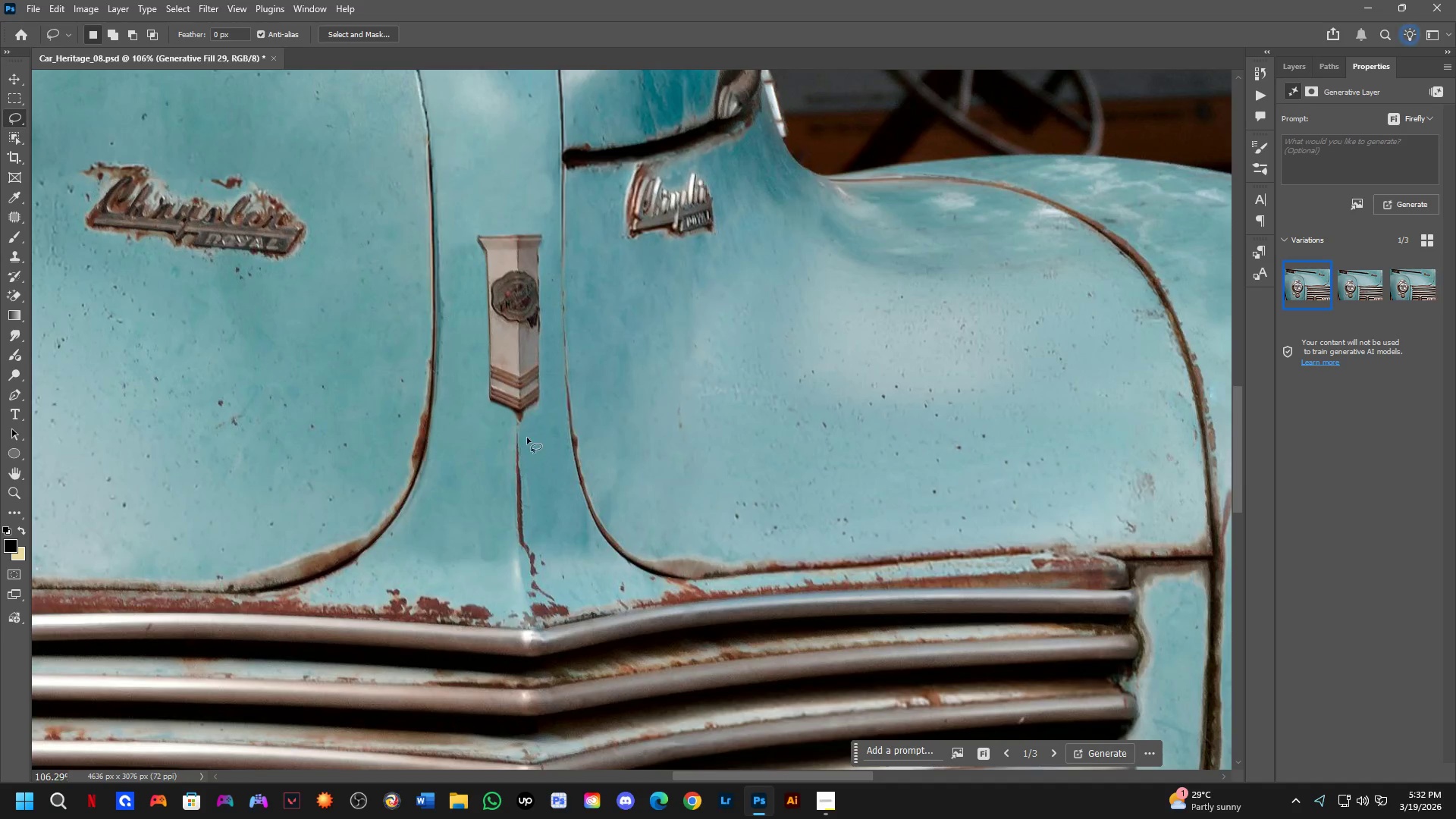 
left_click_drag(start_coordinate=[529, 435], to_coordinate=[535, 446])
 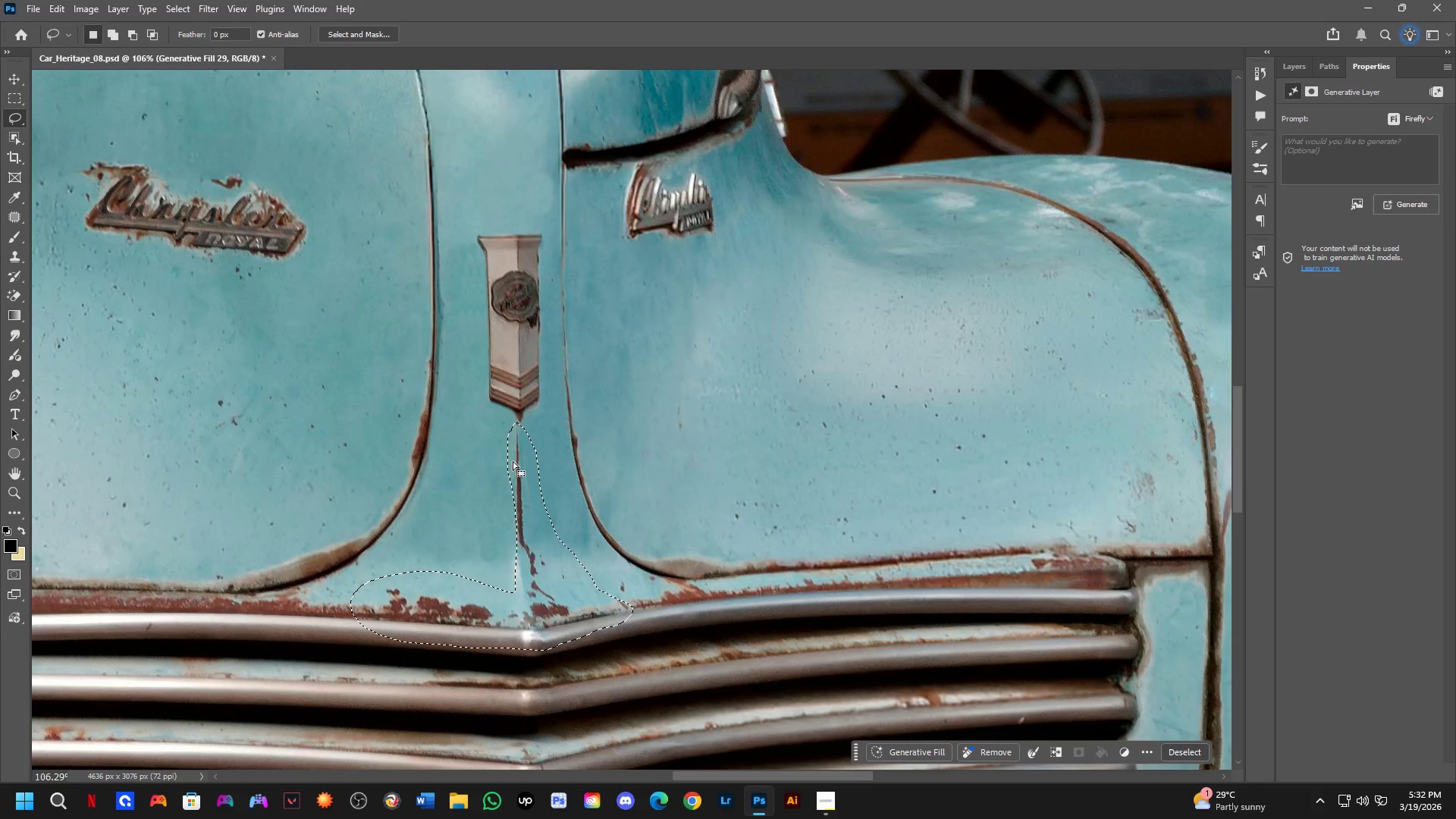 
key(Shift+ShiftLeft)
 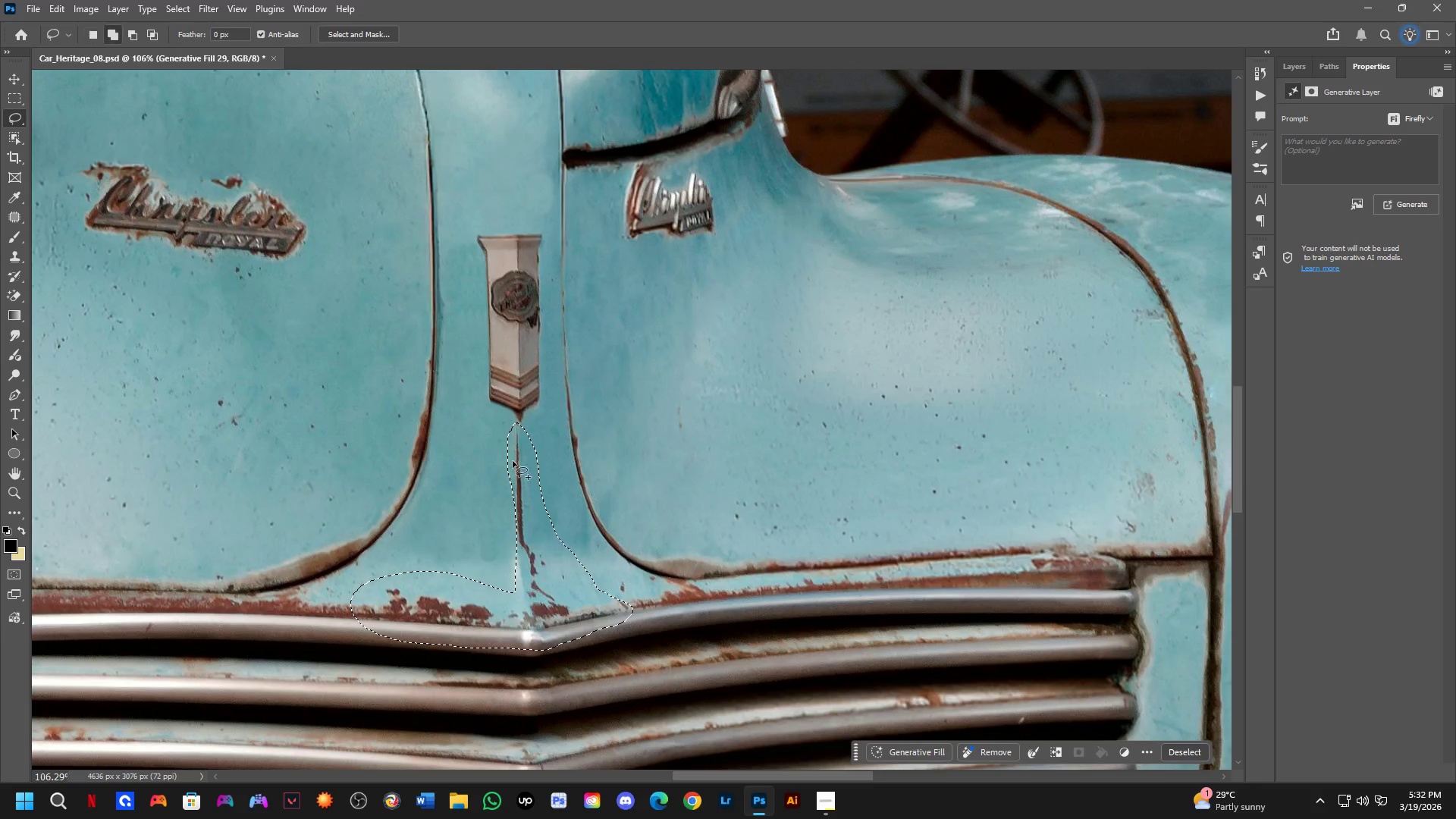 
left_click_drag(start_coordinate=[513, 463], to_coordinate=[538, 506])
 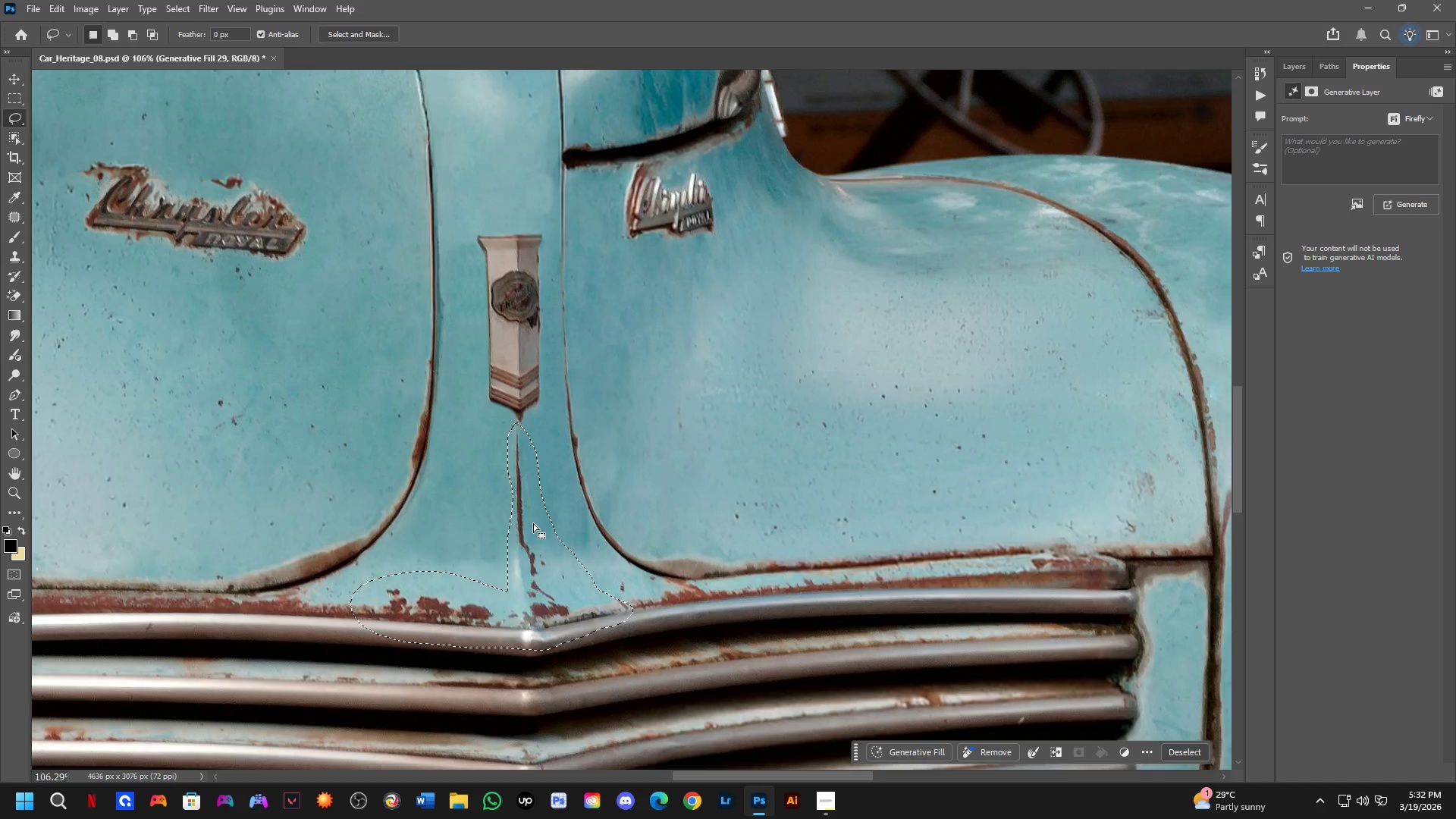 
wait(35.48)
 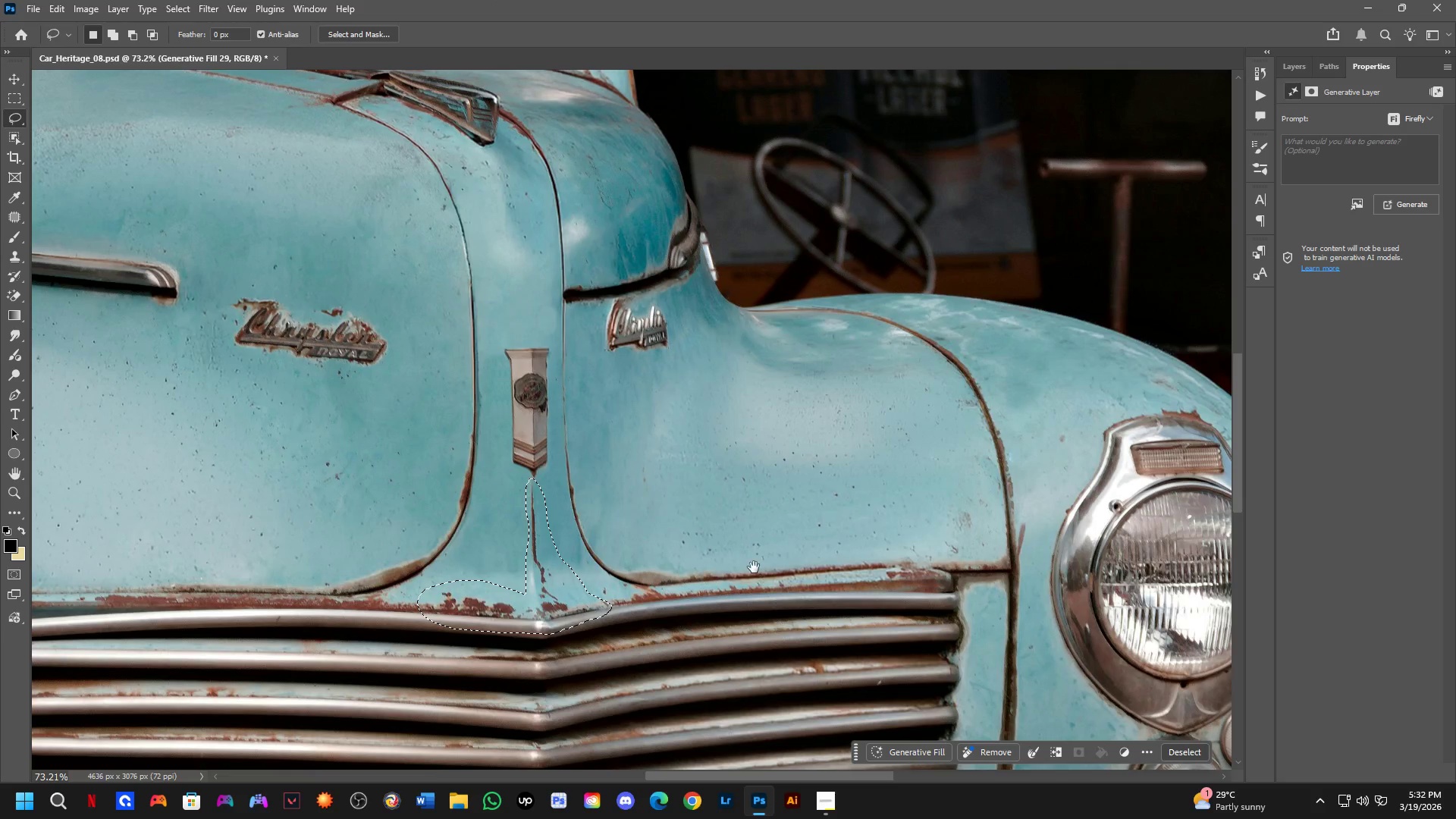 
hold_key(key=Space, duration=0.47)
 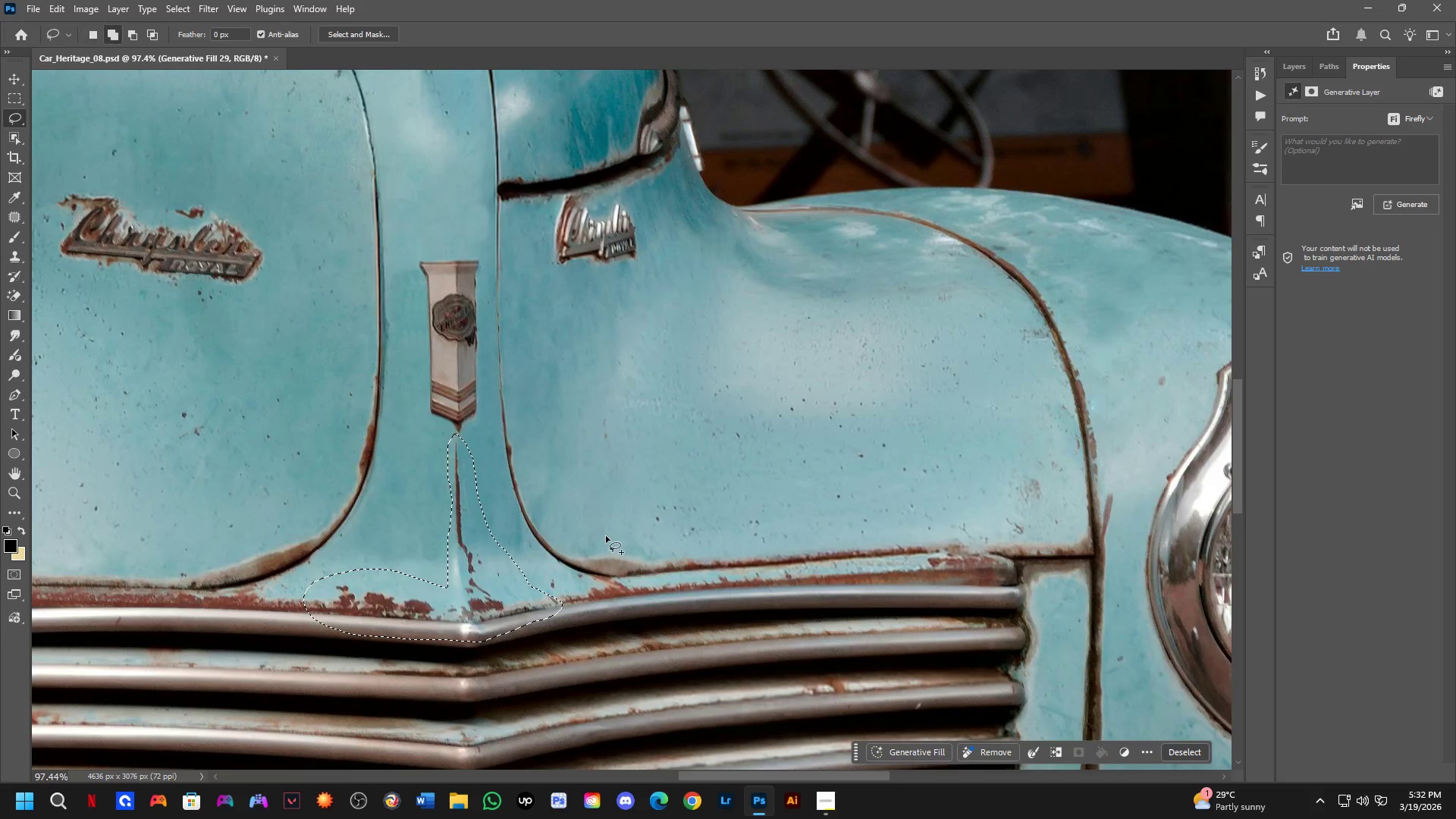 
left_click_drag(start_coordinate=[754, 567], to_coordinate=[733, 552])
 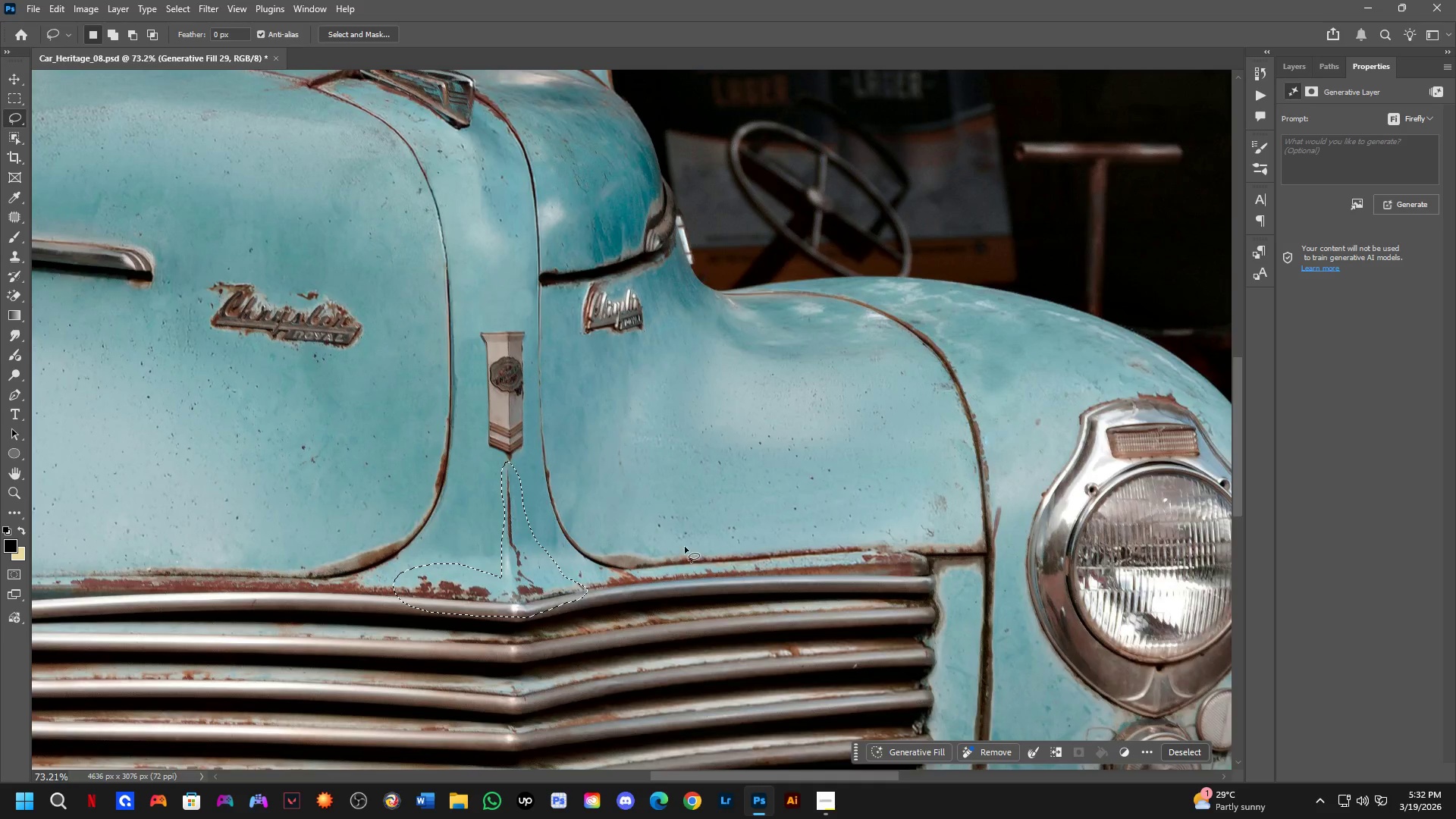 
scroll: coordinate [565, 595], scroll_direction: down, amount: 4.0
 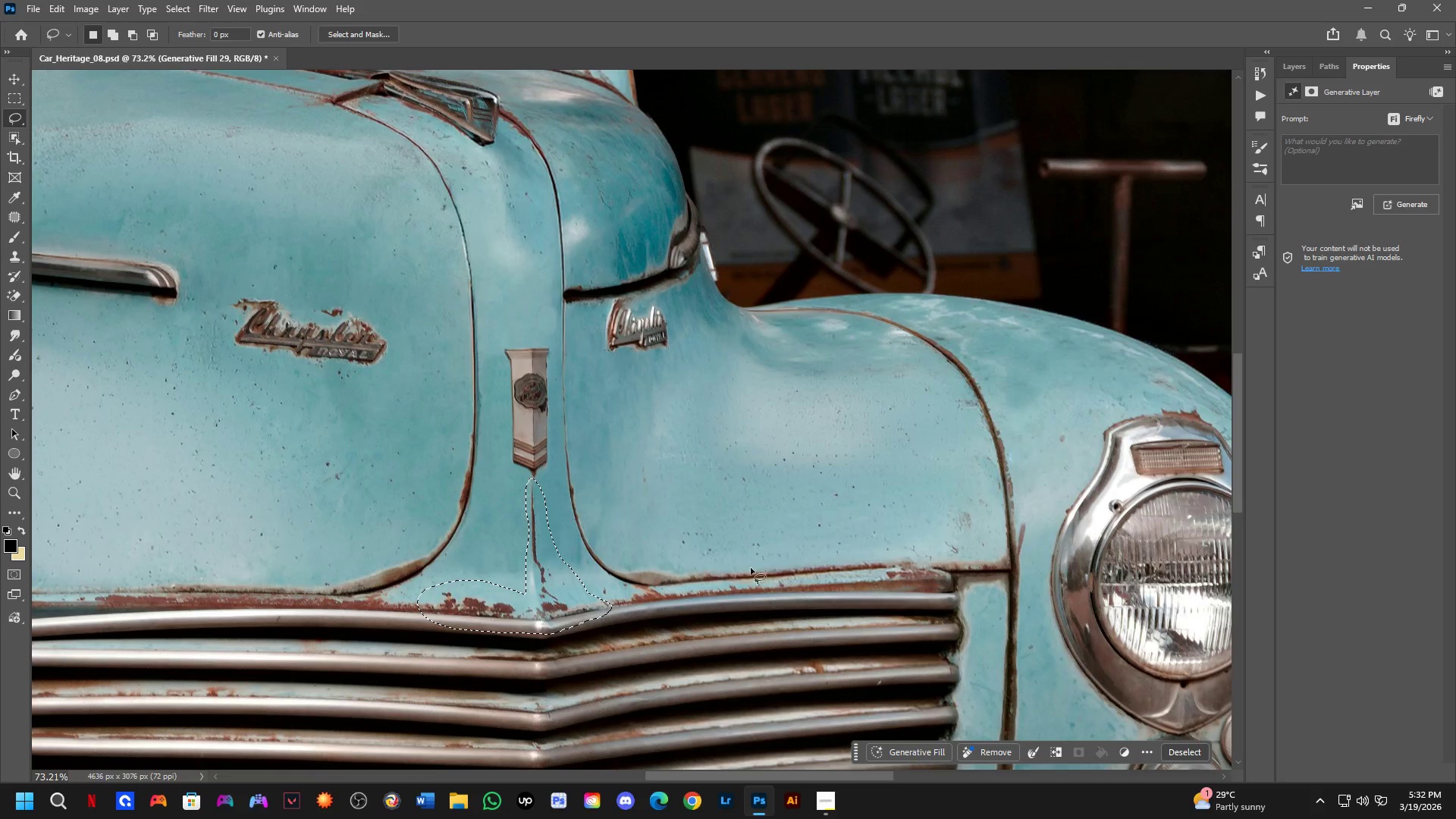 
key(Shift+ShiftLeft)
 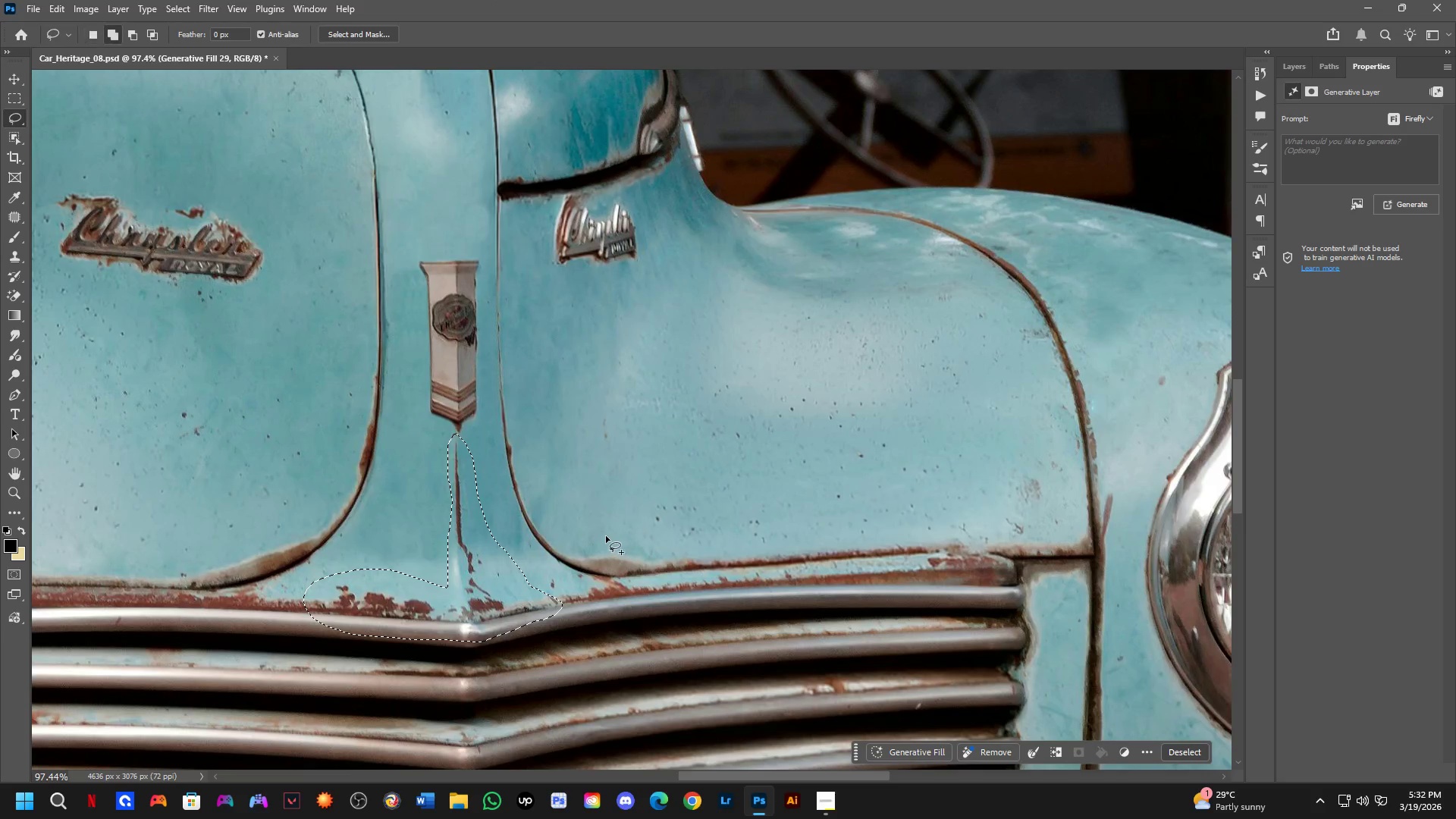 
left_click_drag(start_coordinate=[604, 536], to_coordinate=[984, 522])
 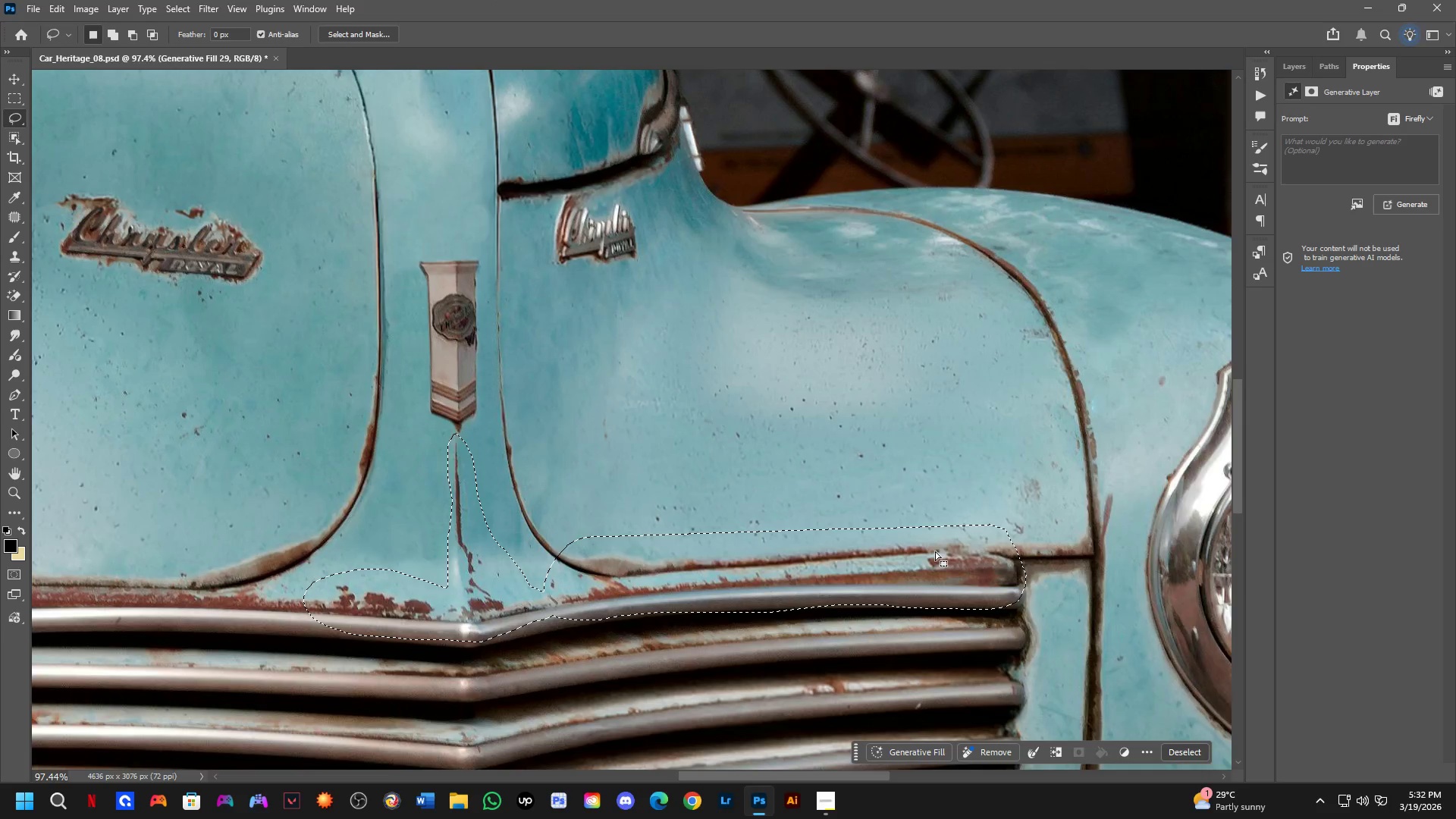 
scroll: coordinate [644, 544], scroll_direction: up, amount: 3.0
 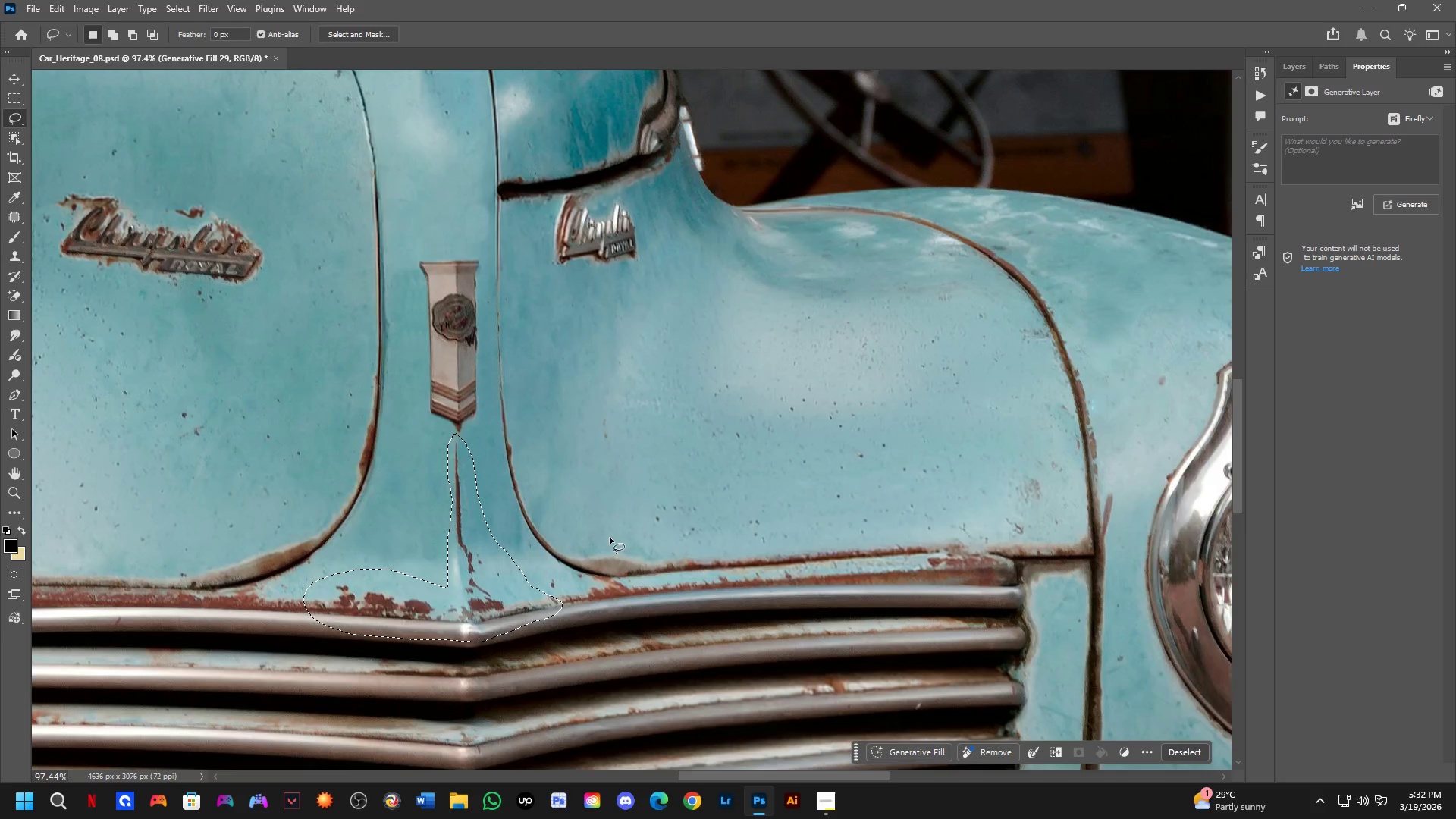 
left_click([937, 755])
 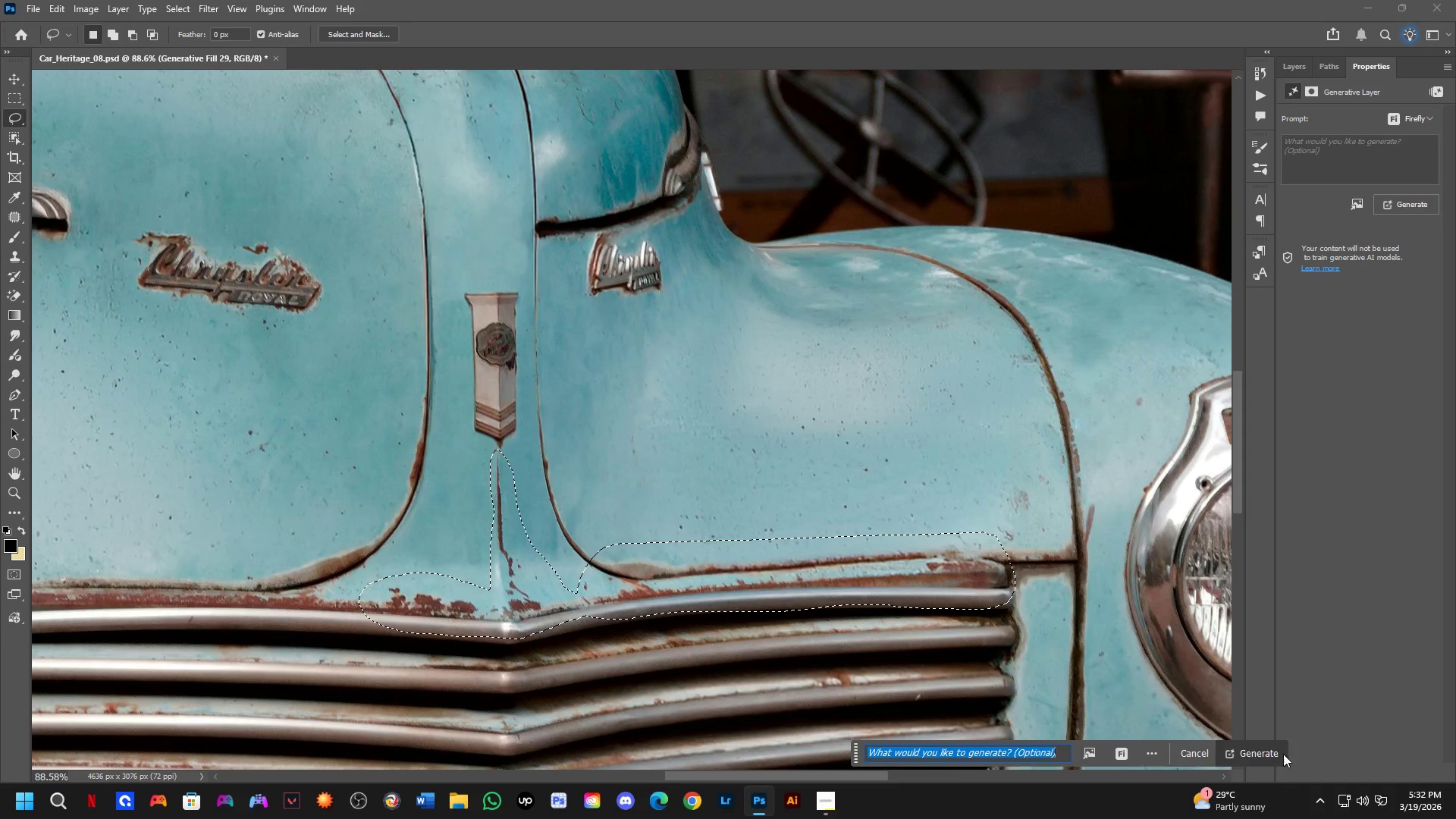 
scroll: coordinate [915, 615], scroll_direction: down, amount: 1.0
 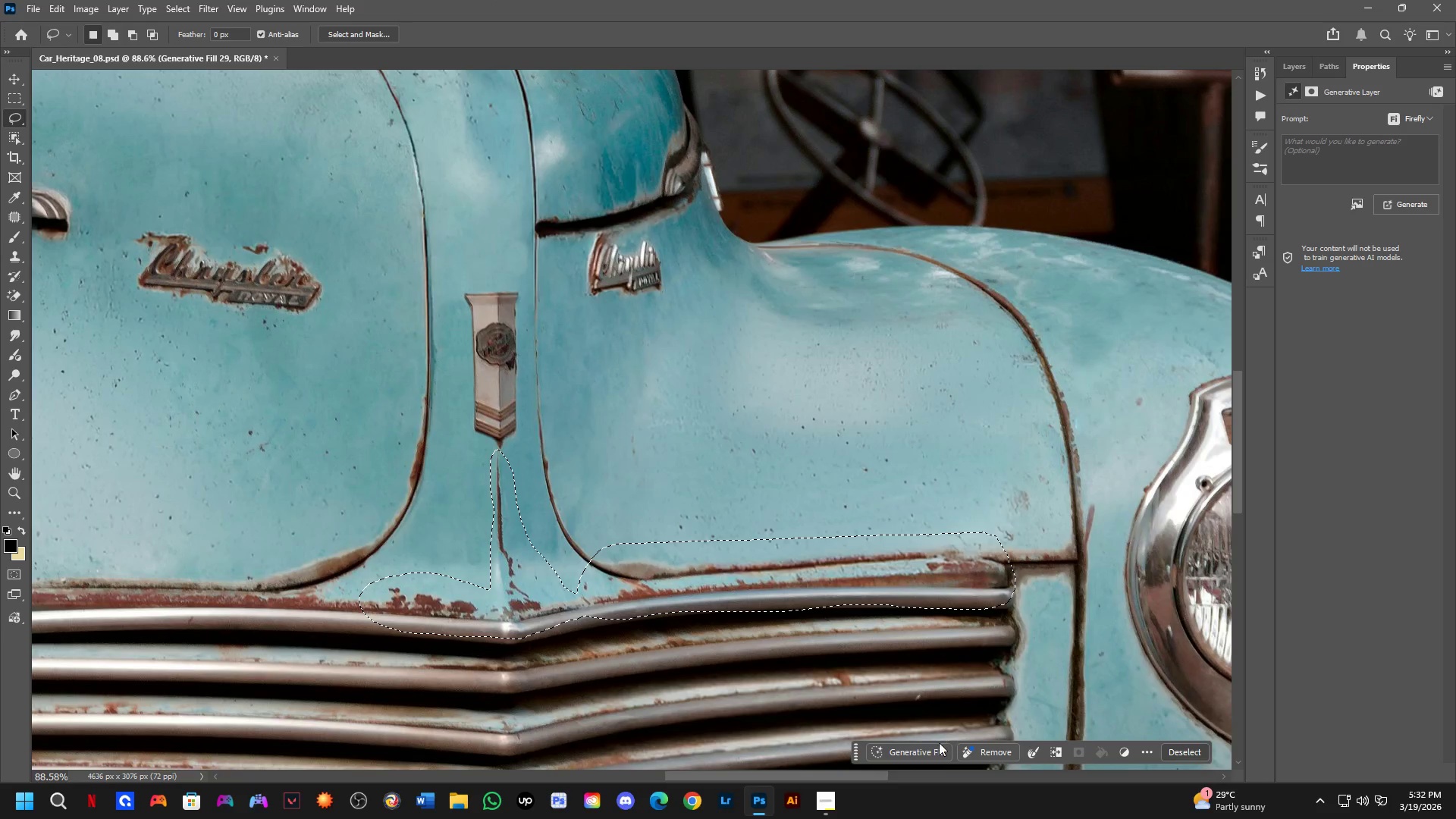 
left_click([1272, 753])
 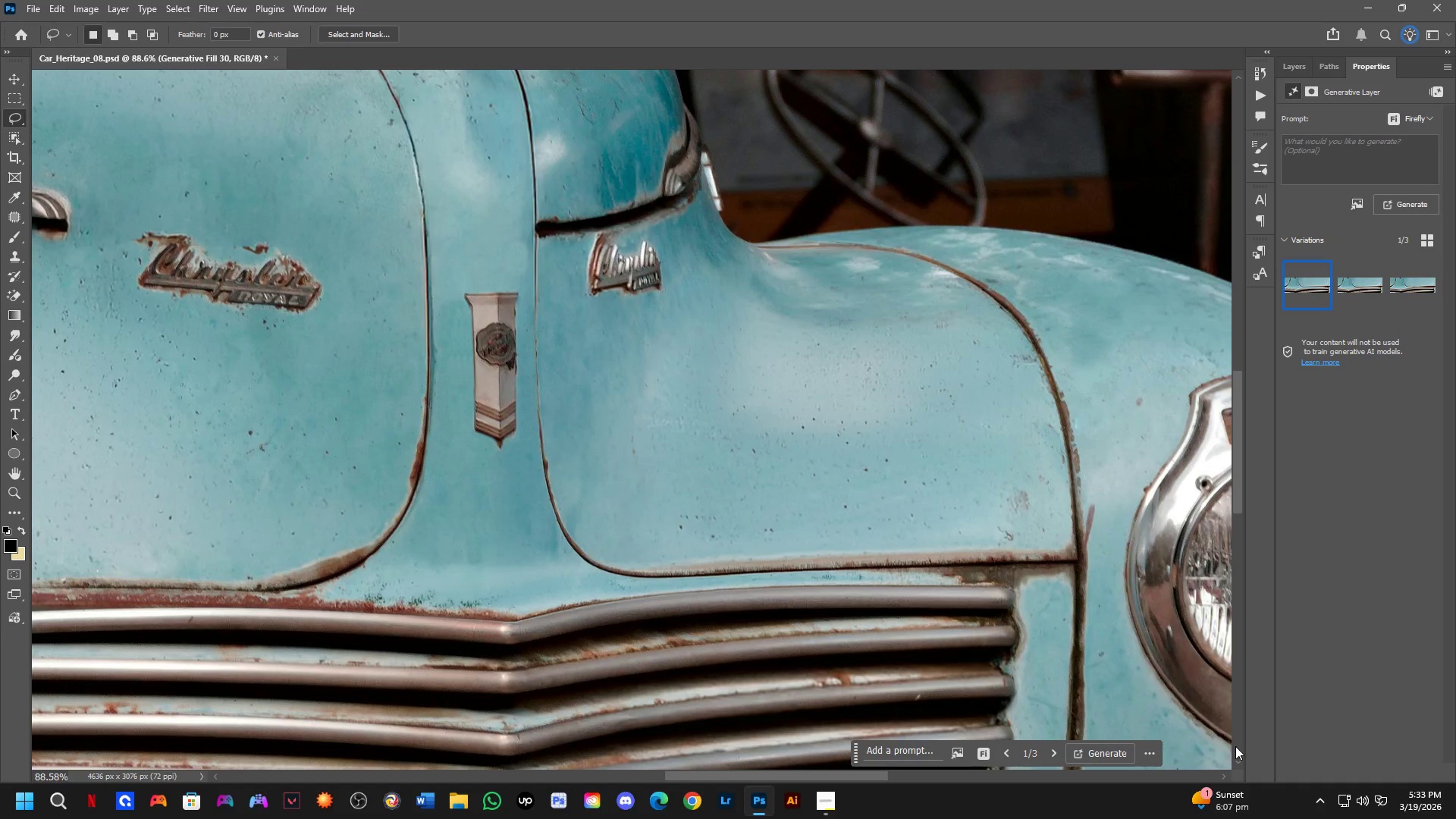 
wait(27.77)
 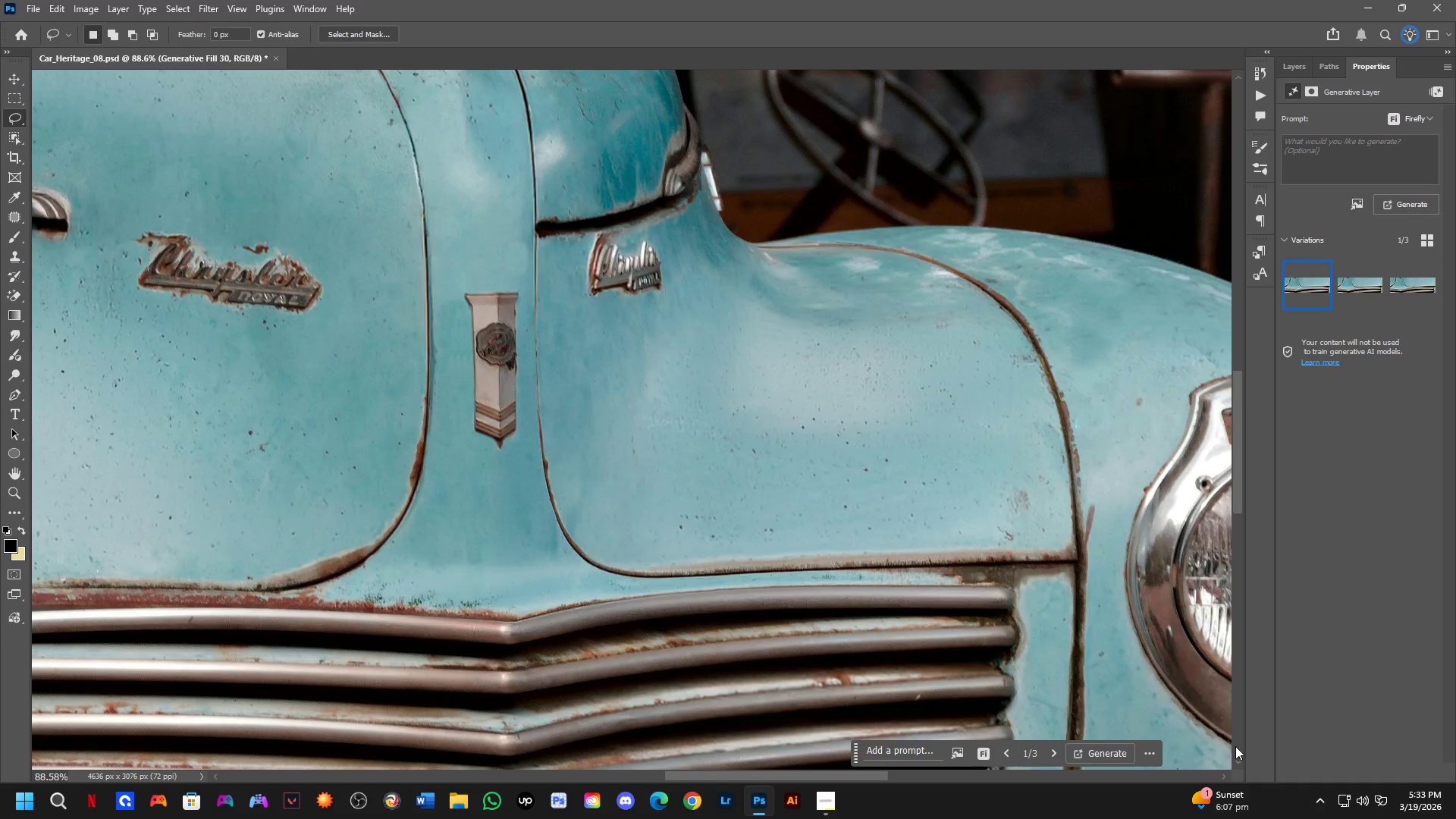 
left_click([1362, 285])
 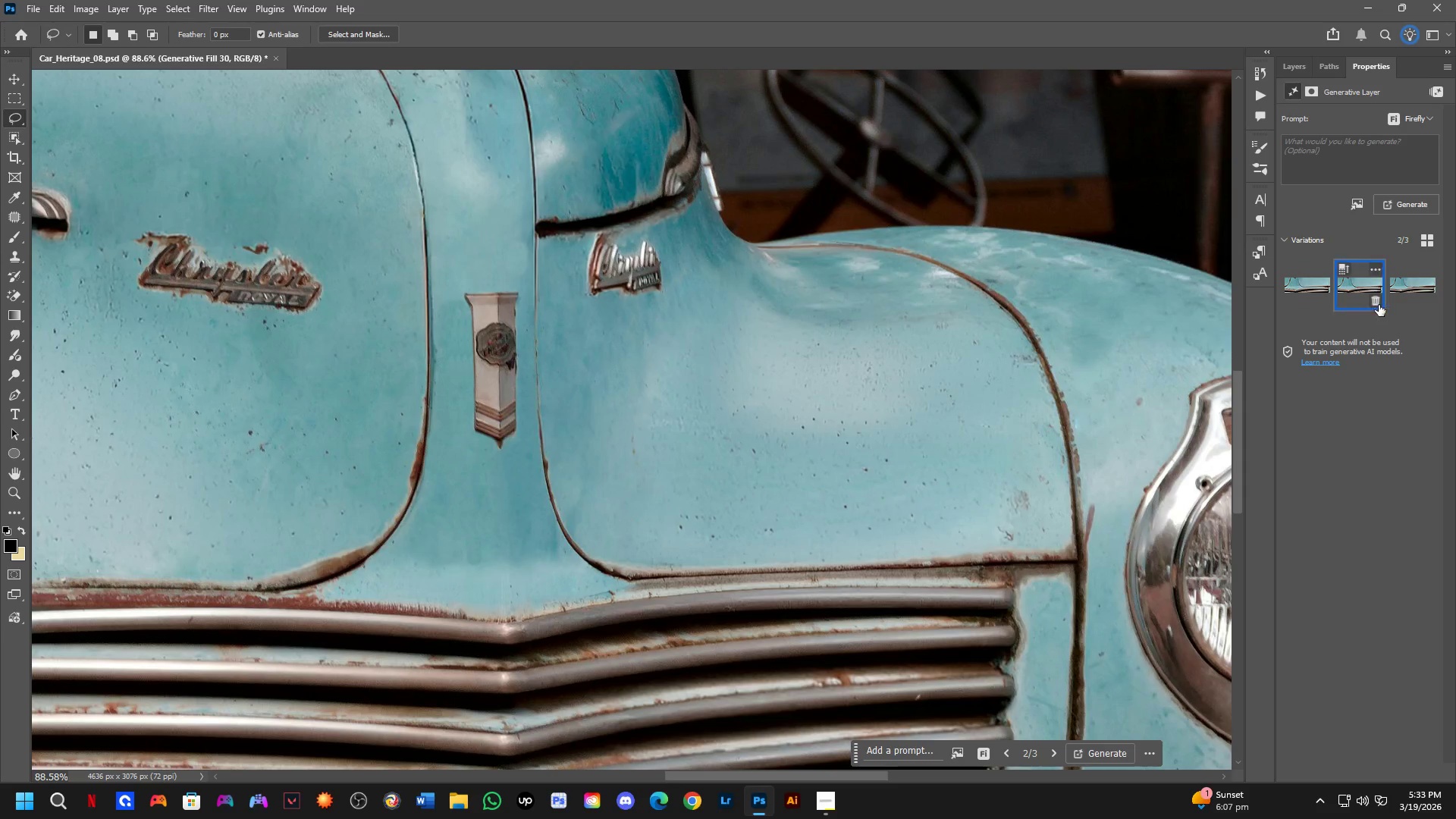 
left_click([1413, 287])
 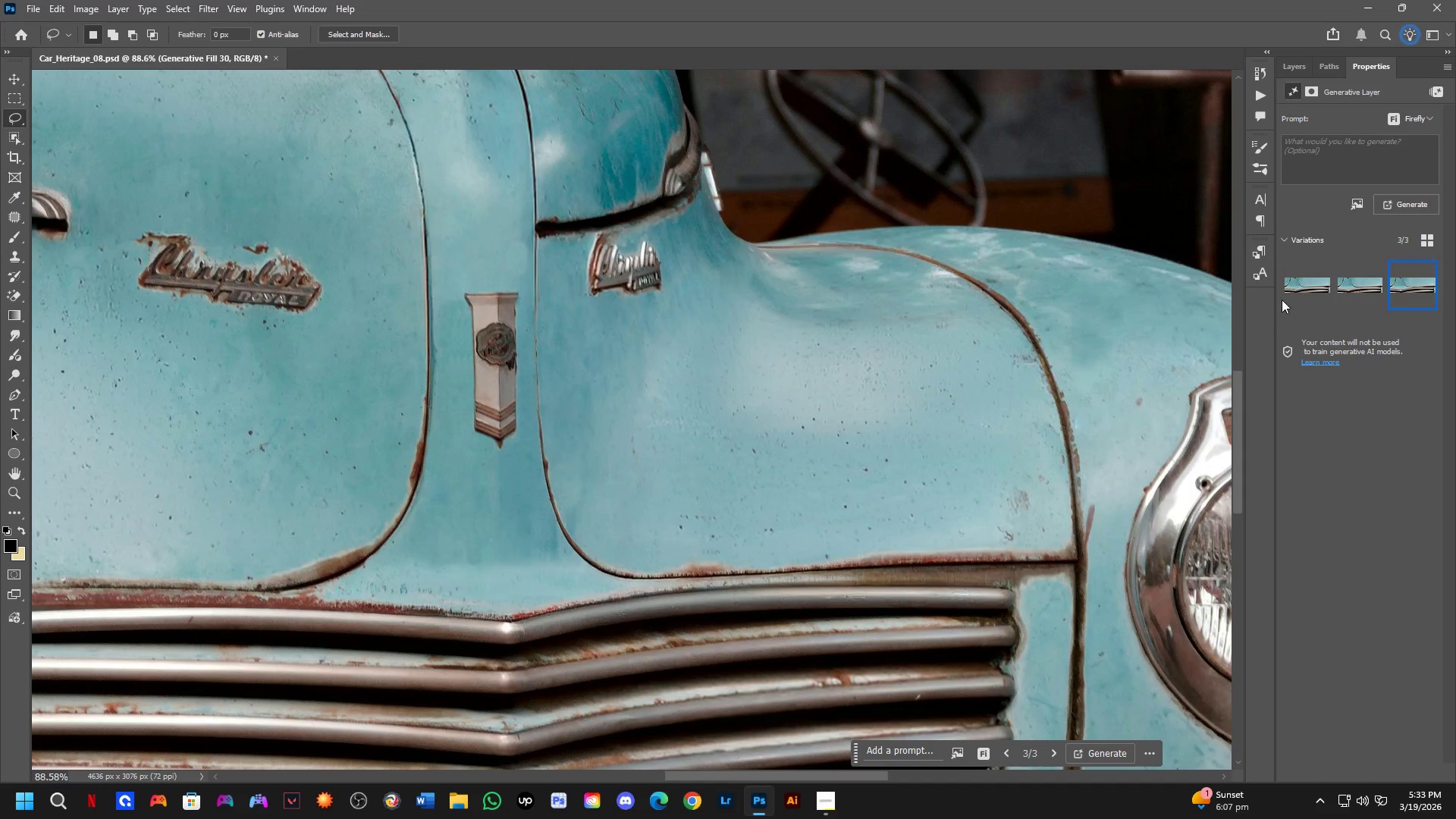 
left_click([1290, 291])
 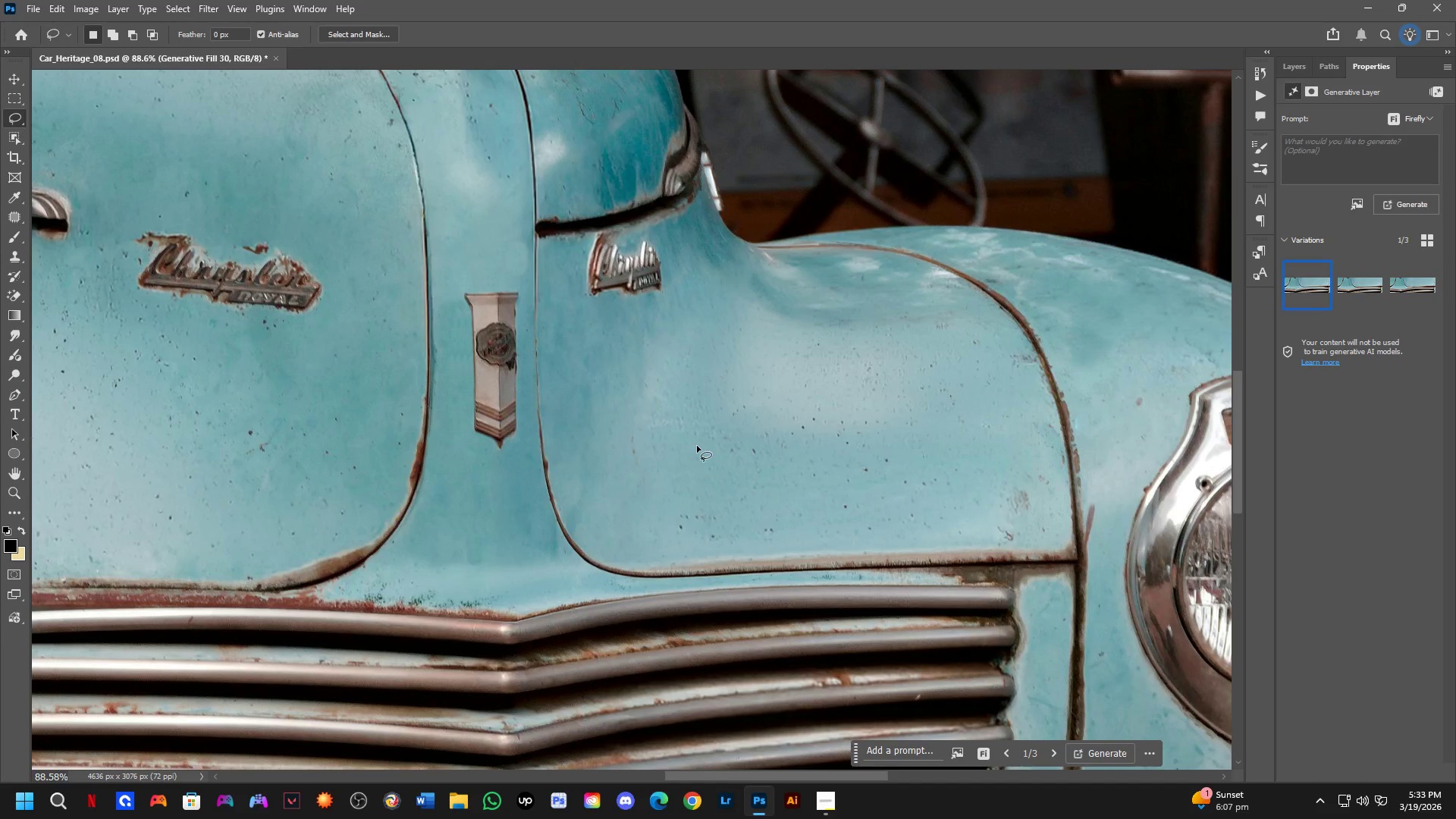 
hold_key(key=Space, duration=0.62)
 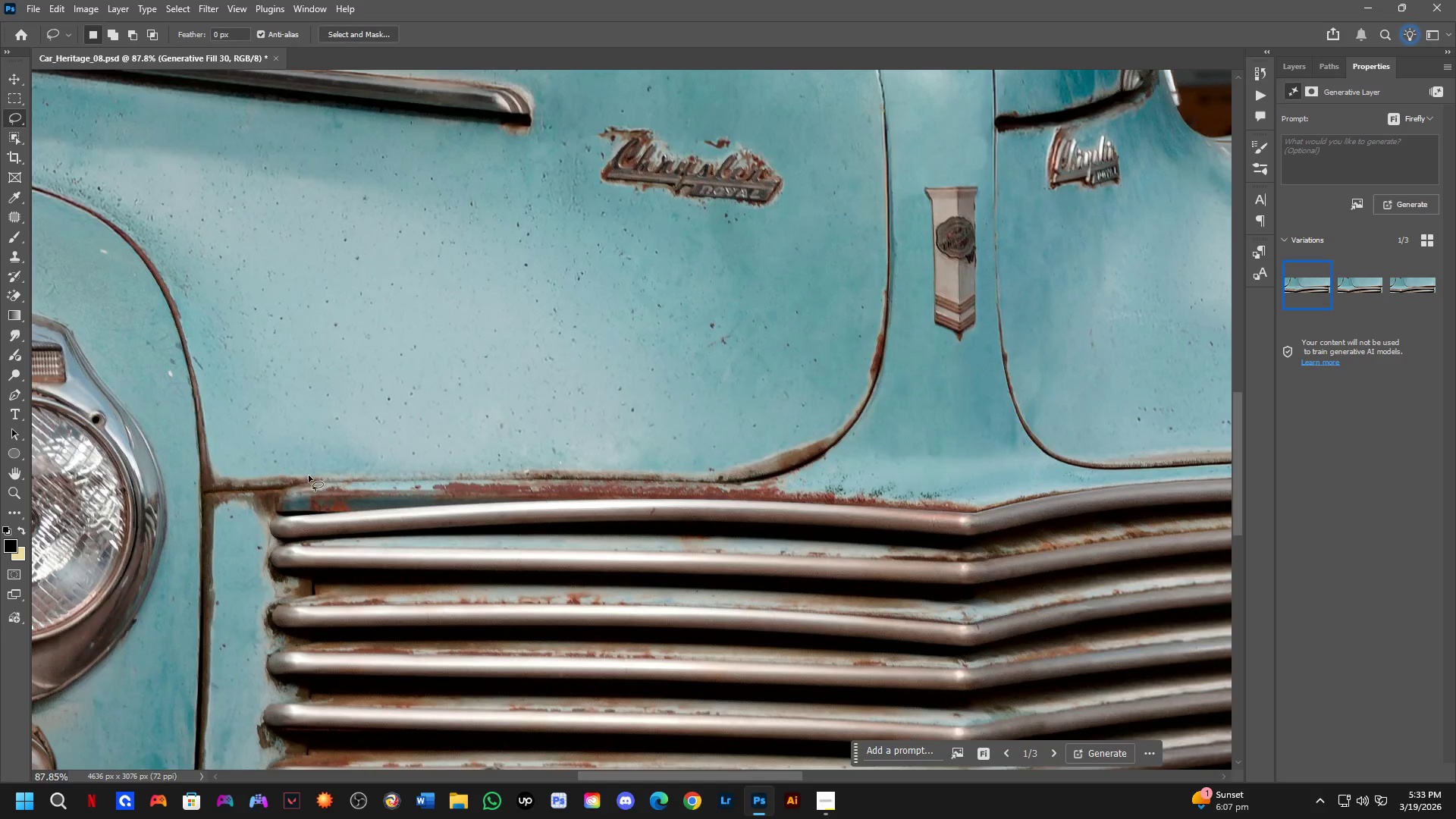 
left_click_drag(start_coordinate=[459, 467], to_coordinate=[620, 422])
 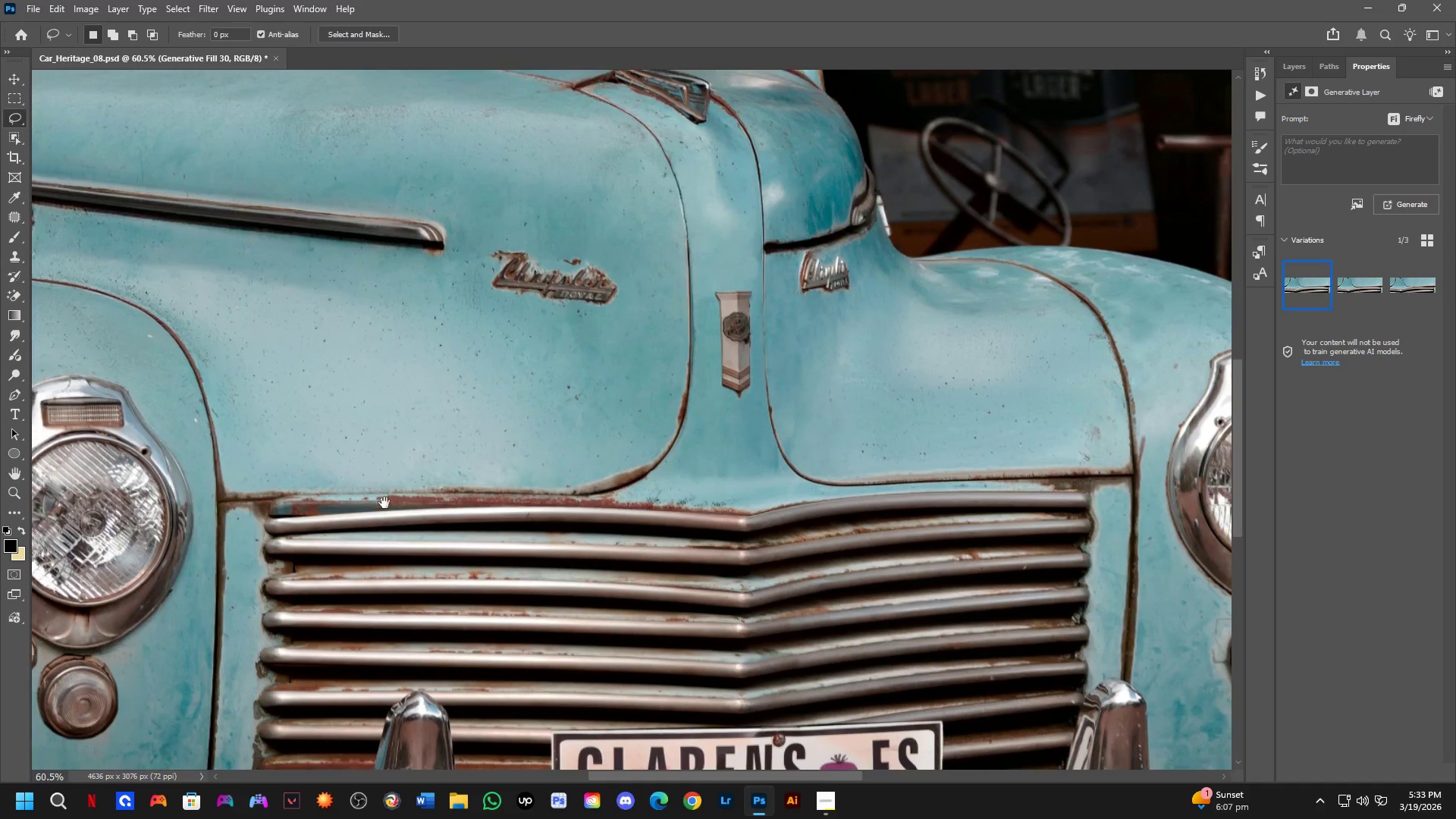 
scroll: coordinate [697, 446], scroll_direction: down, amount: 4.0
 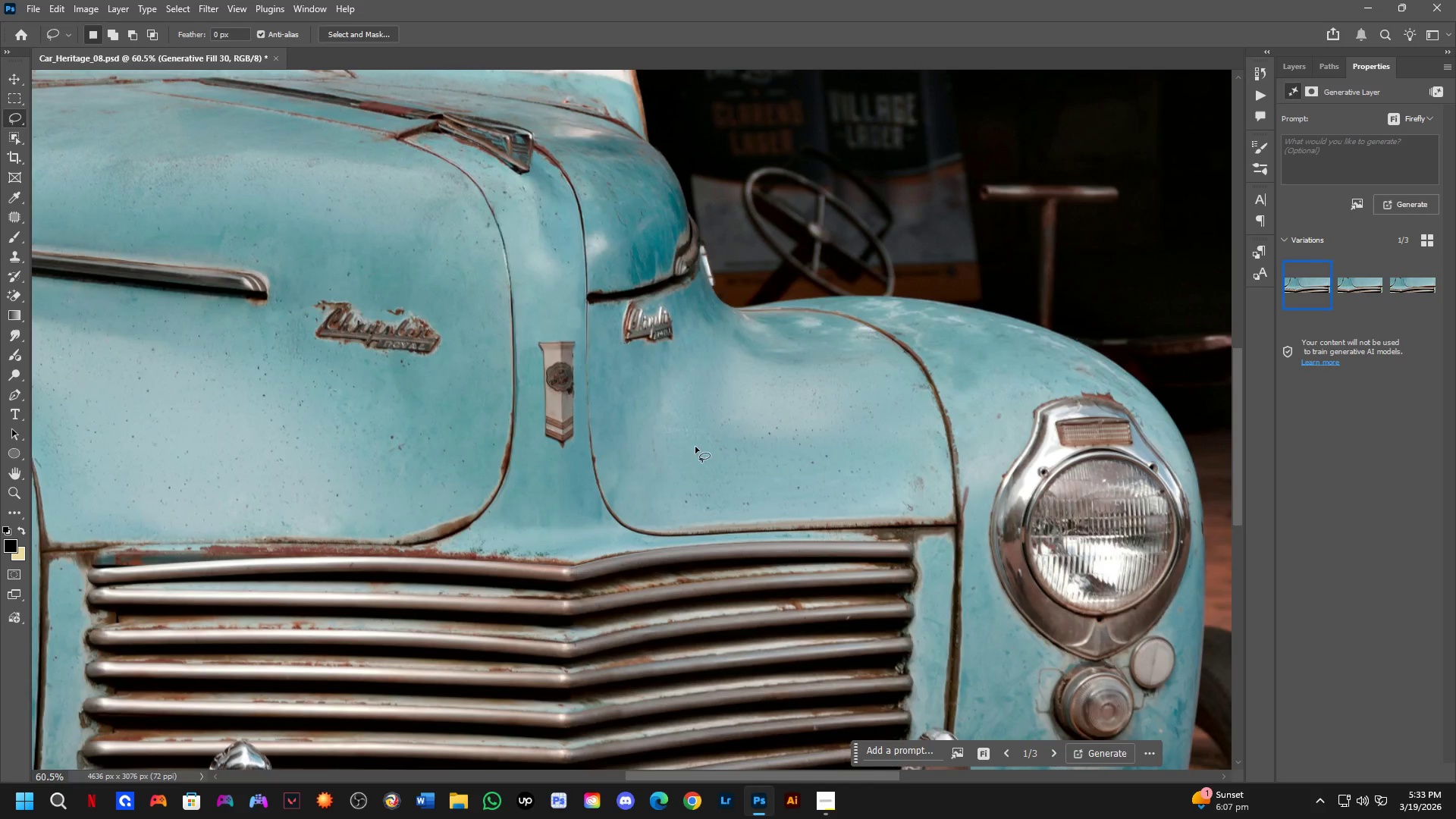 
scroll: coordinate [300, 507], scroll_direction: up, amount: 4.0
 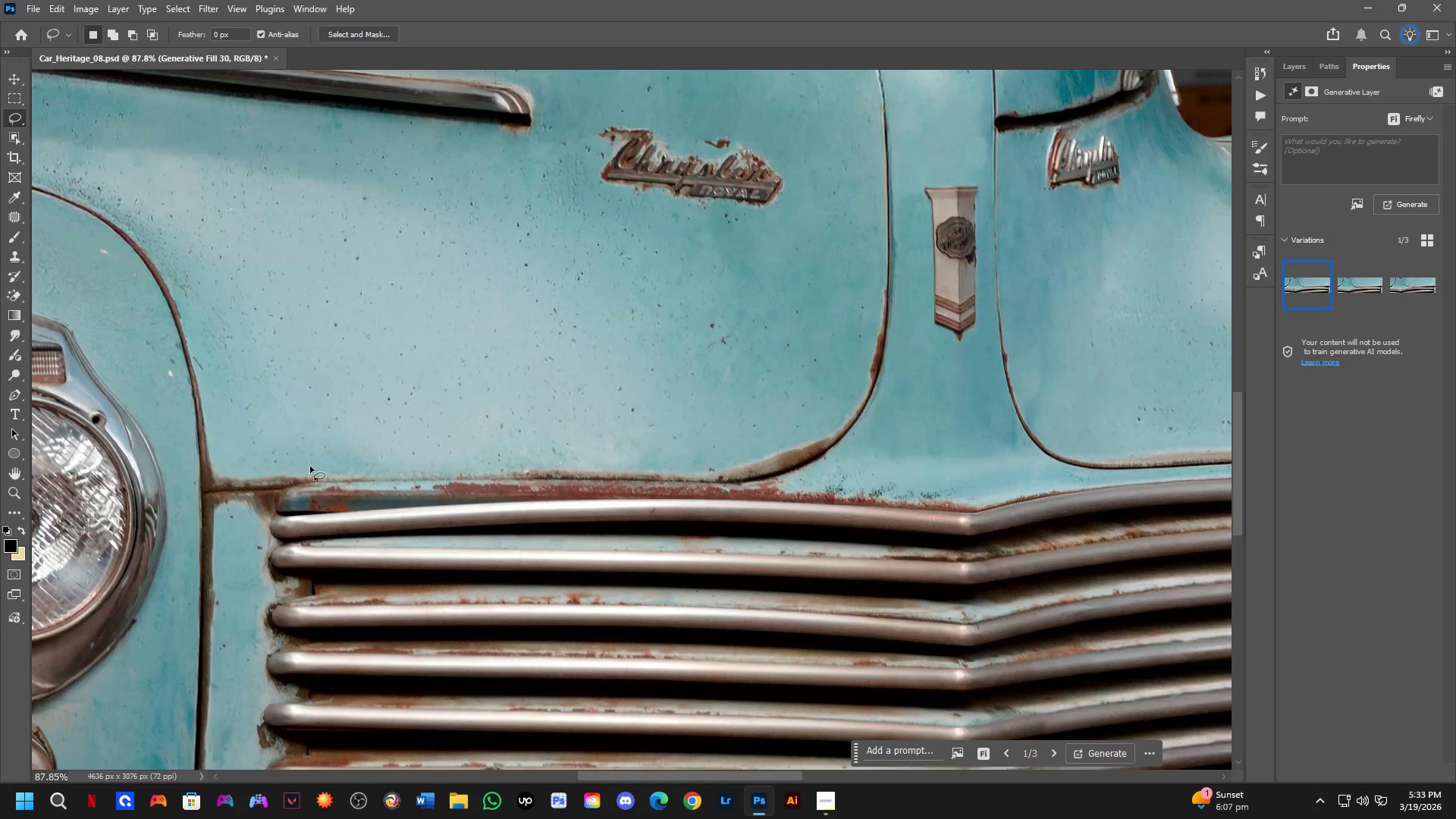 
left_click_drag(start_coordinate=[307, 466], to_coordinate=[548, 452])
 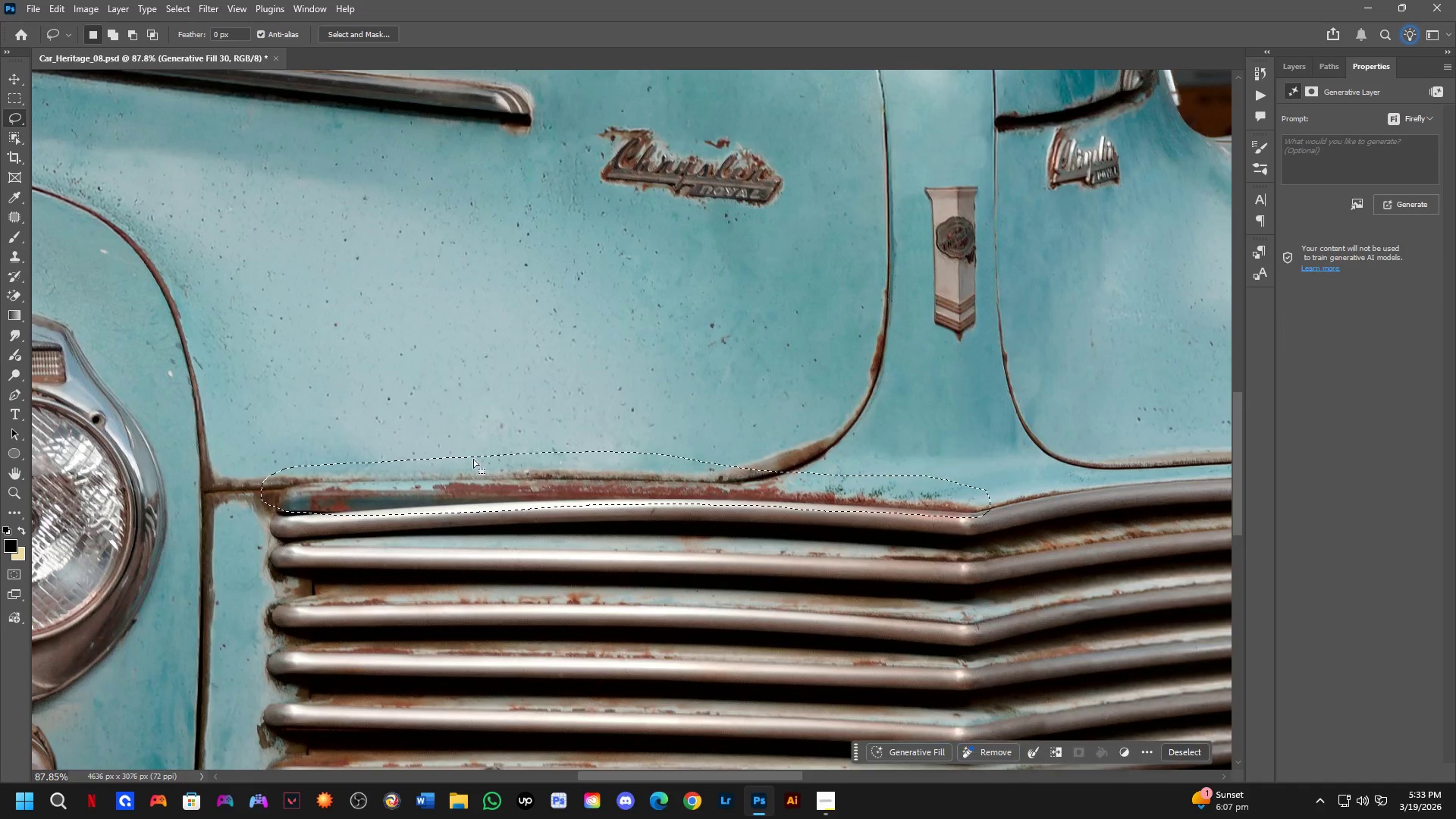 
hold_key(key=Space, duration=0.61)
 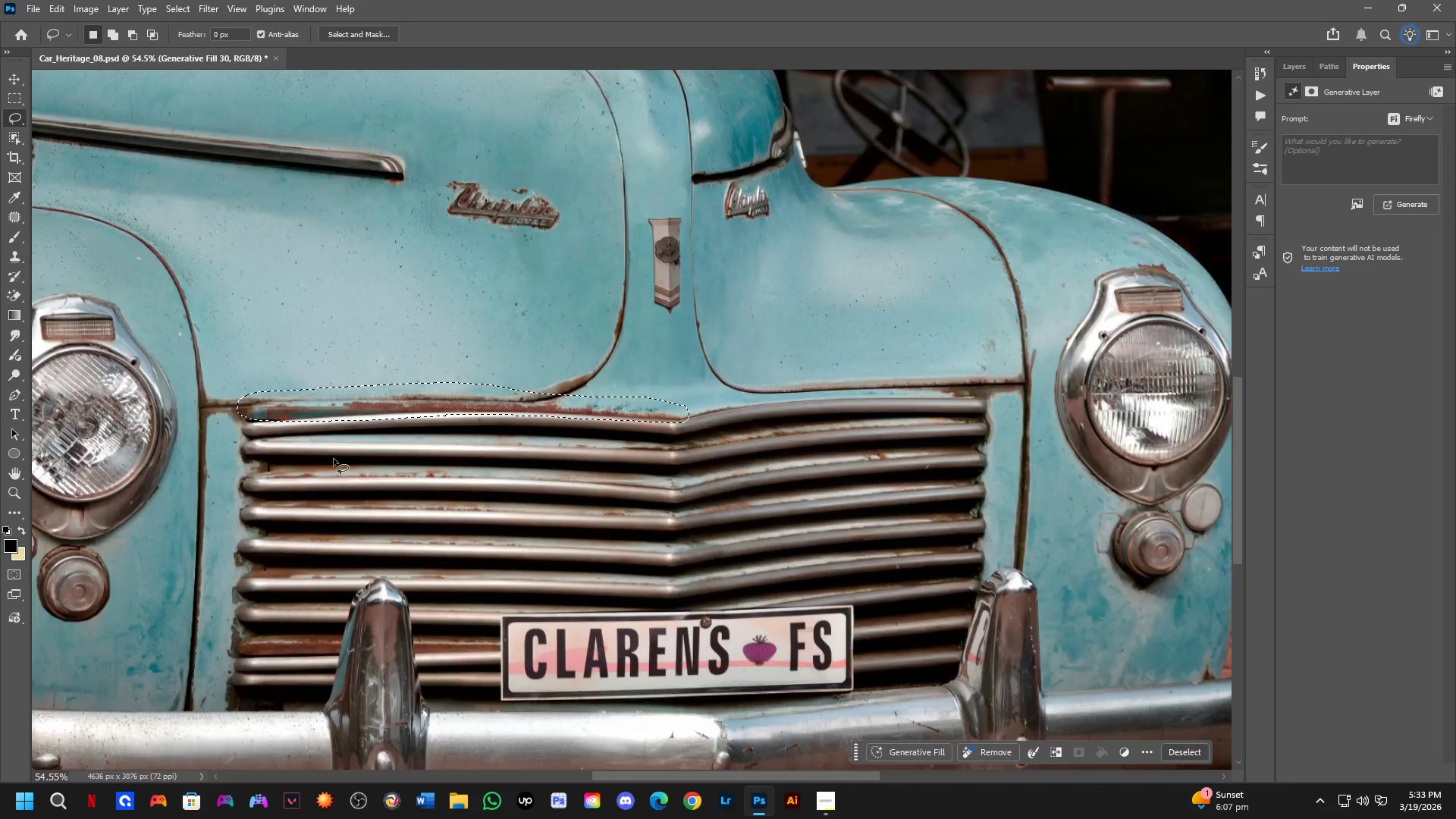 
scroll: coordinate [456, 463], scroll_direction: down, amount: 4.0
 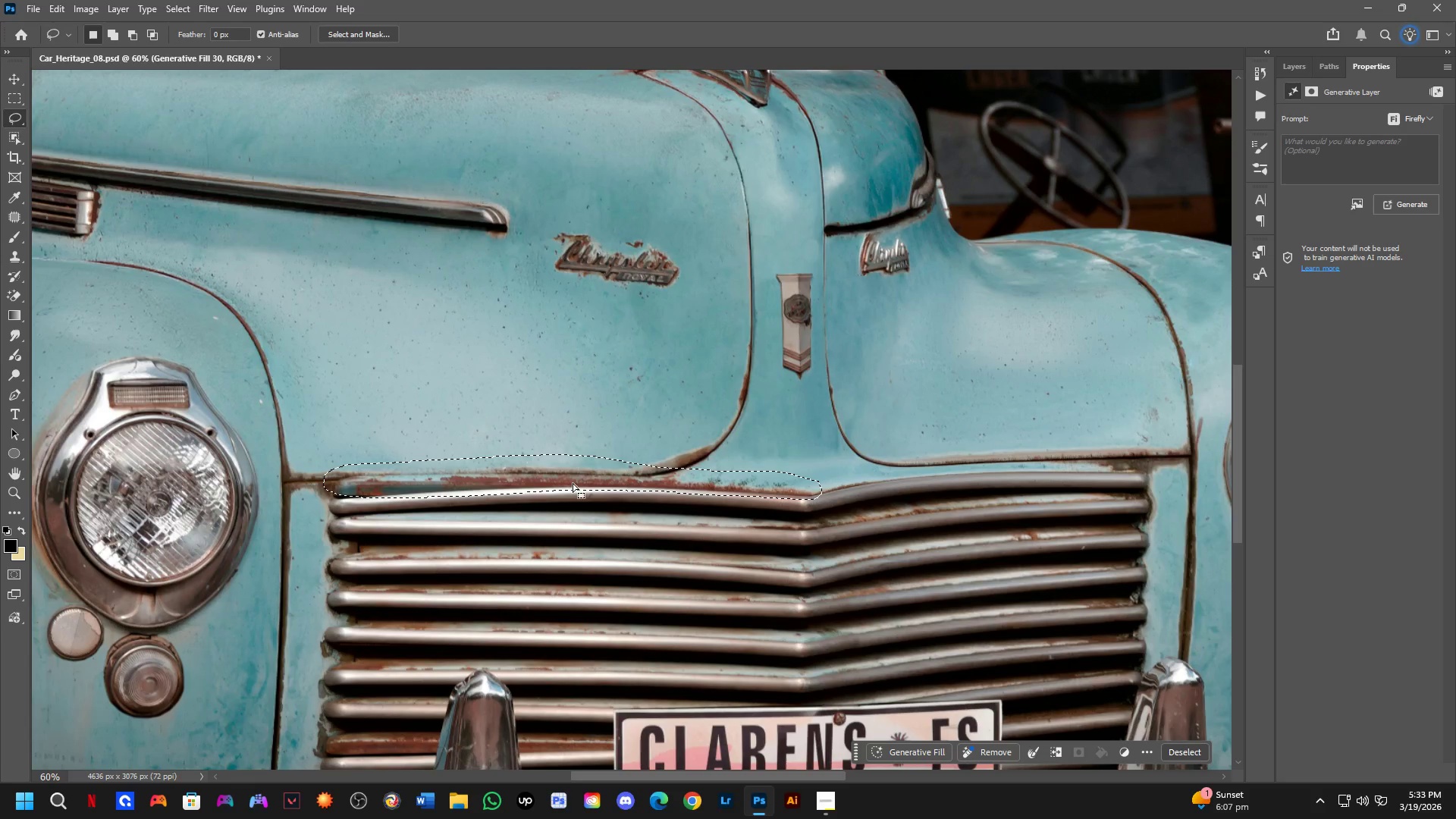 
left_click_drag(start_coordinate=[604, 531], to_coordinate=[508, 450])
 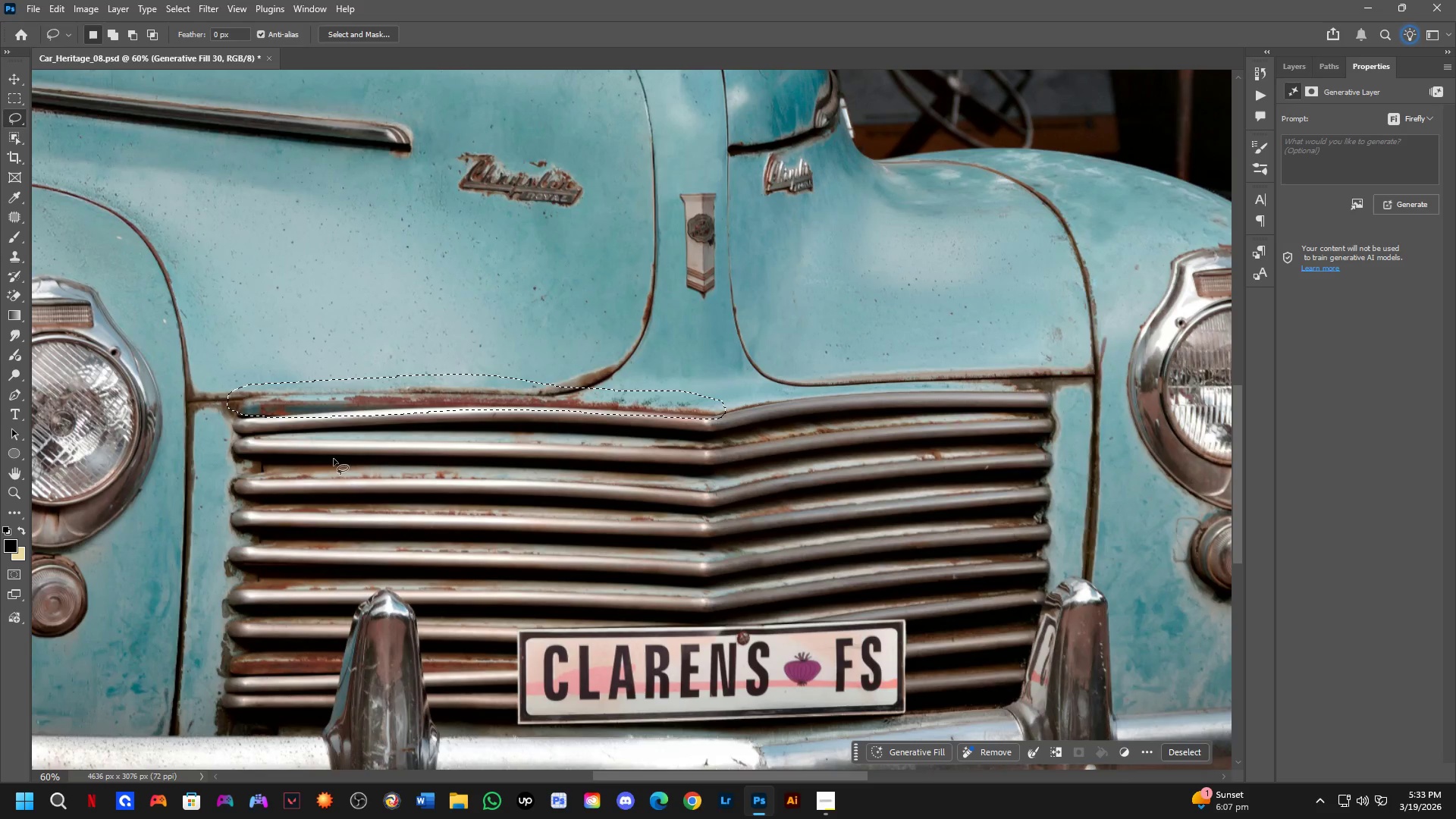 
hold_key(key=Space, duration=1.5)
 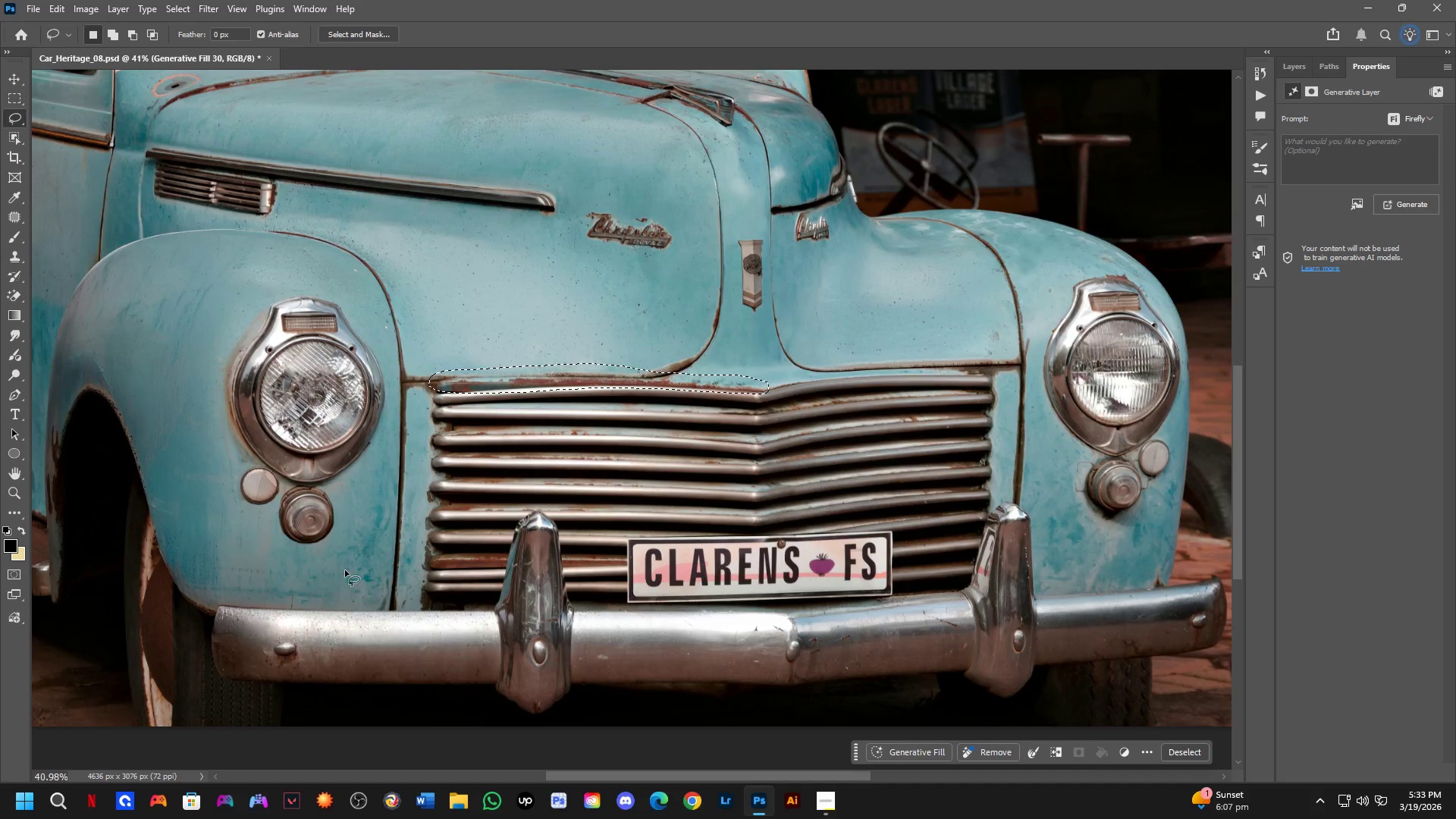 
left_click_drag(start_coordinate=[342, 483], to_coordinate=[478, 601])
 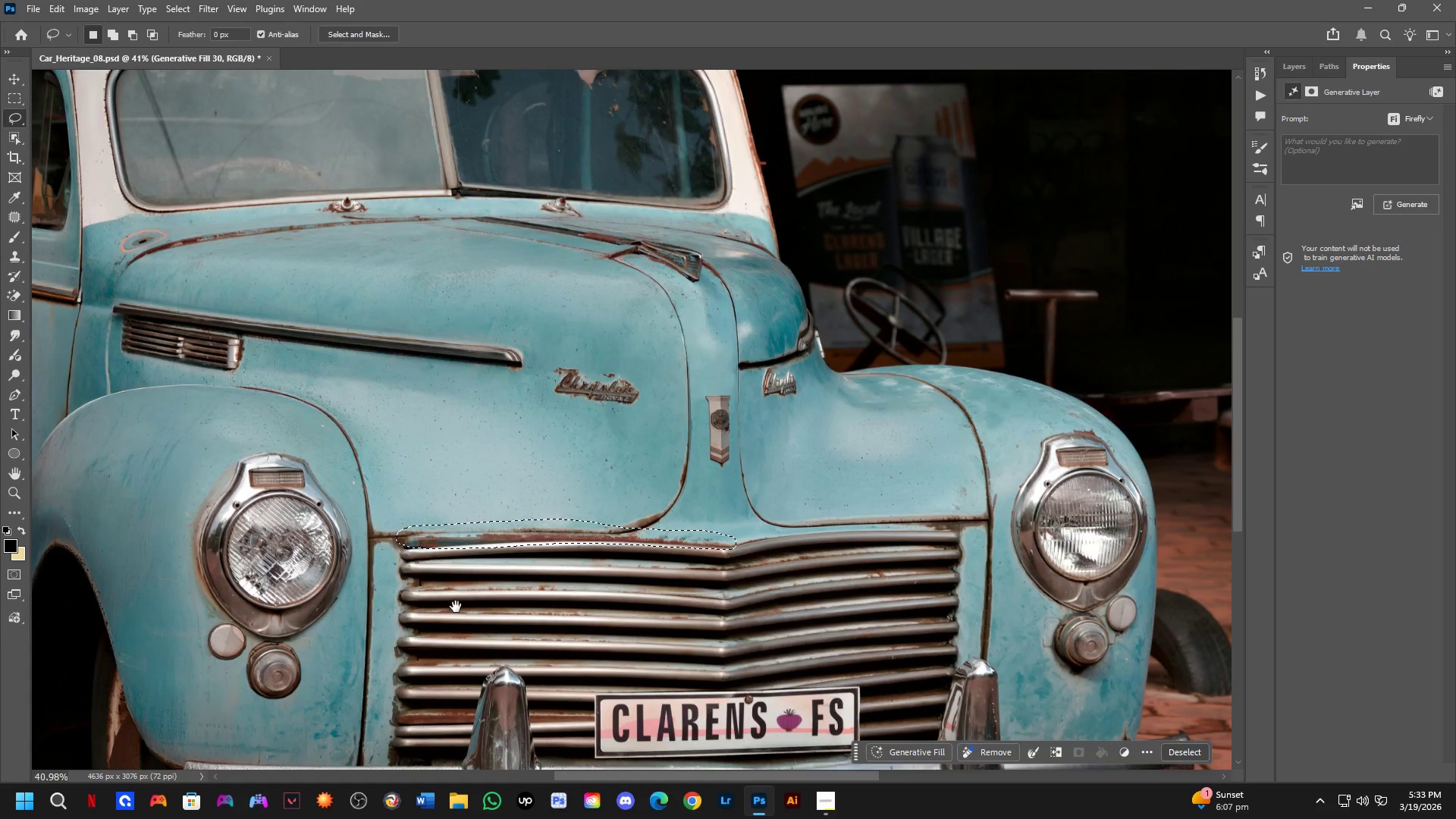 
scroll: coordinate [334, 459], scroll_direction: down, amount: 4.0
 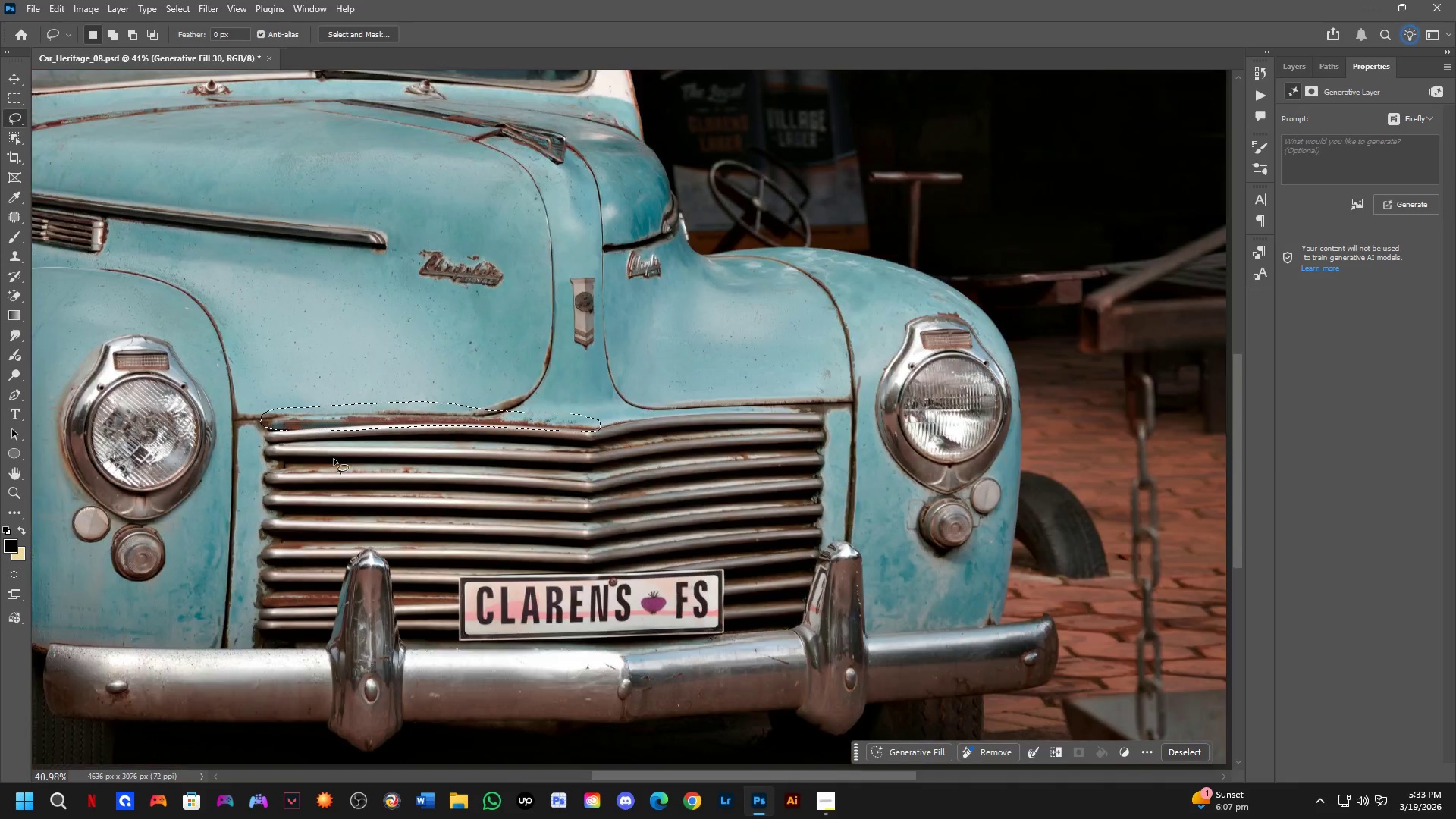 
left_click_drag(start_coordinate=[456, 607], to_coordinate=[488, 451])
 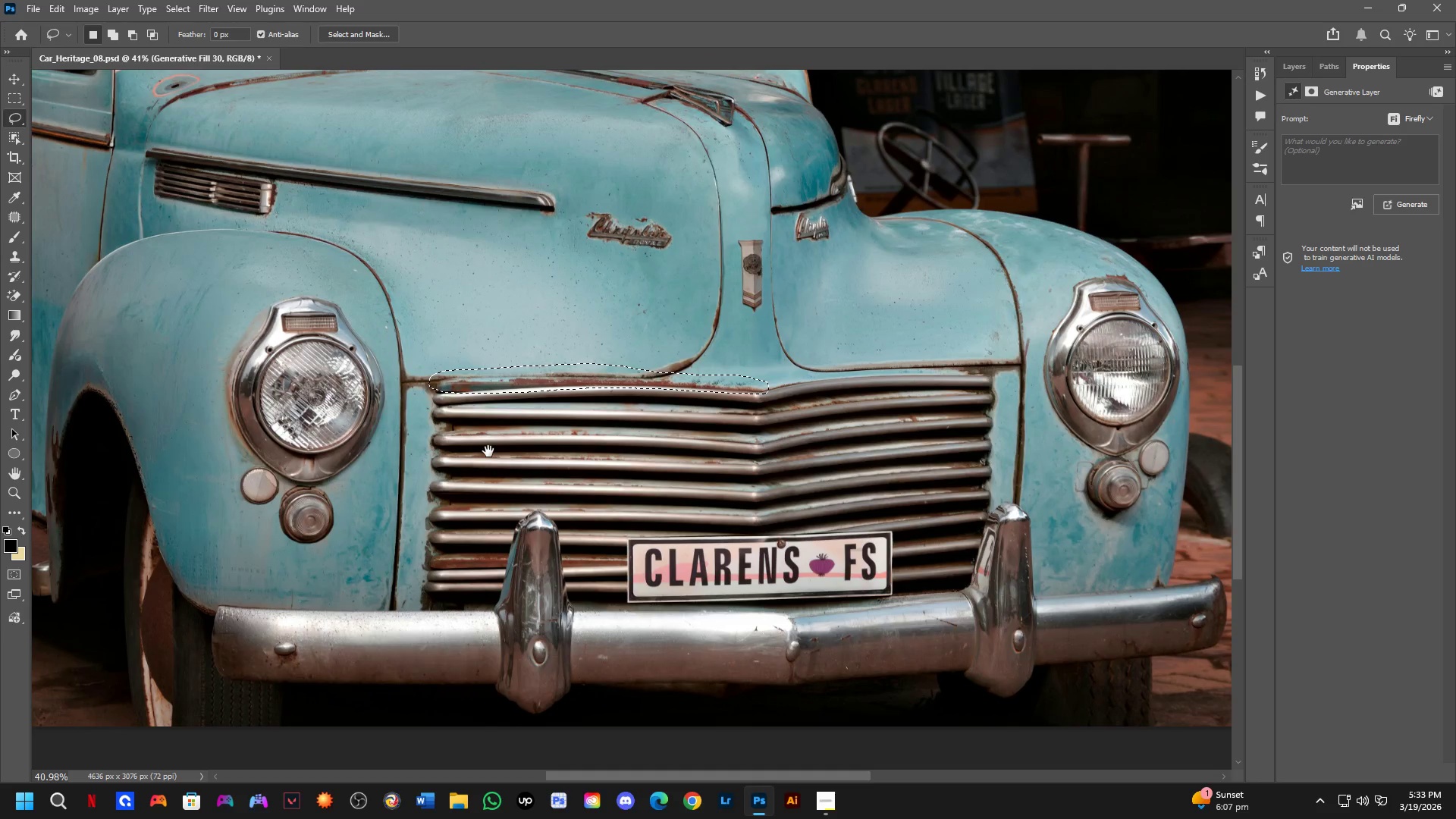 
key(Space)
 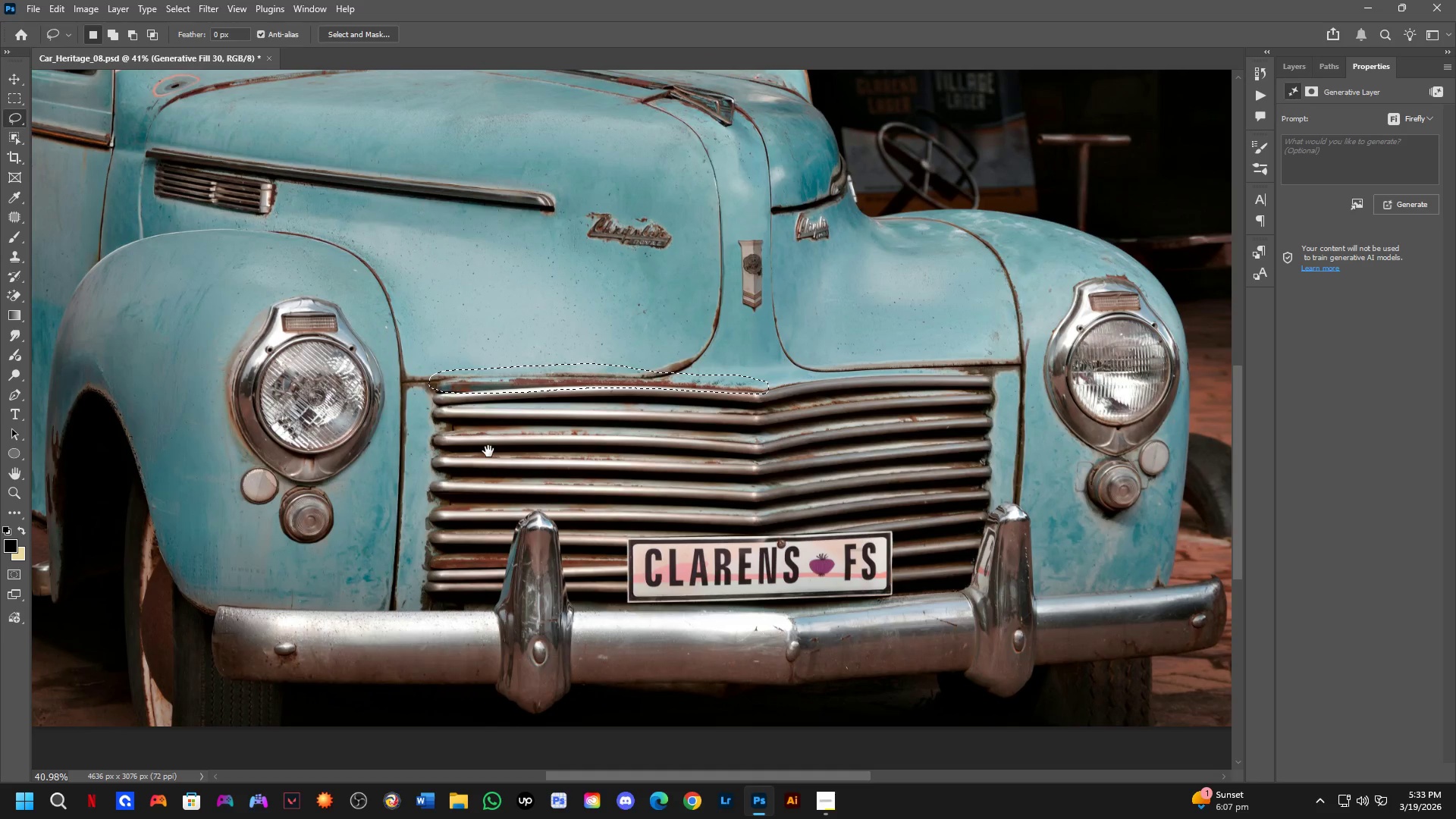 
key(Space)
 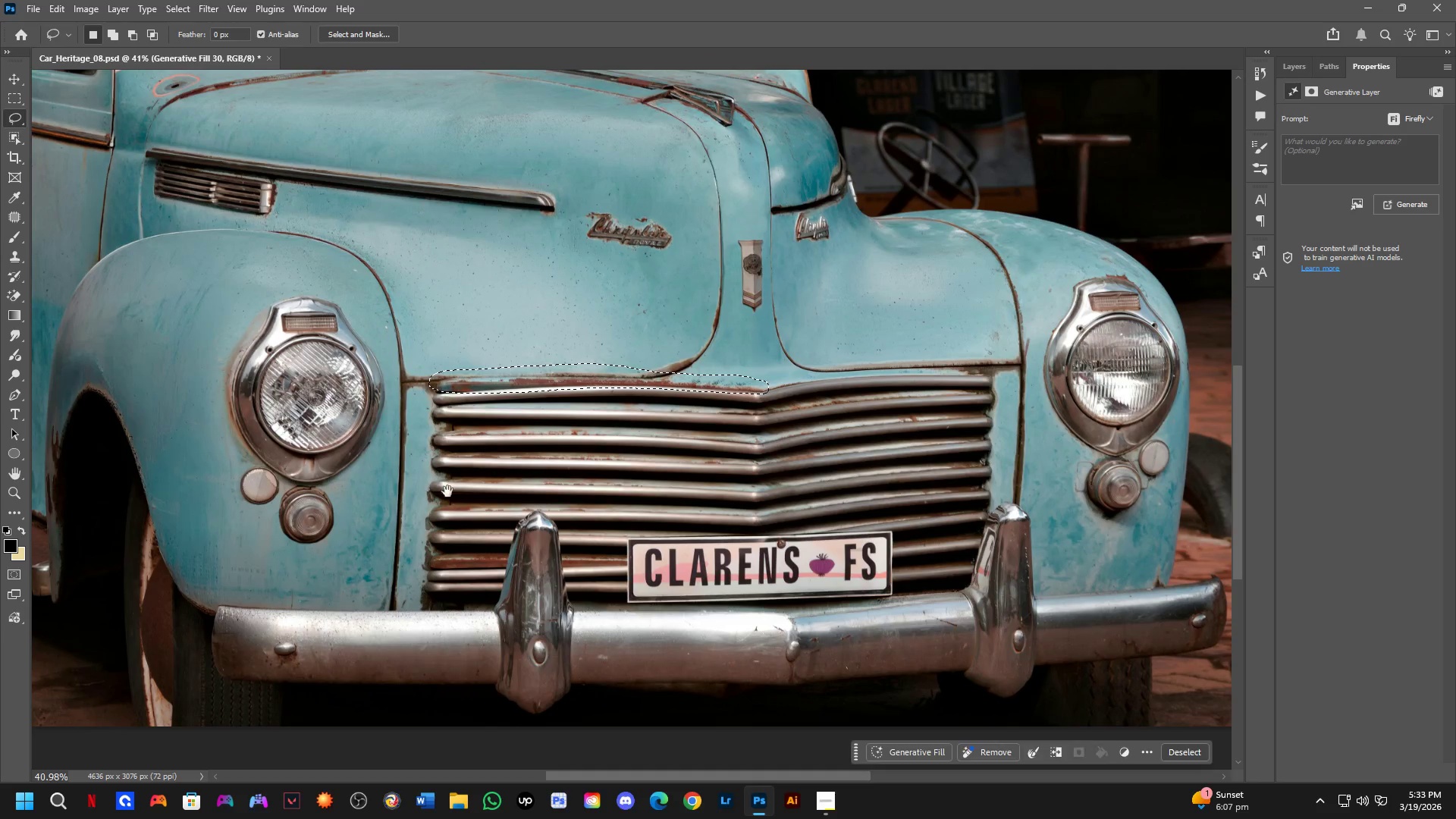 
key(Space)
 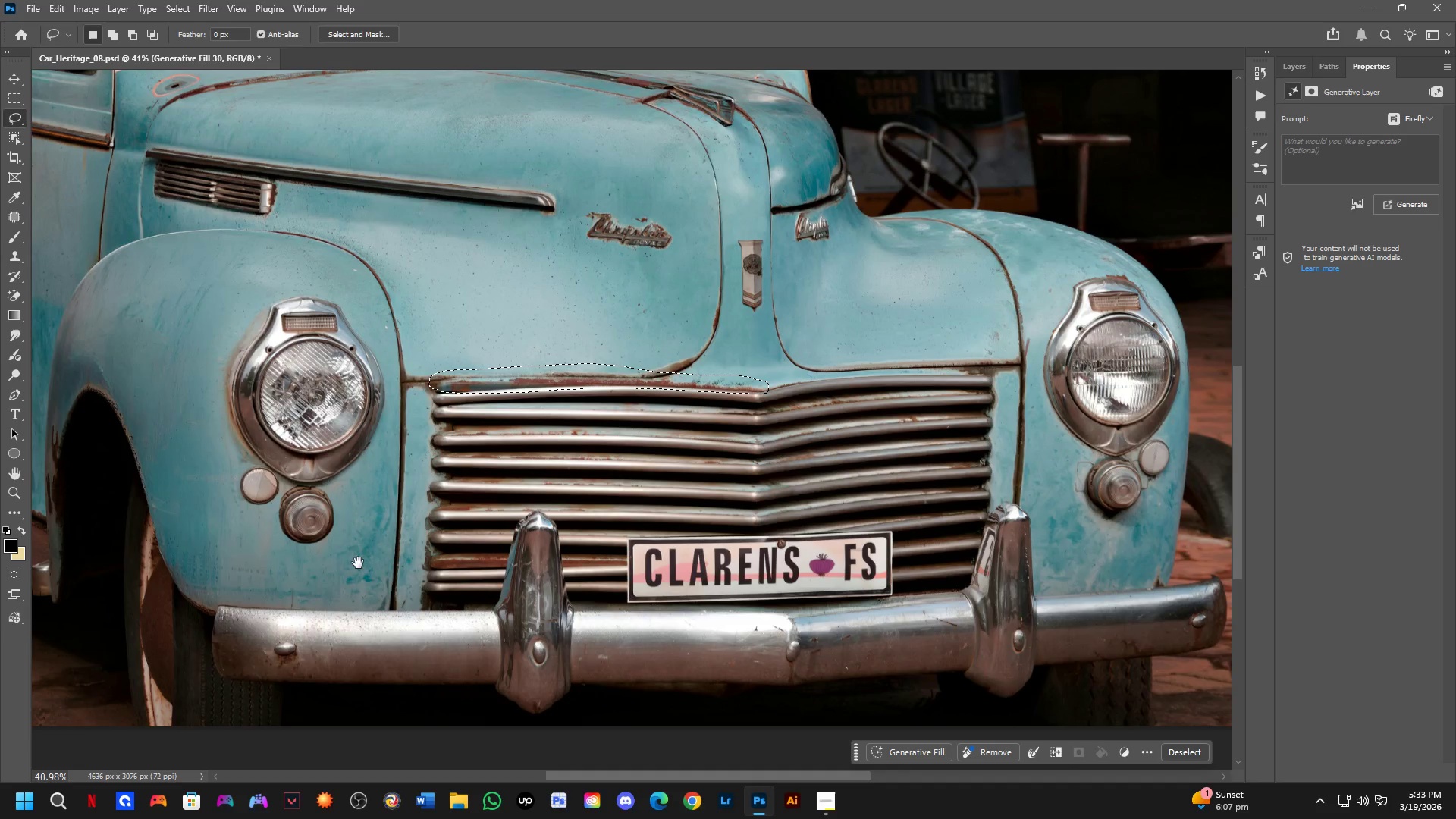 
key(Space)
 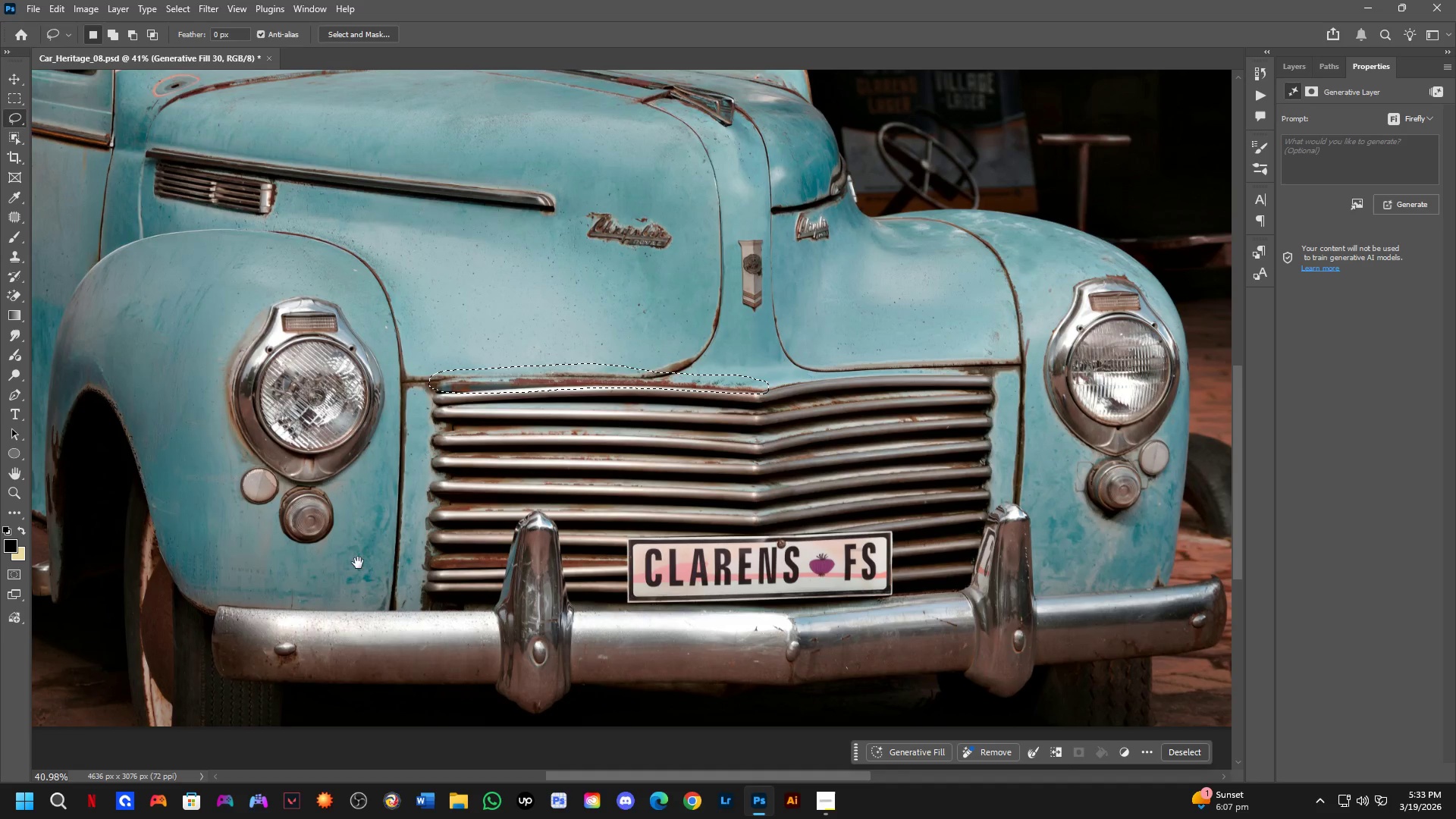 
key(Space)
 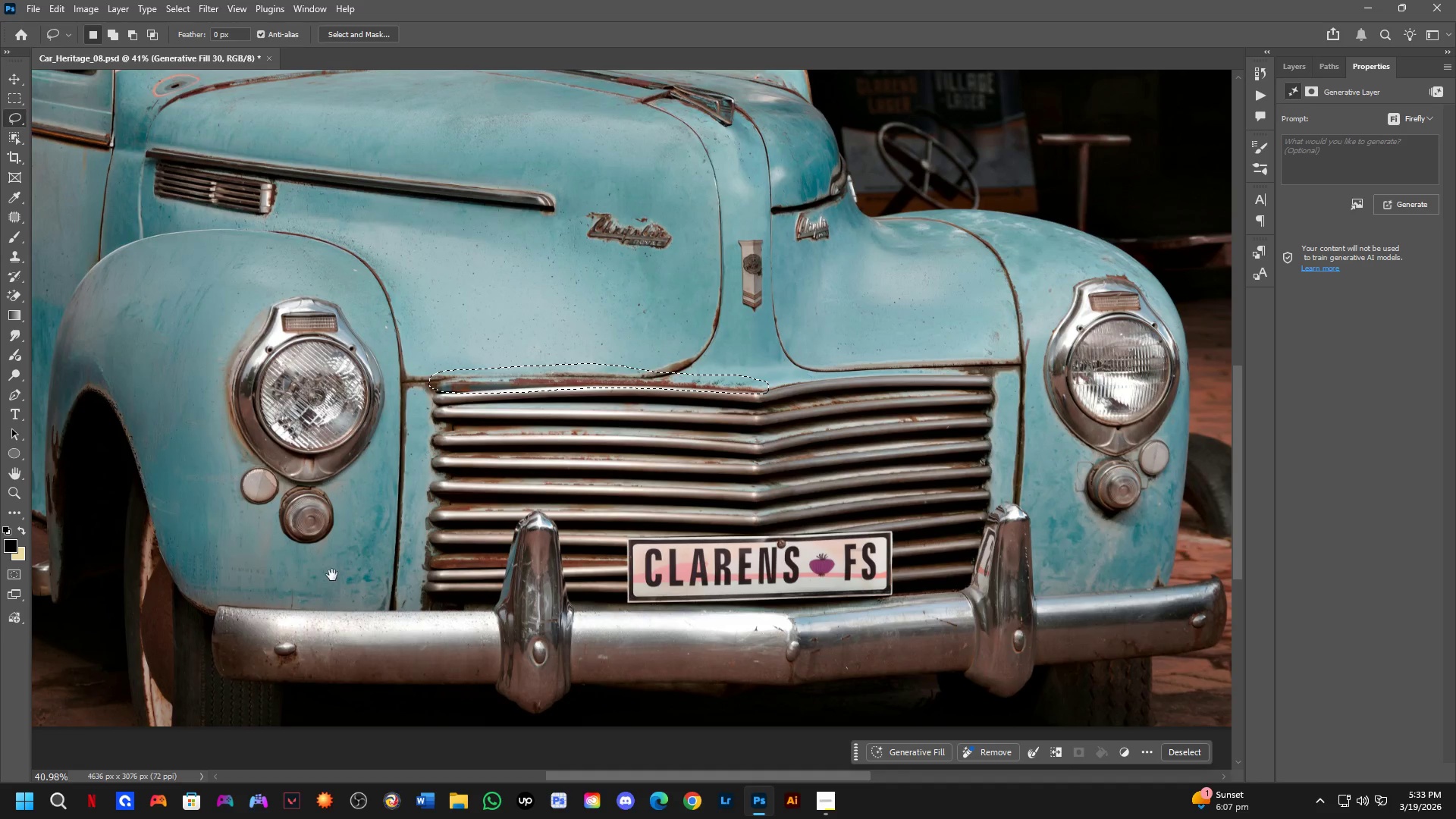 
key(Space)
 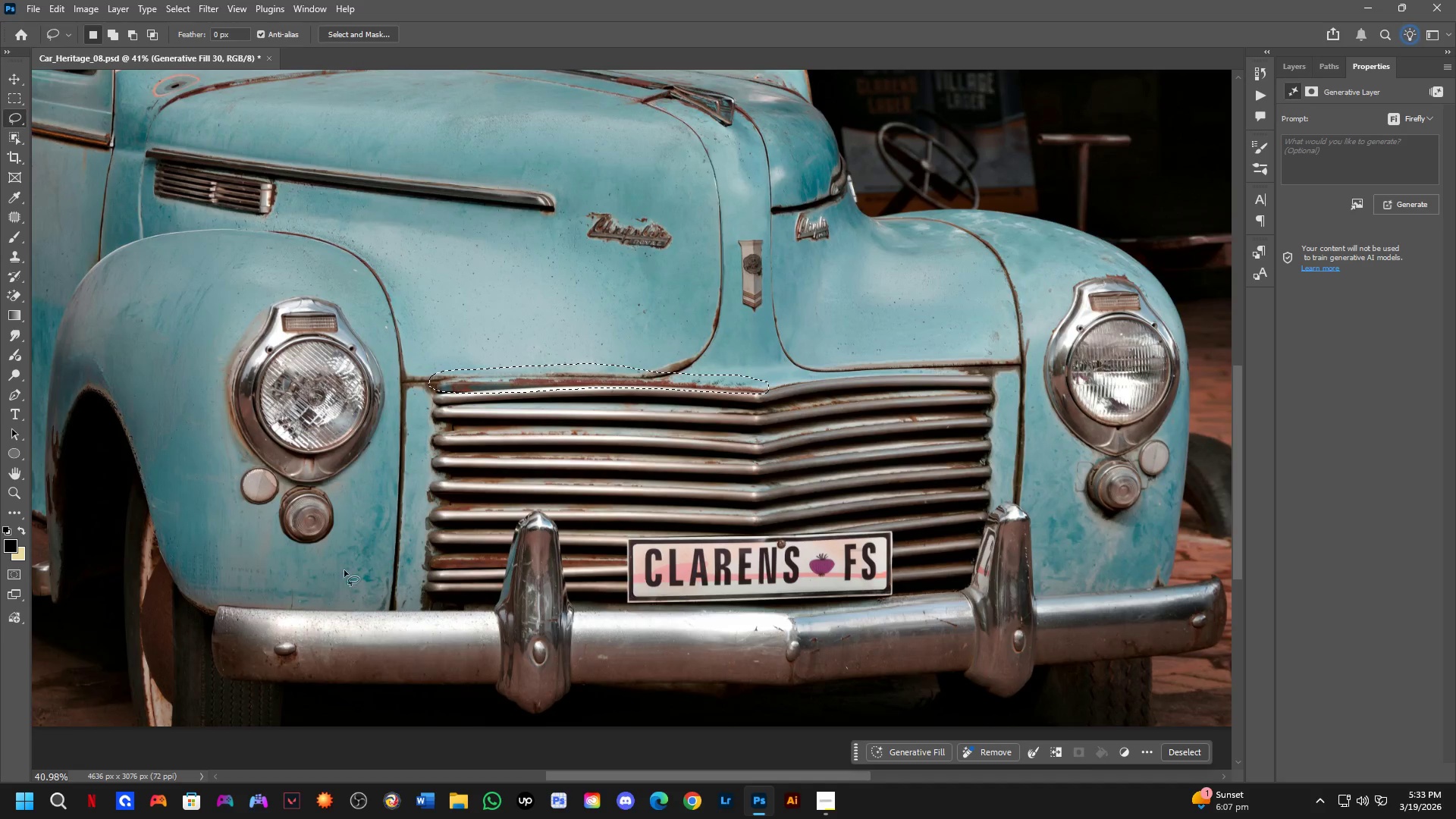 
key(Shift+ShiftLeft)
 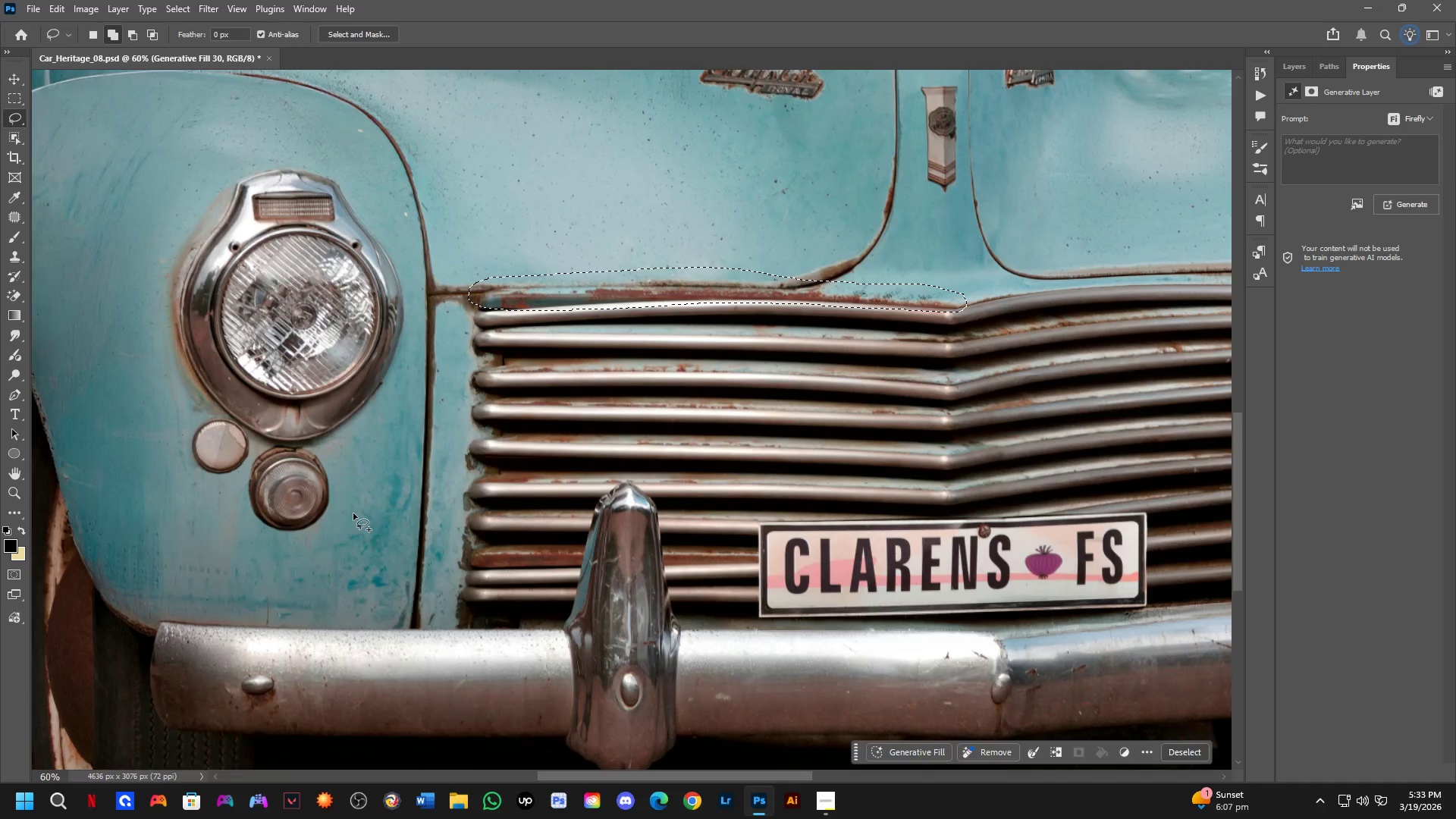 
left_click_drag(start_coordinate=[353, 513], to_coordinate=[347, 510])
 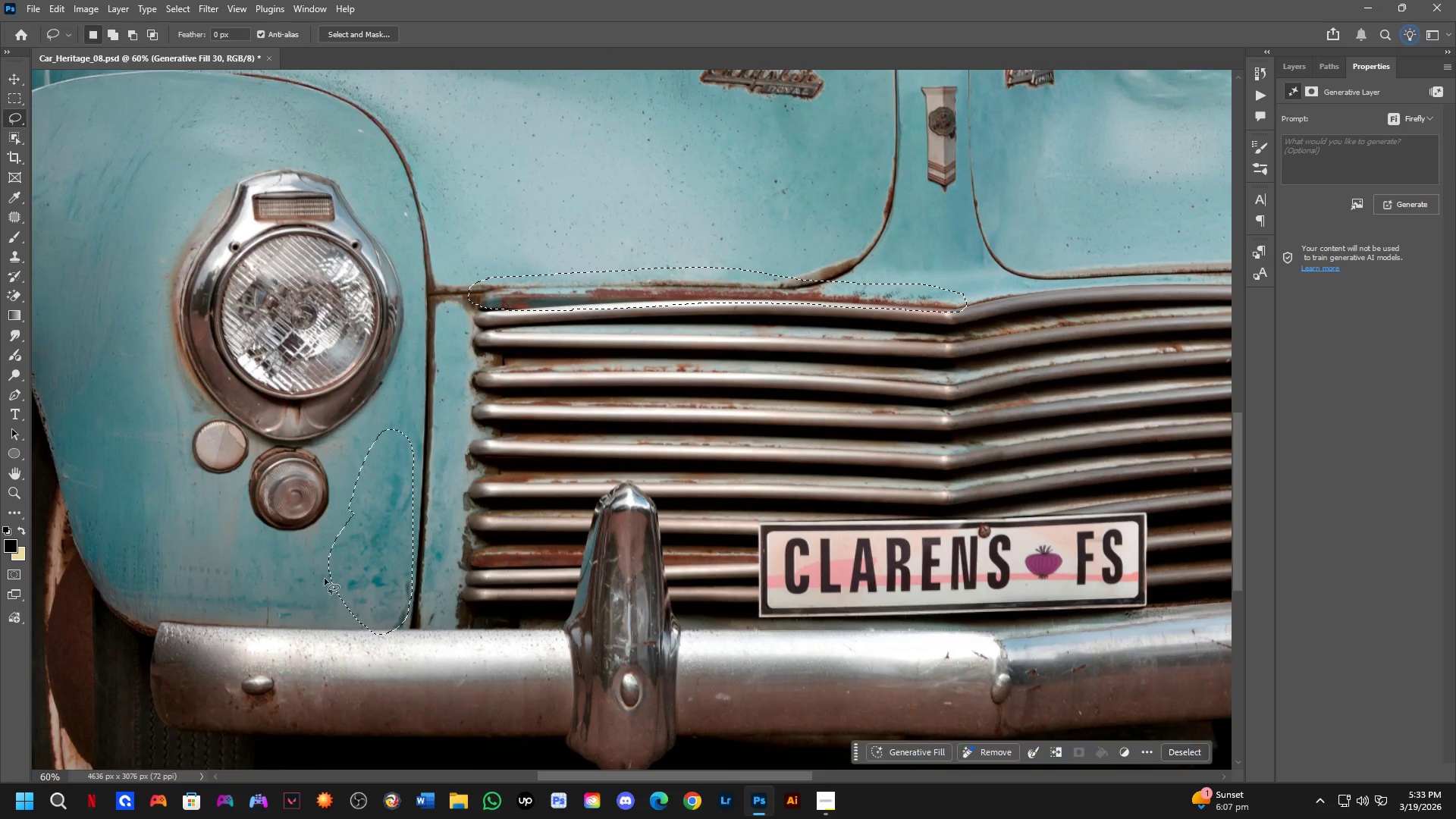 
scroll: coordinate [345, 570], scroll_direction: up, amount: 4.0
 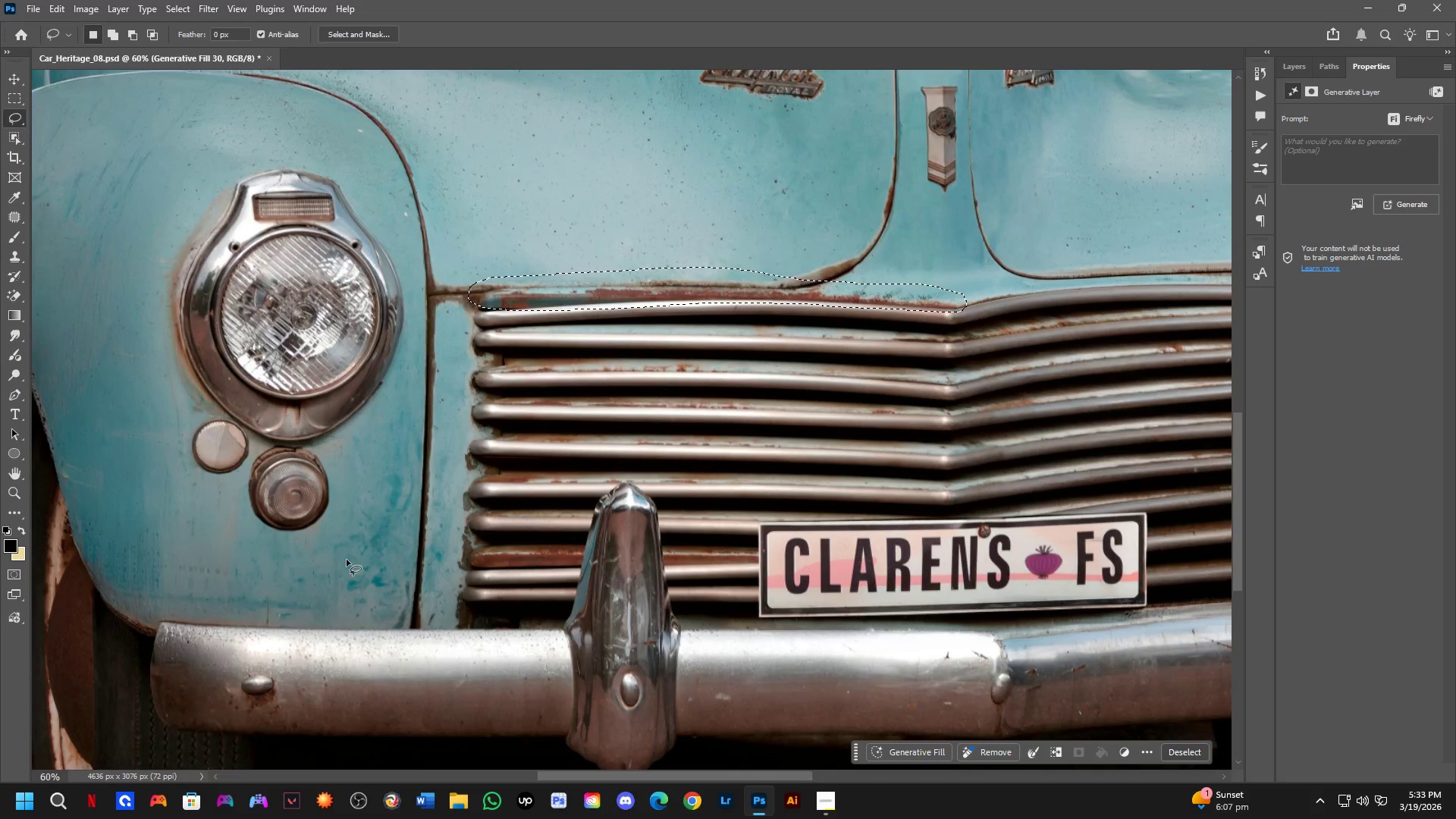 
key(Shift+ShiftLeft)
 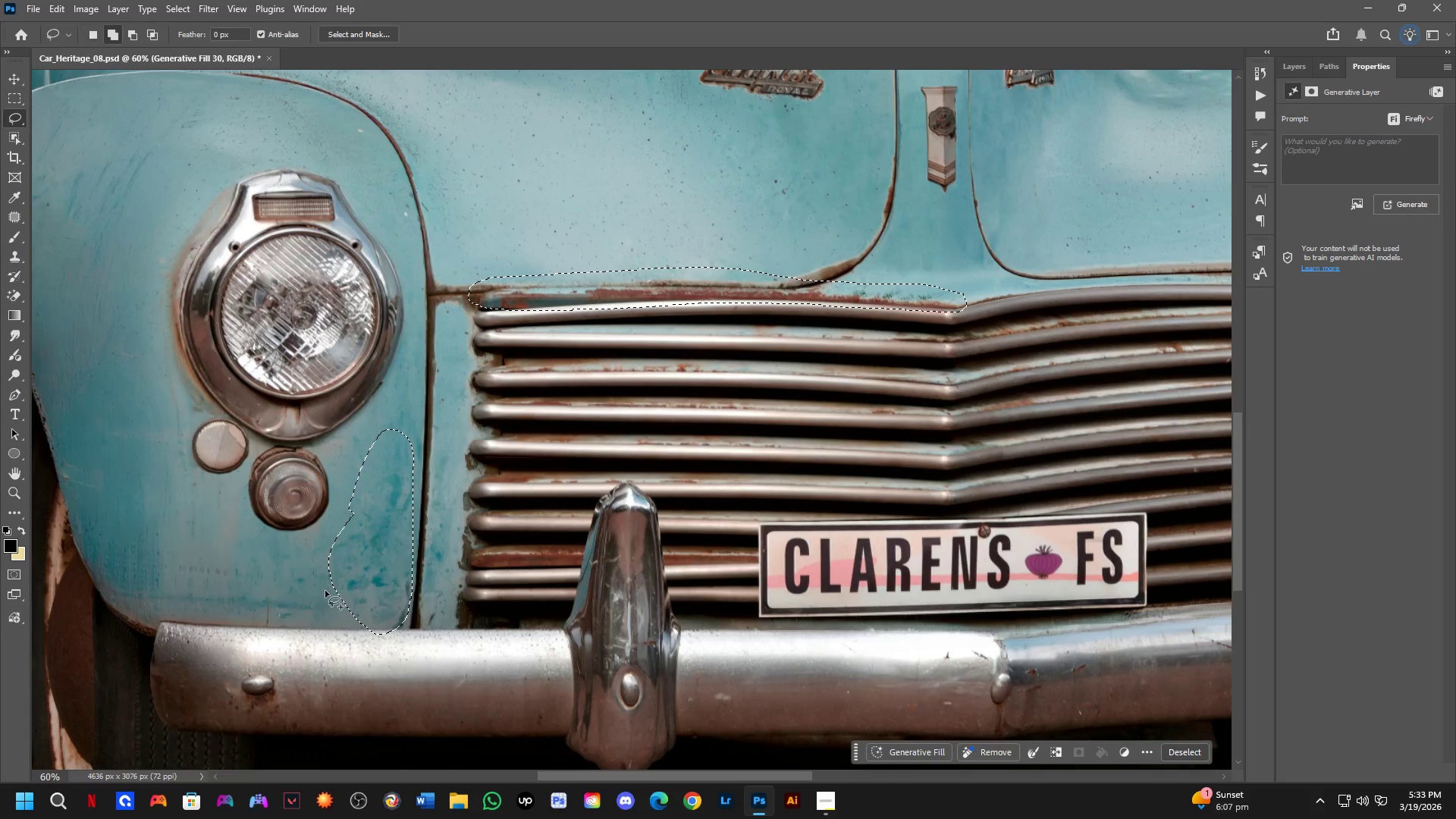 
left_click_drag(start_coordinate=[325, 591], to_coordinate=[368, 609])
 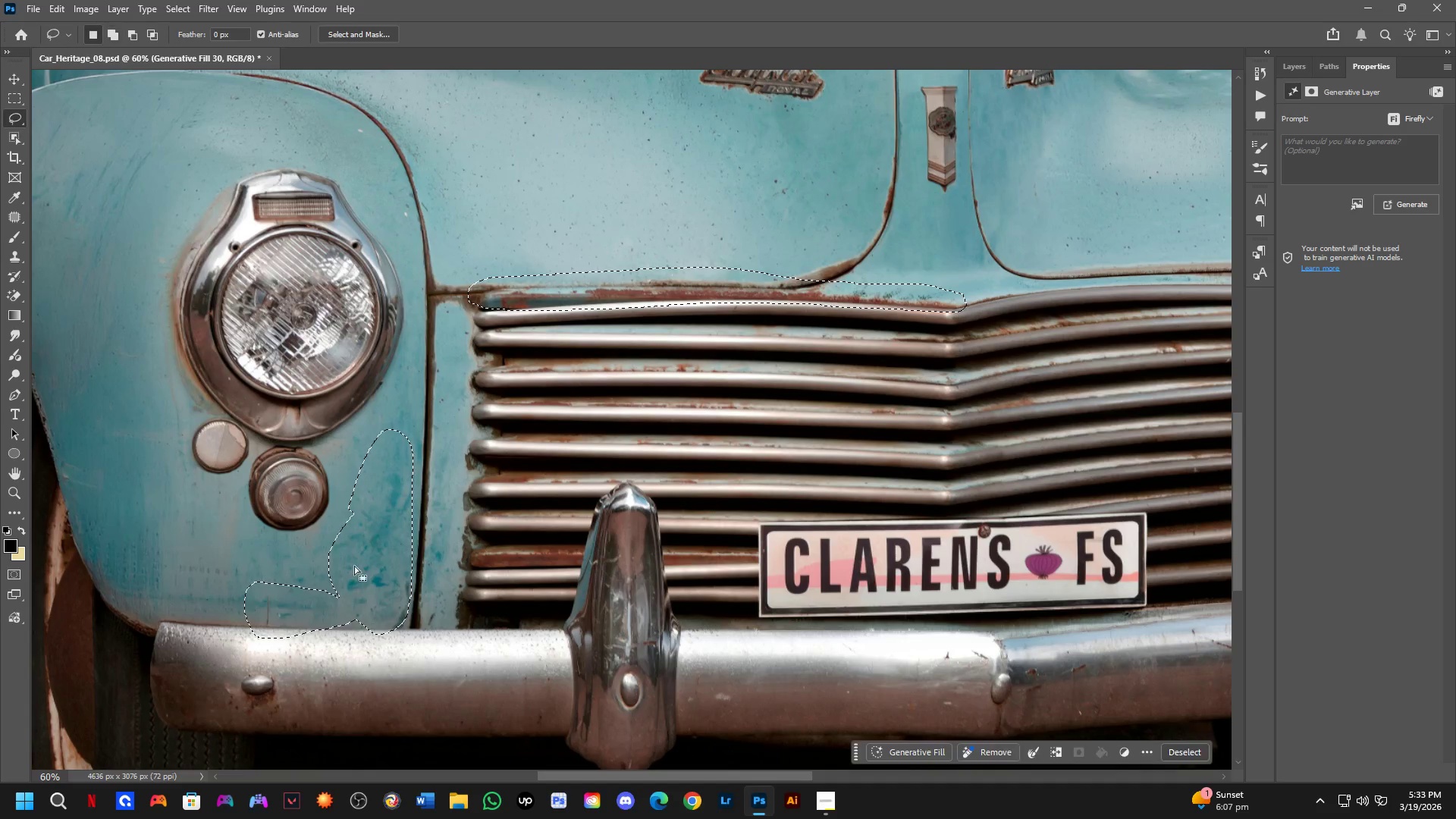 
key(Shift+ShiftLeft)
 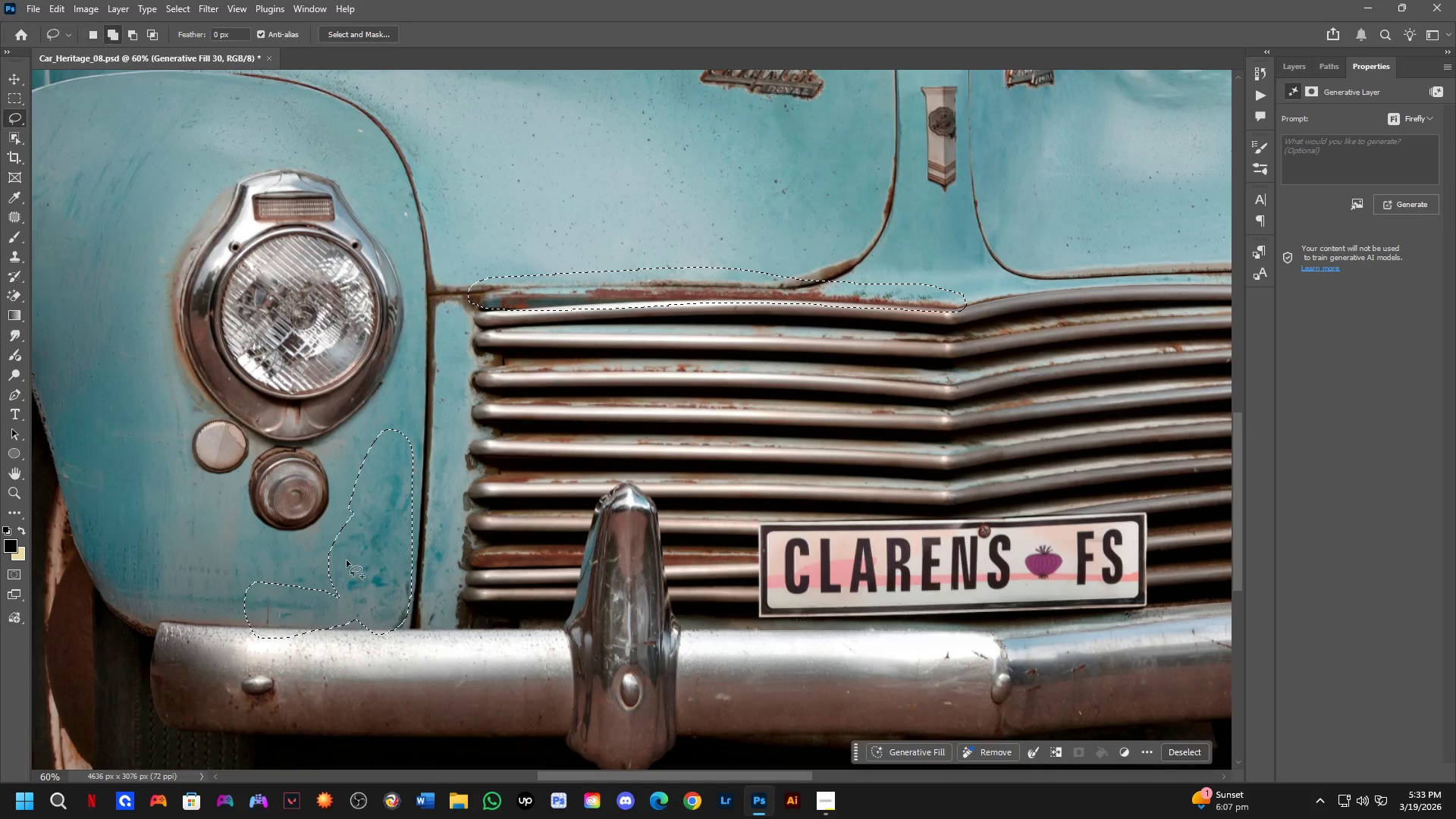 
left_click_drag(start_coordinate=[347, 560], to_coordinate=[361, 589])
 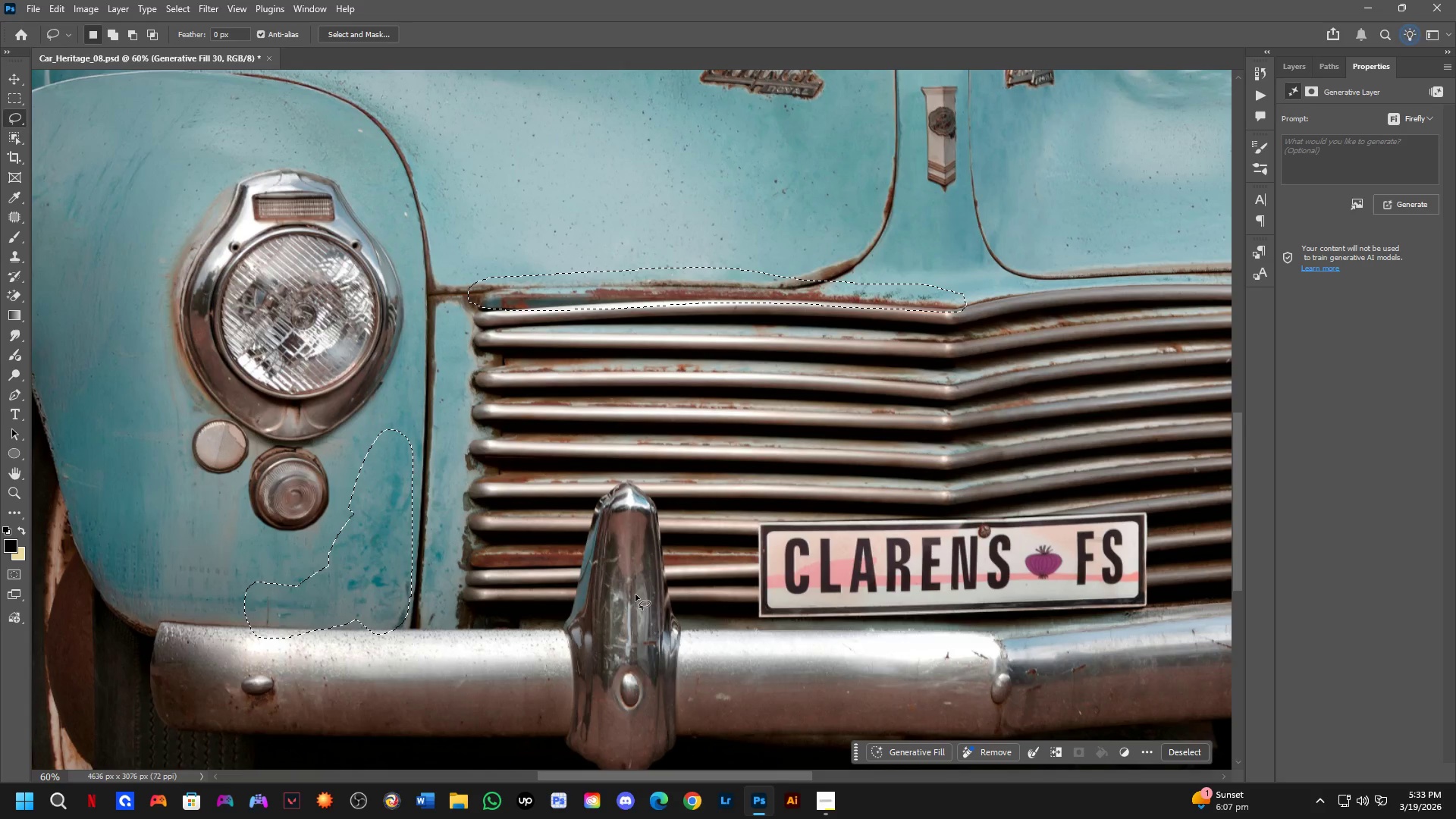 
hold_key(key=Space, duration=0.62)
 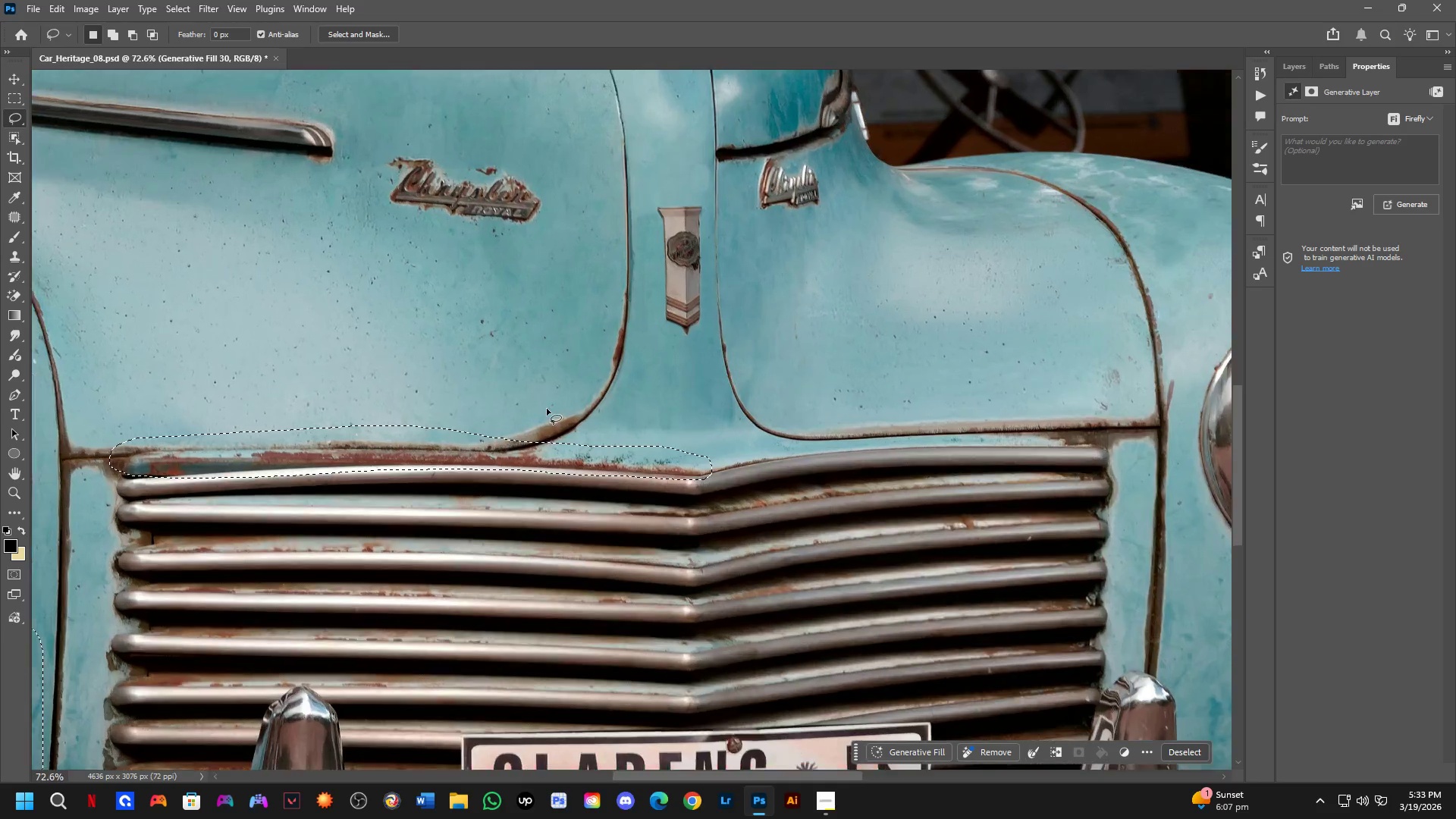 
left_click_drag(start_coordinate=[789, 469], to_coordinate=[563, 559])
 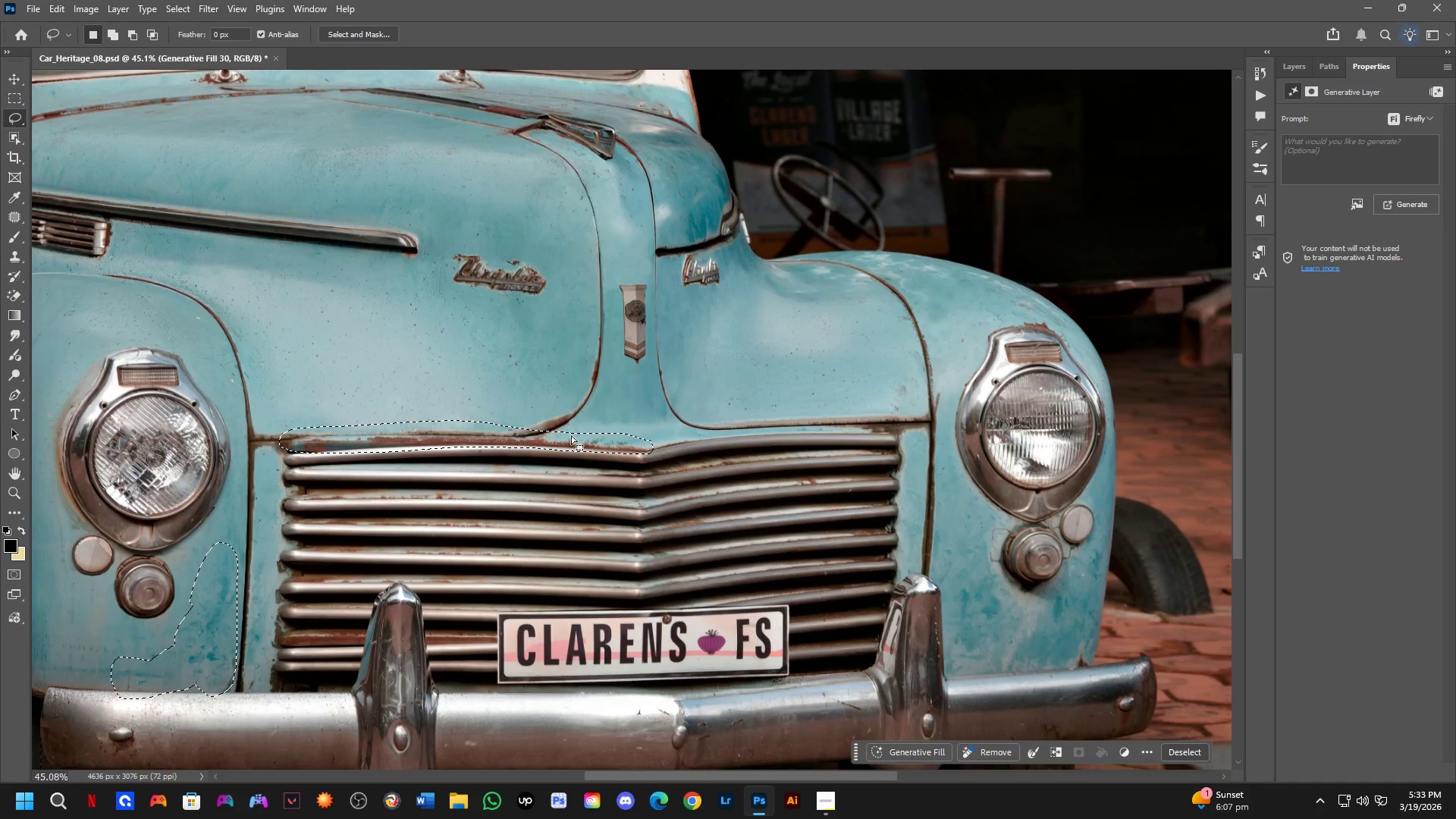 
scroll: coordinate [613, 521], scroll_direction: down, amount: 3.0
 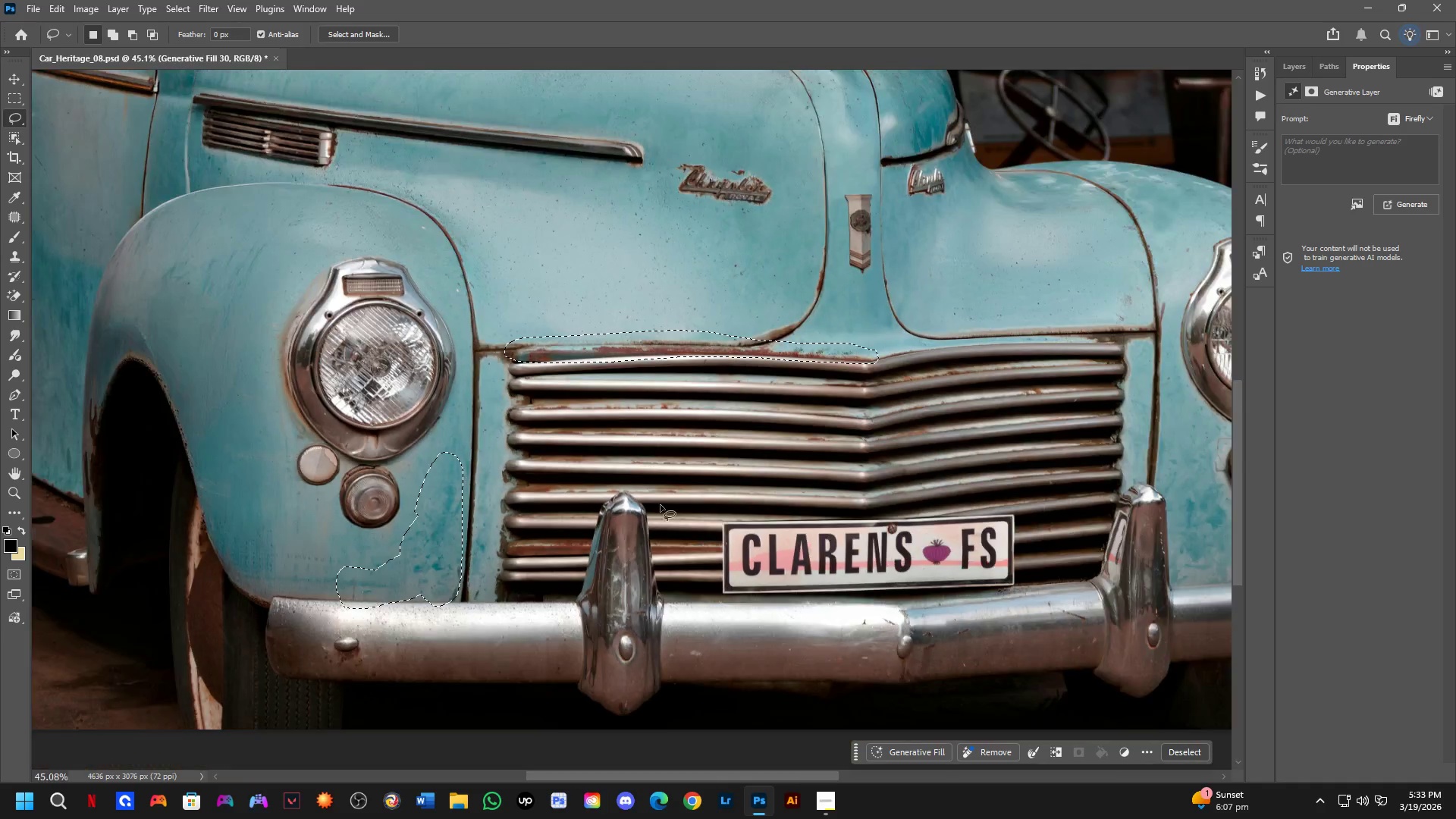 
key(Shift+ShiftLeft)
 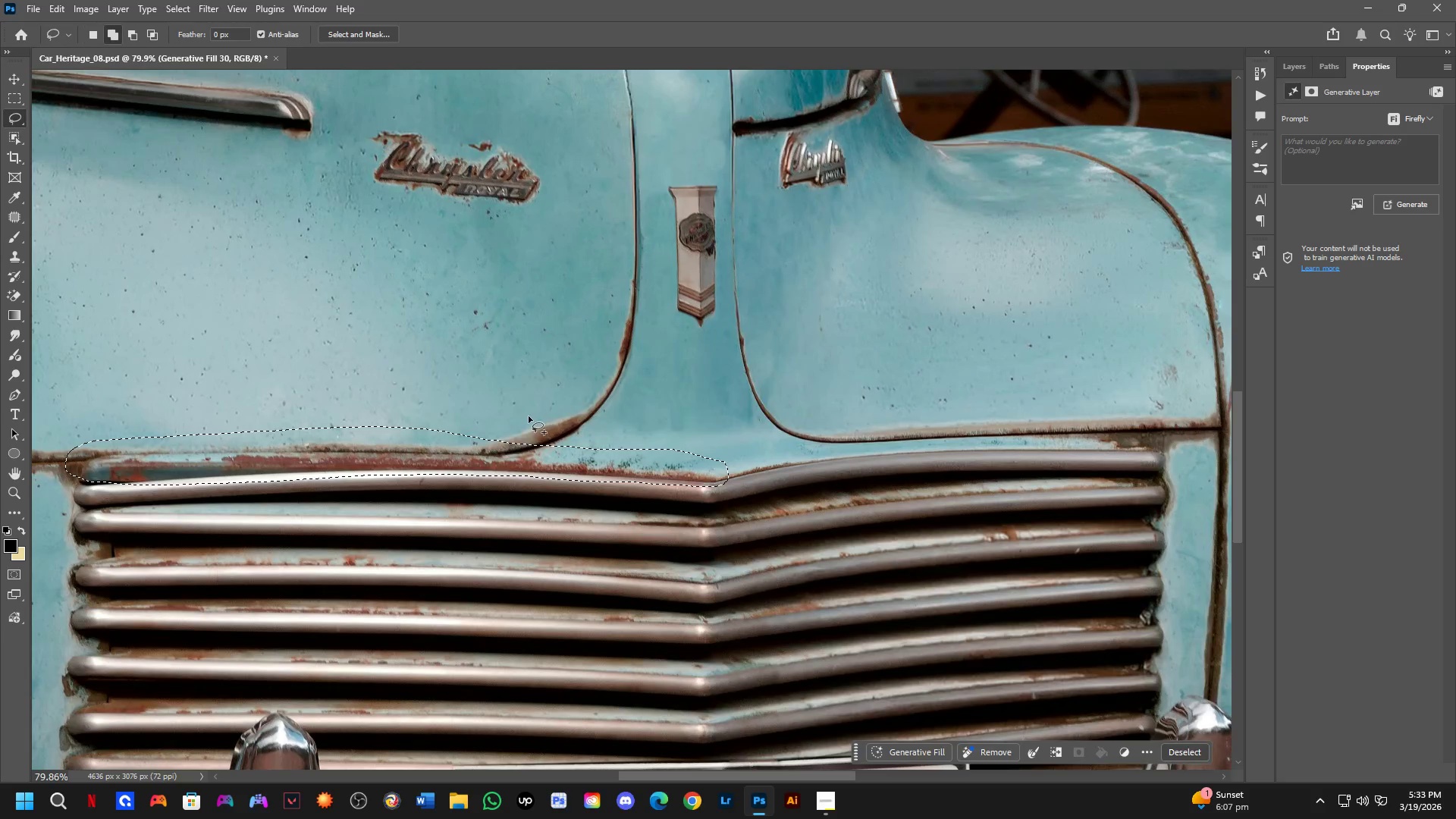 
left_click_drag(start_coordinate=[521, 421], to_coordinate=[521, 428])
 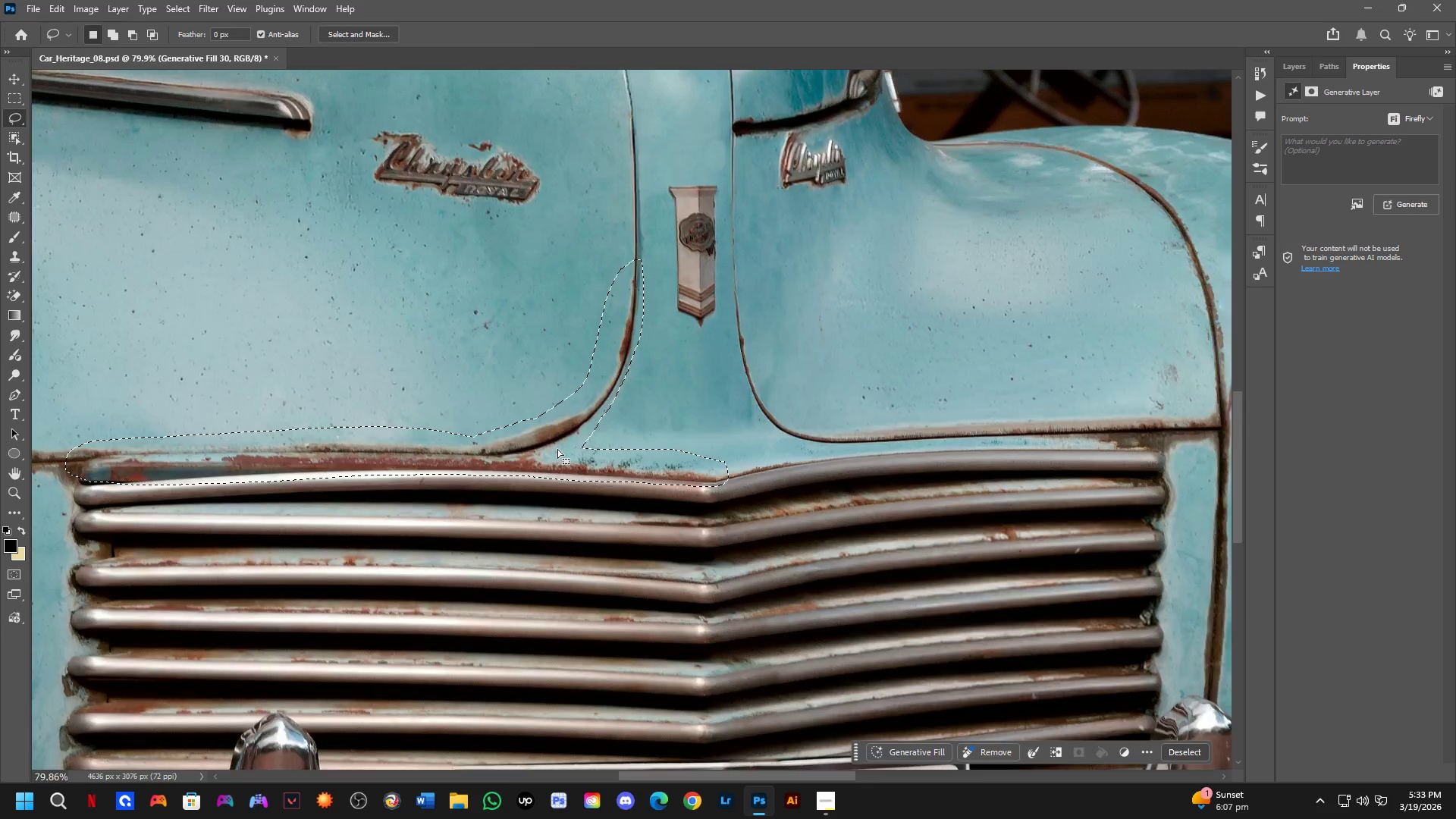 
scroll: coordinate [547, 409], scroll_direction: up, amount: 6.0
 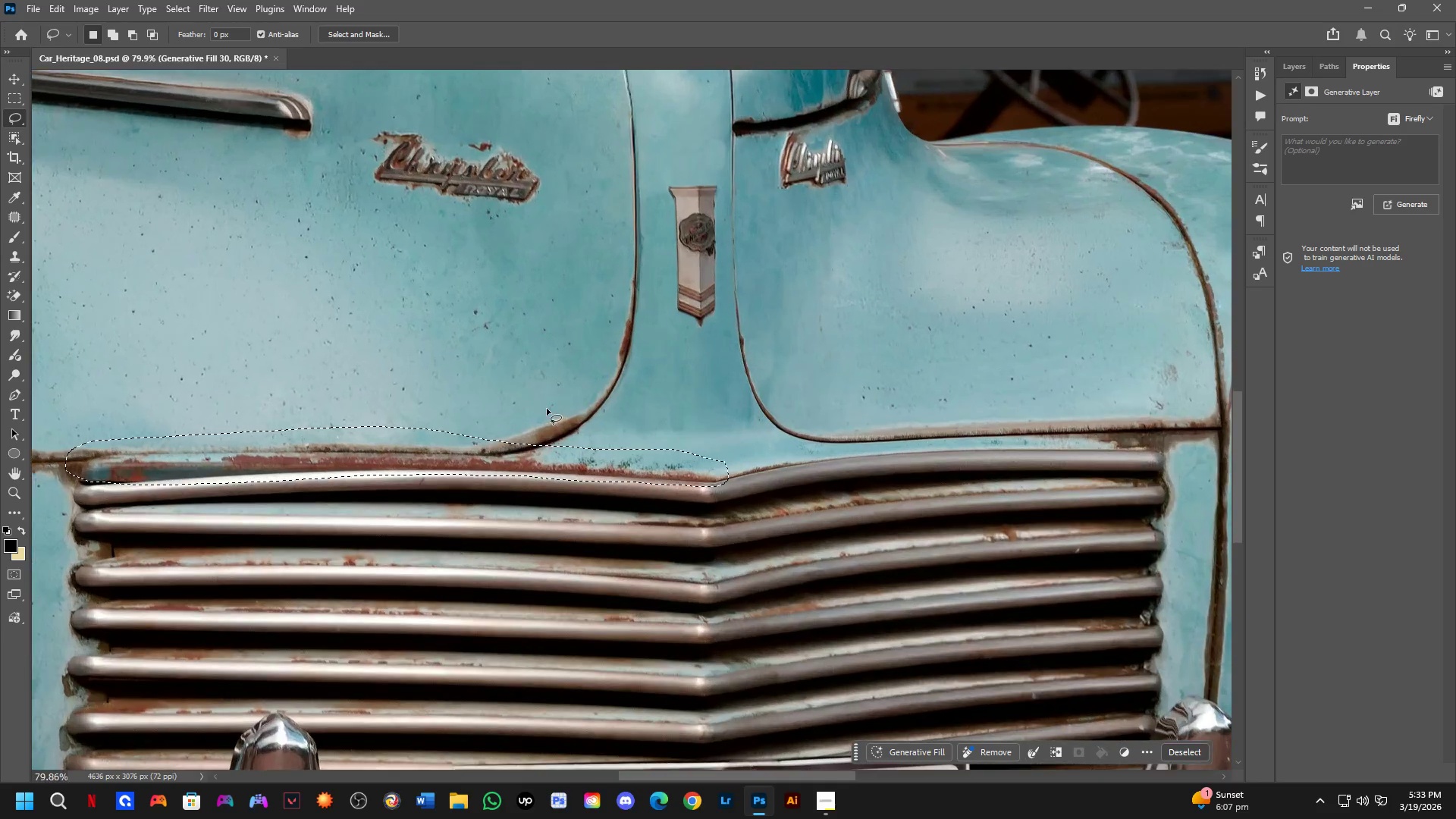 
hold_key(key=Space, duration=0.55)
 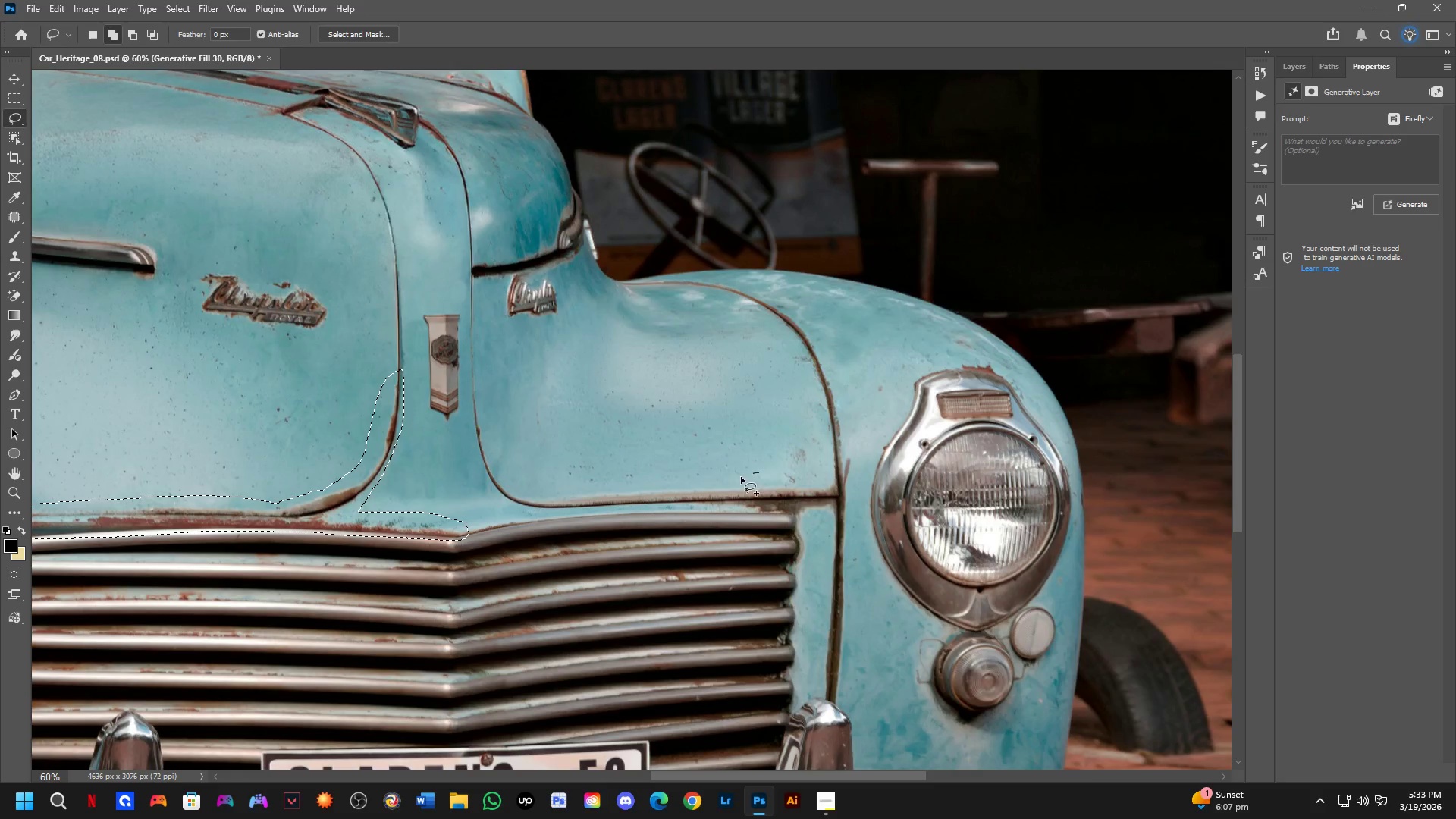 
left_click_drag(start_coordinate=[809, 499], to_coordinate=[586, 560])
 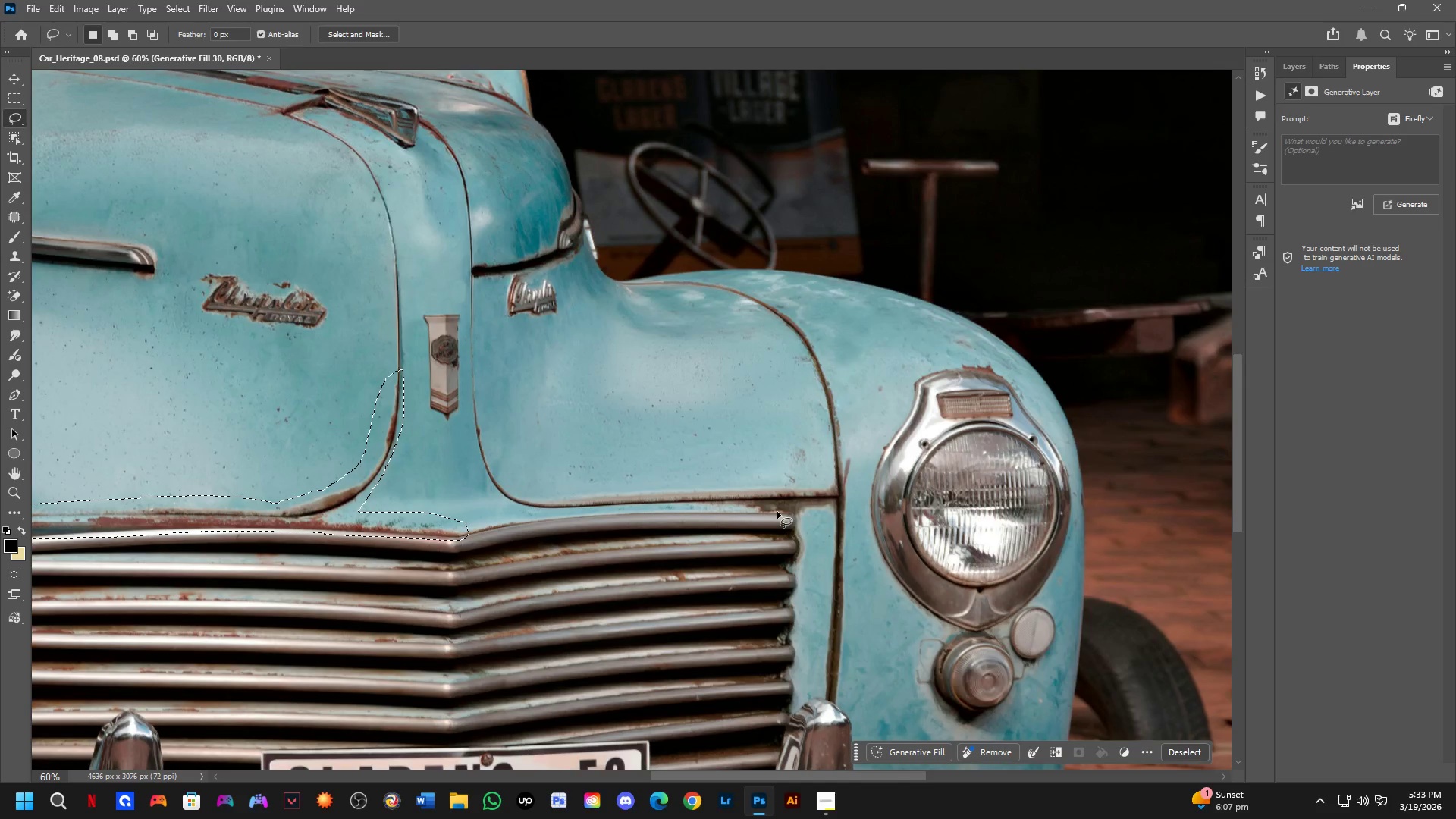 
scroll: coordinate [588, 463], scroll_direction: down, amount: 3.0
 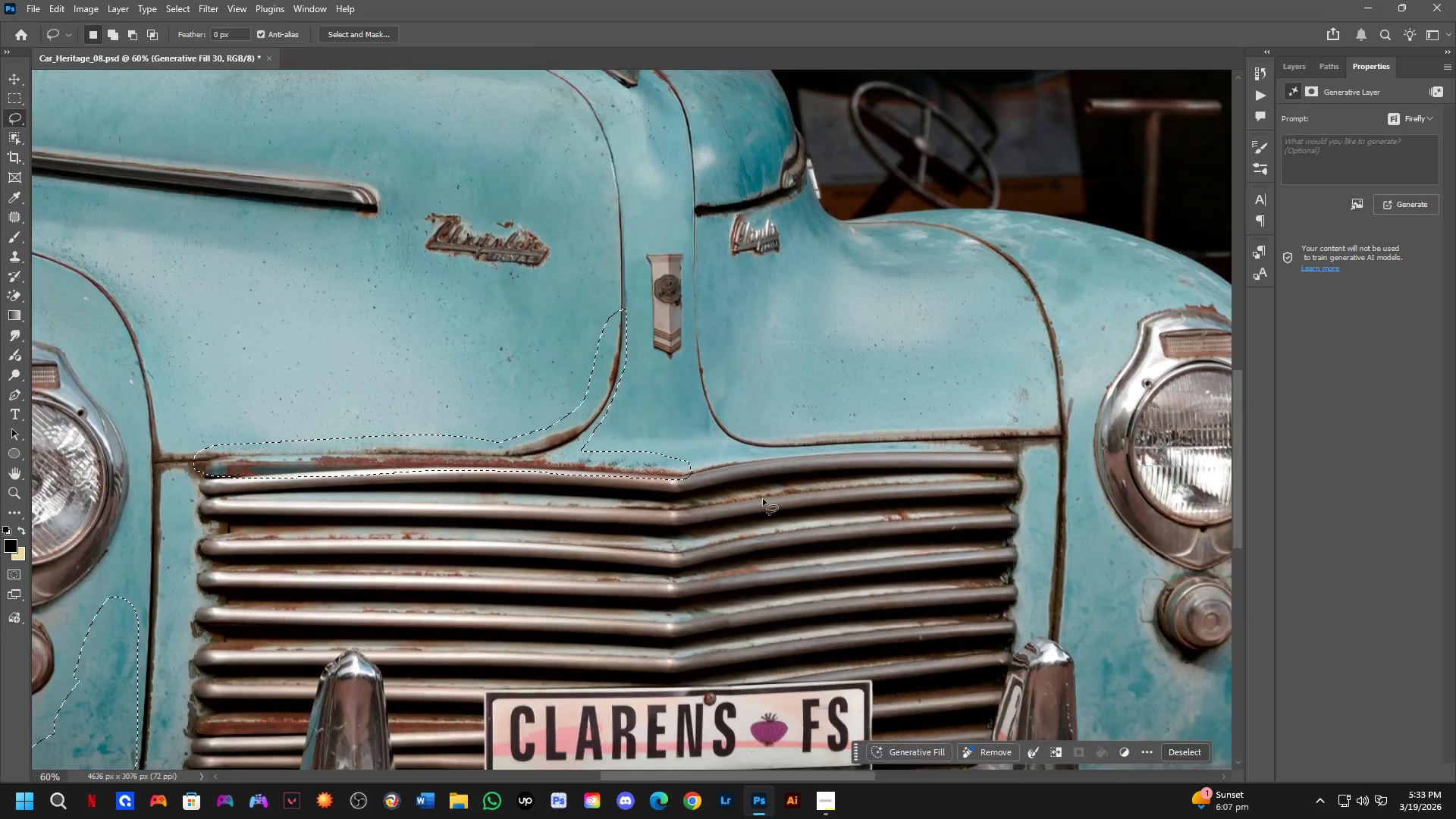 
key(Shift+ShiftLeft)
 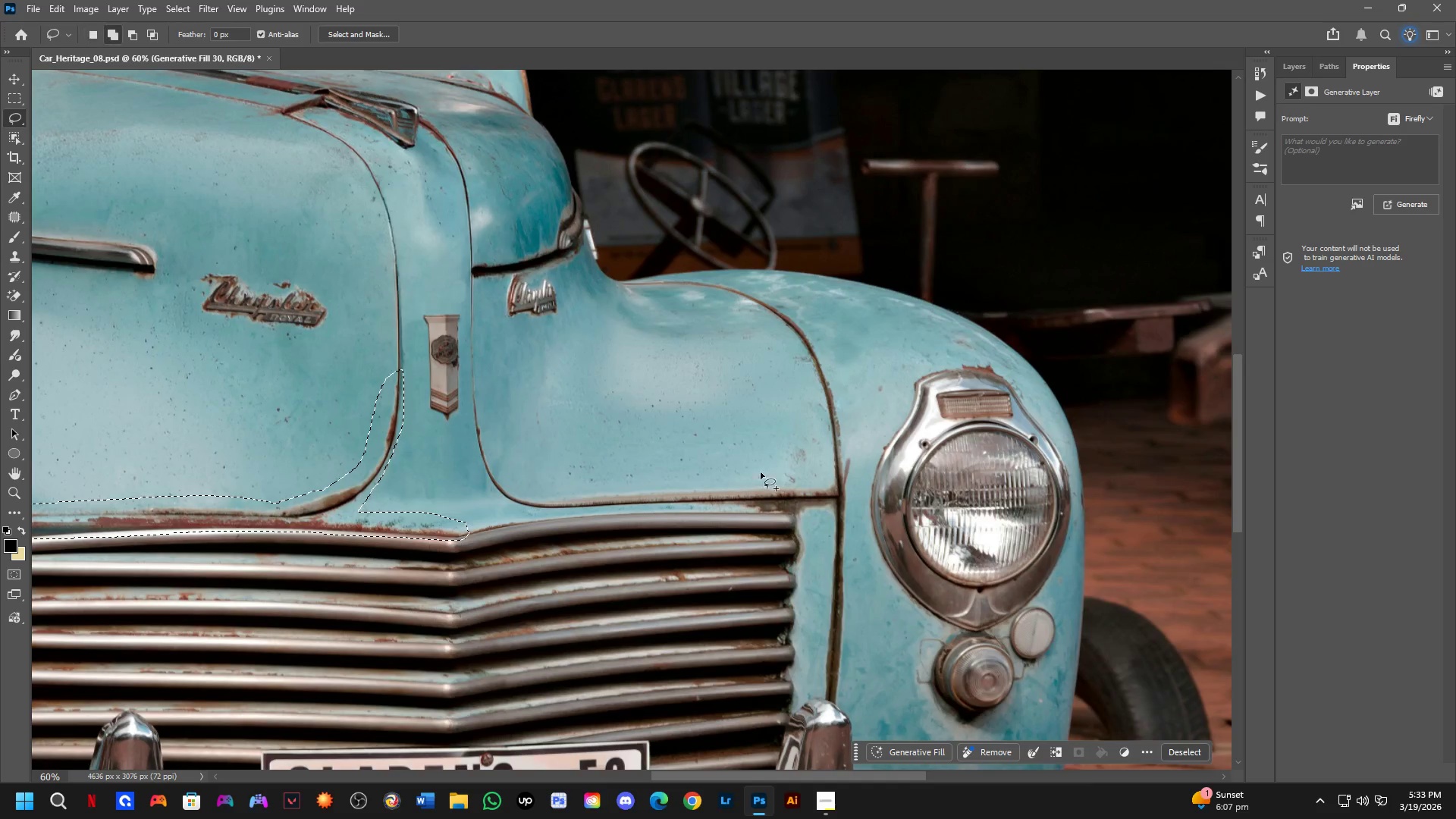 
left_click_drag(start_coordinate=[759, 472], to_coordinate=[751, 460])
 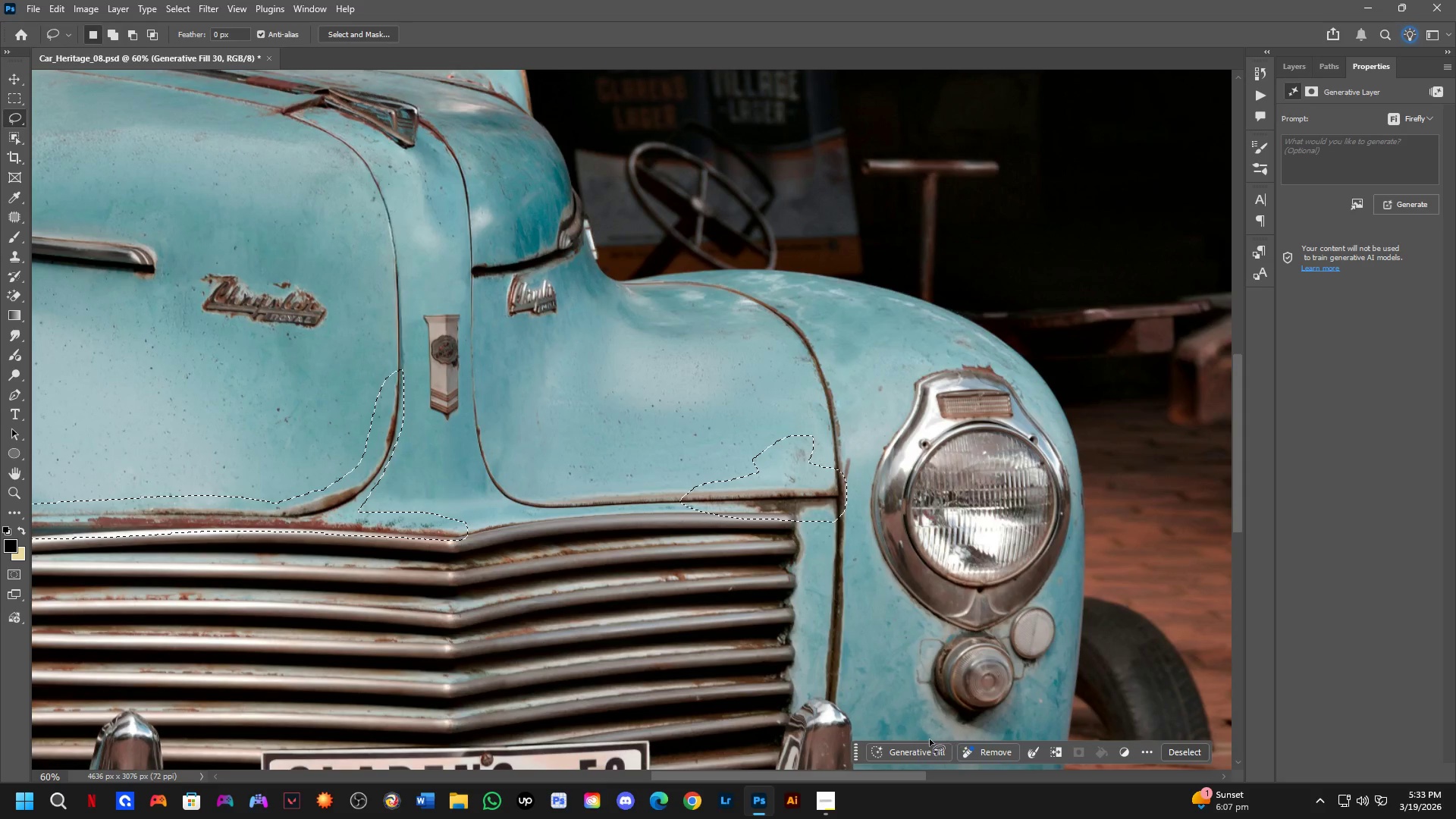 
left_click([914, 747])
 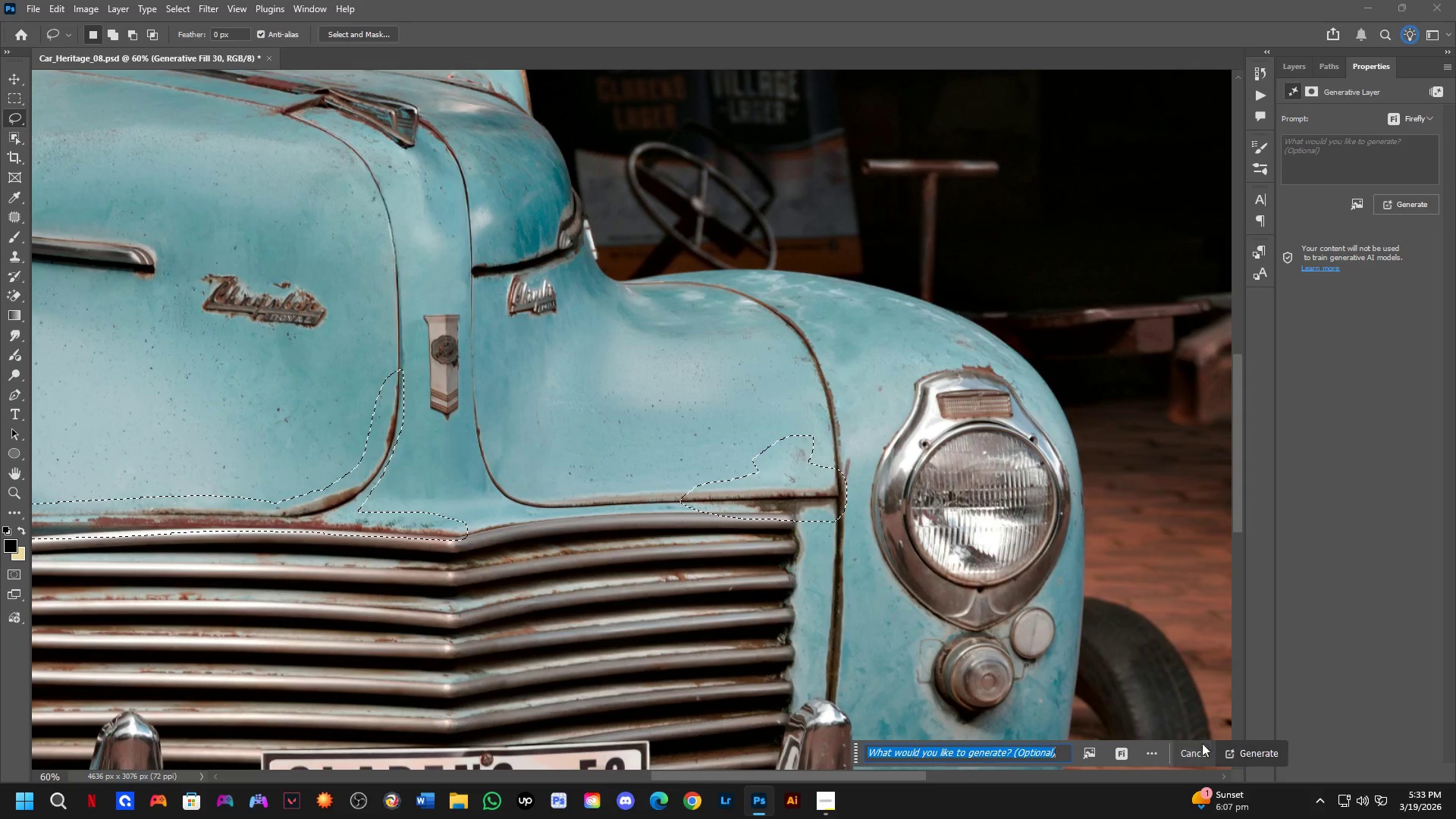 
left_click([1241, 750])
 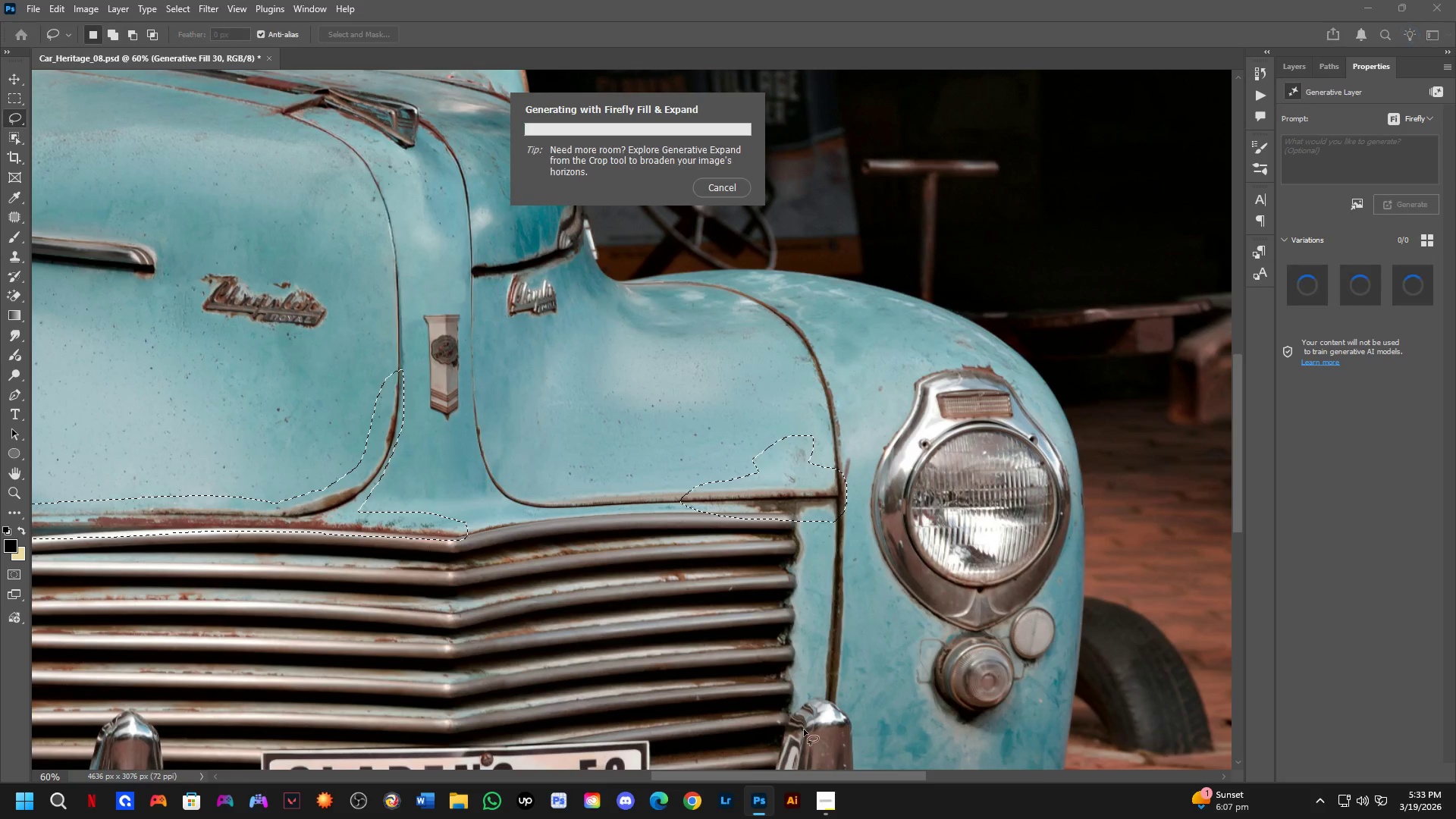 
scroll: coordinate [804, 730], scroll_direction: down, amount: 2.0
 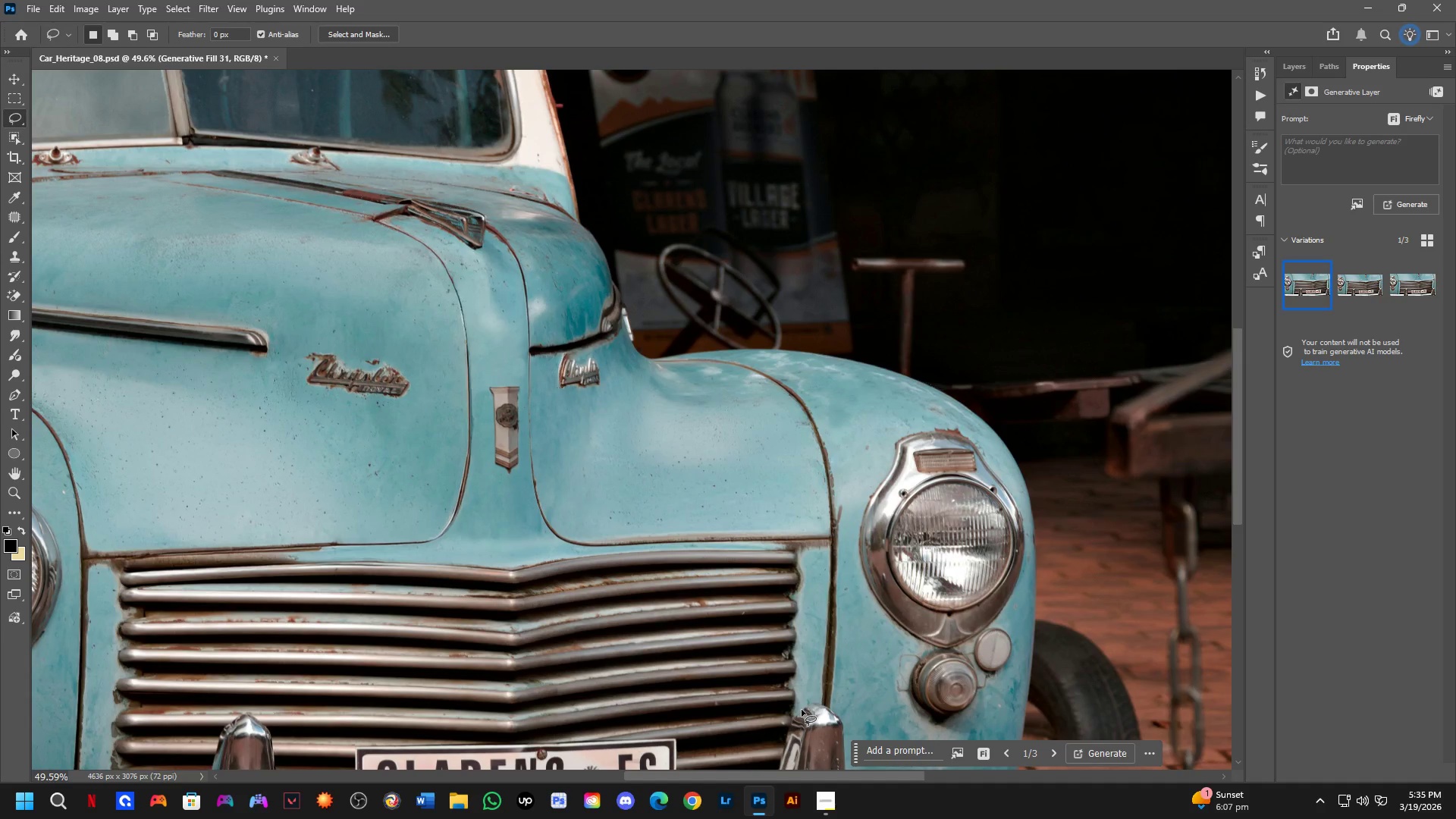 
wait(76.96)
 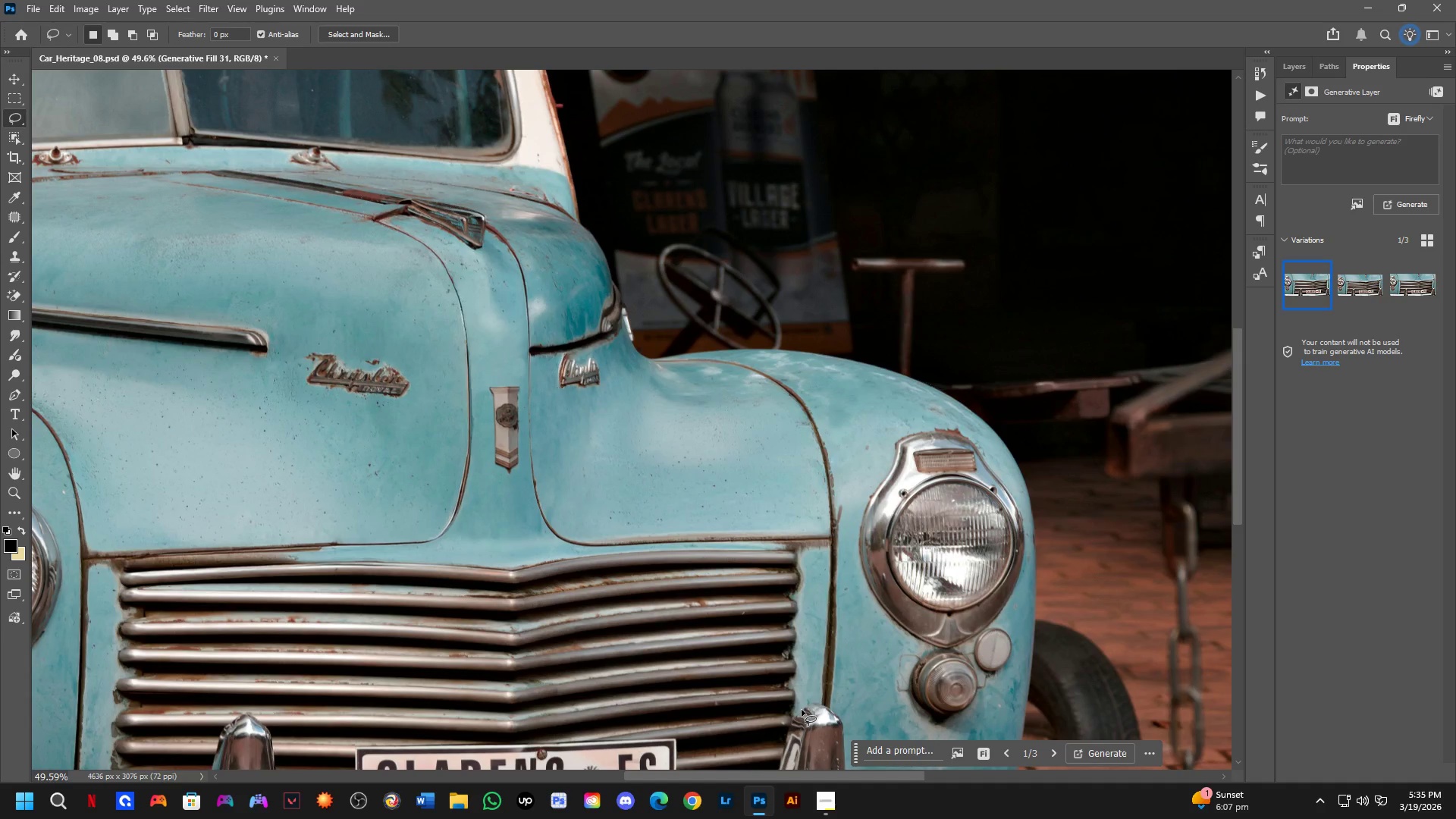 
left_click([1348, 288])
 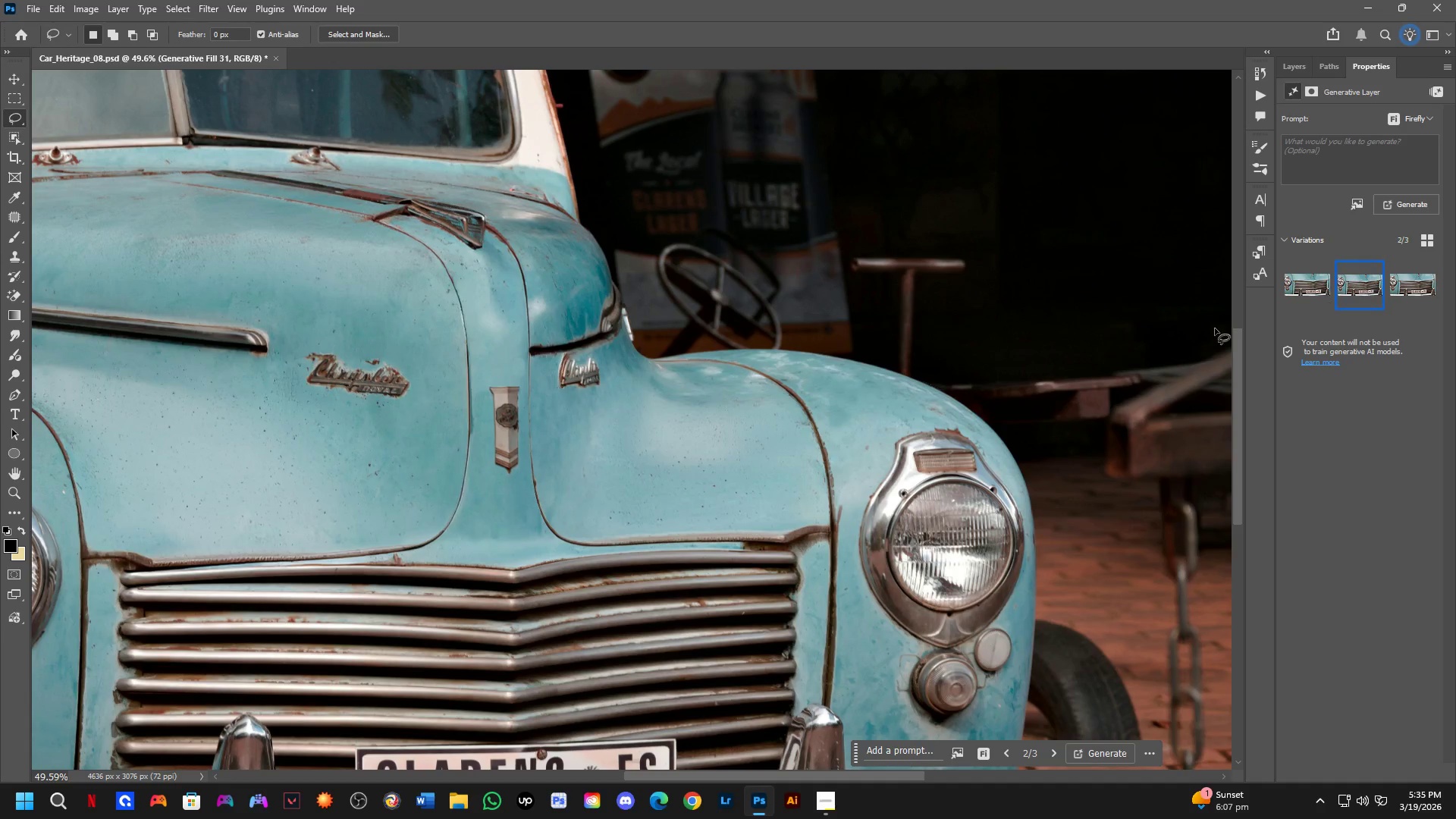 
scroll: coordinate [813, 389], scroll_direction: down, amount: 3.0
 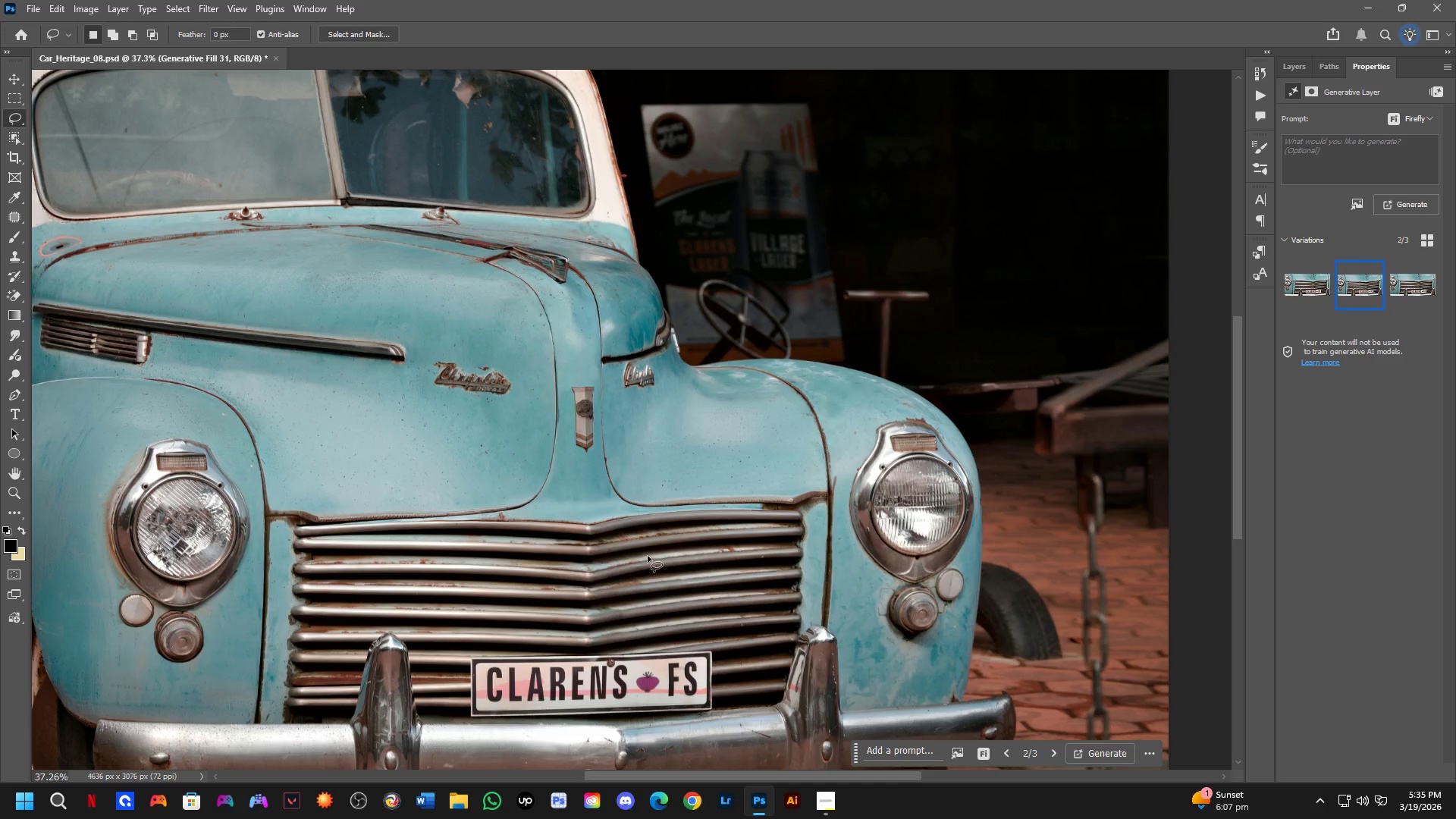 
hold_key(key=Space, duration=0.47)
 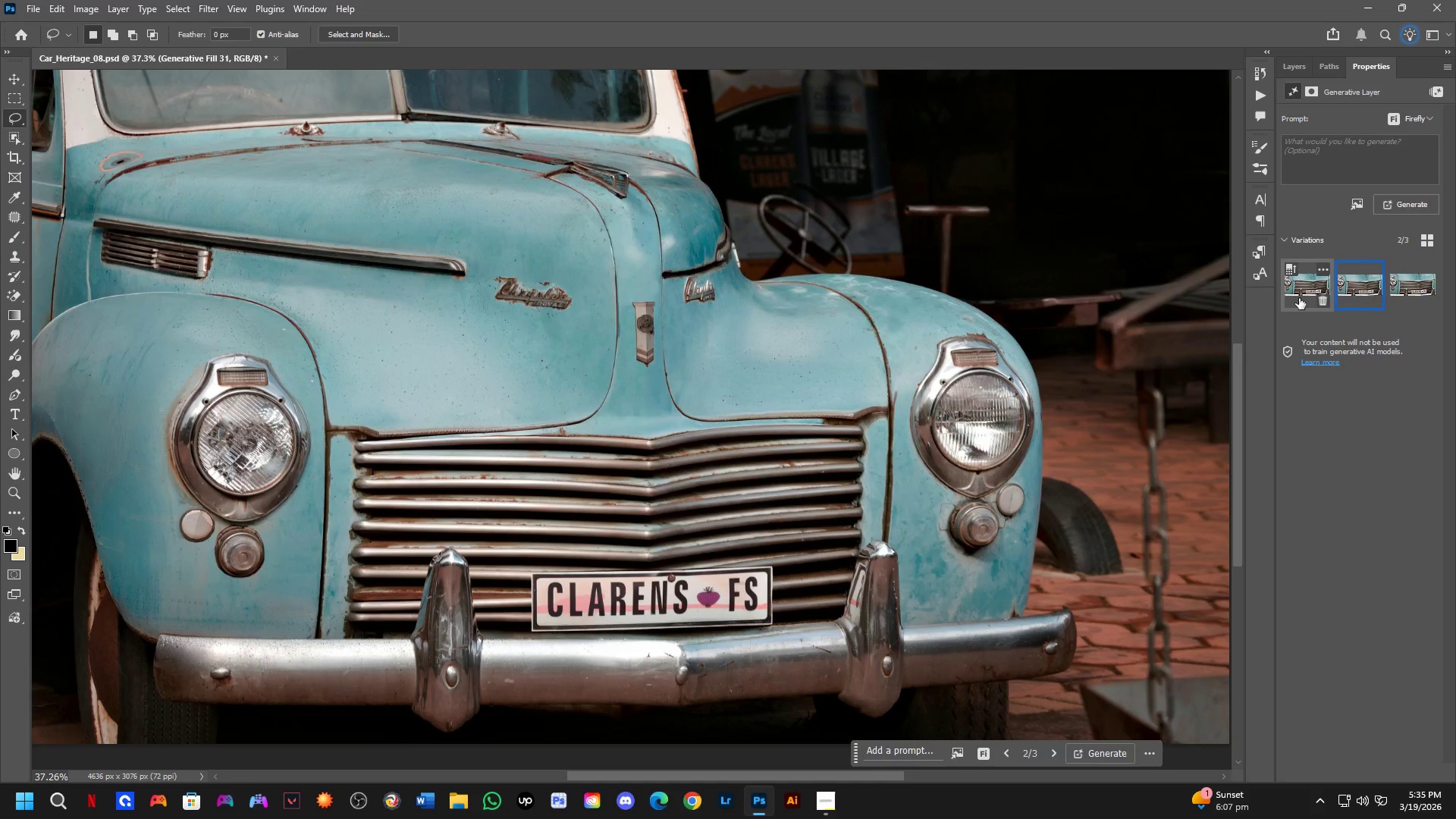 
left_click_drag(start_coordinate=[632, 553], to_coordinate=[693, 468])
 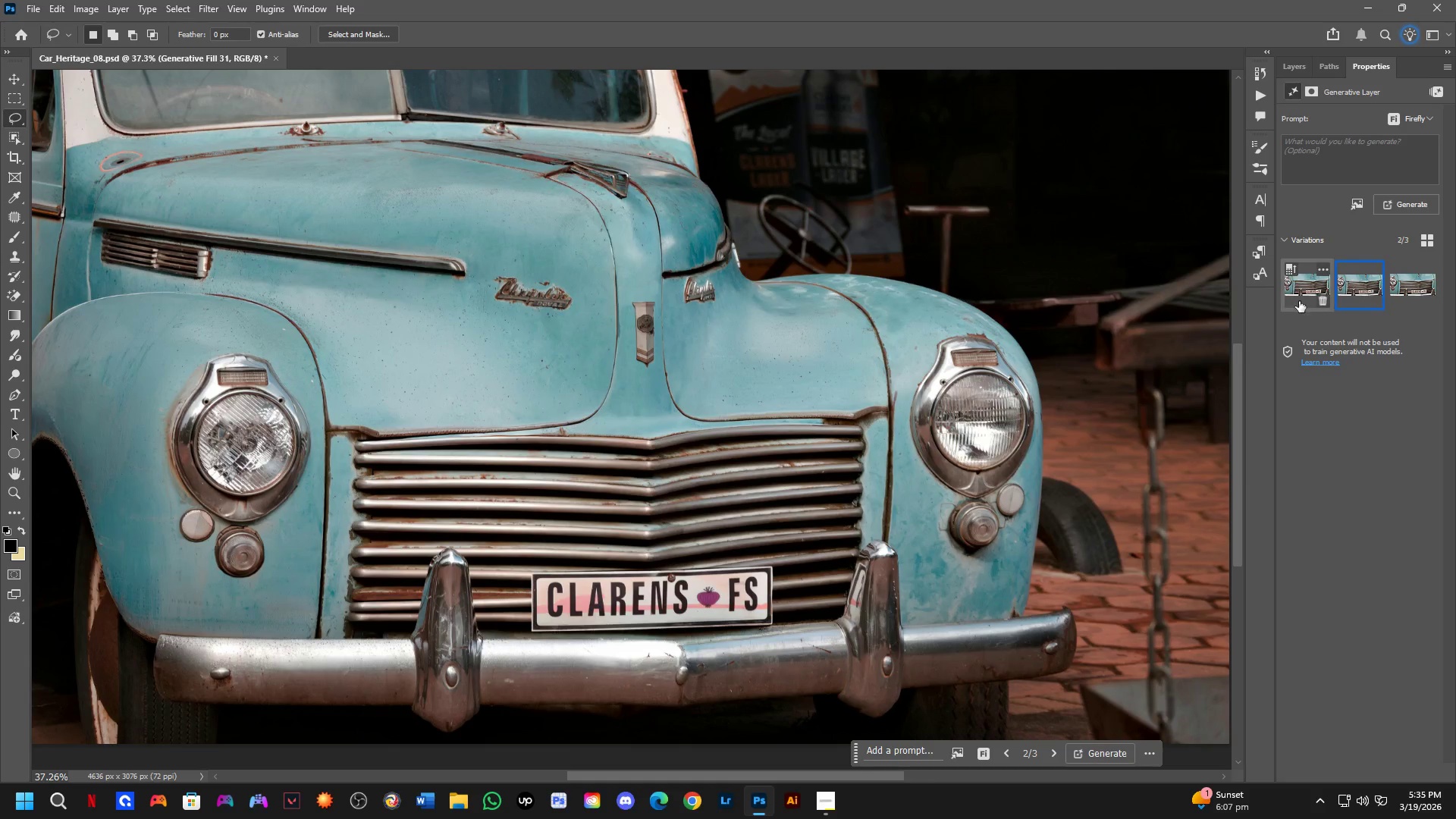 
left_click([1299, 298])
 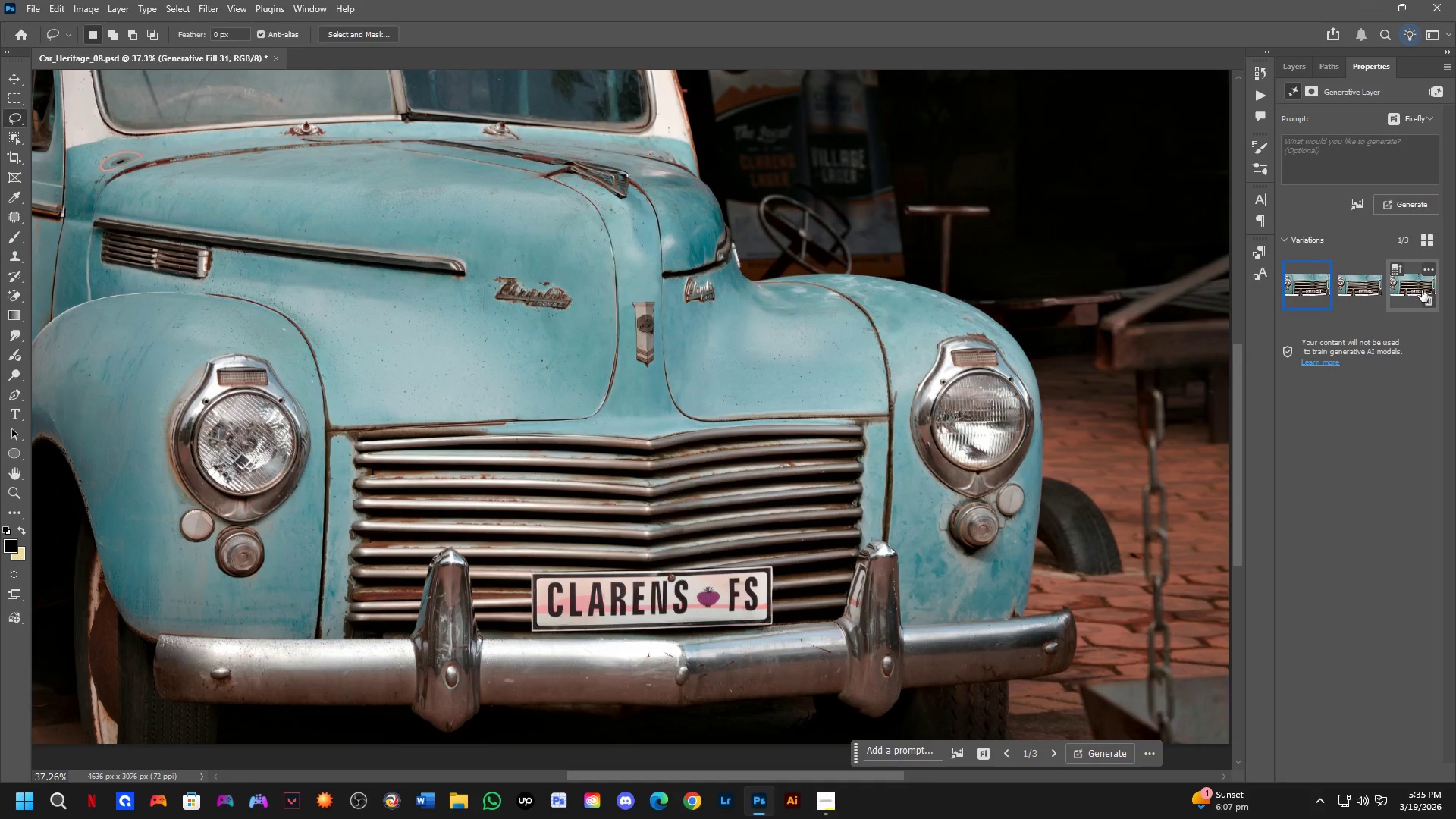 
left_click([1404, 281])
 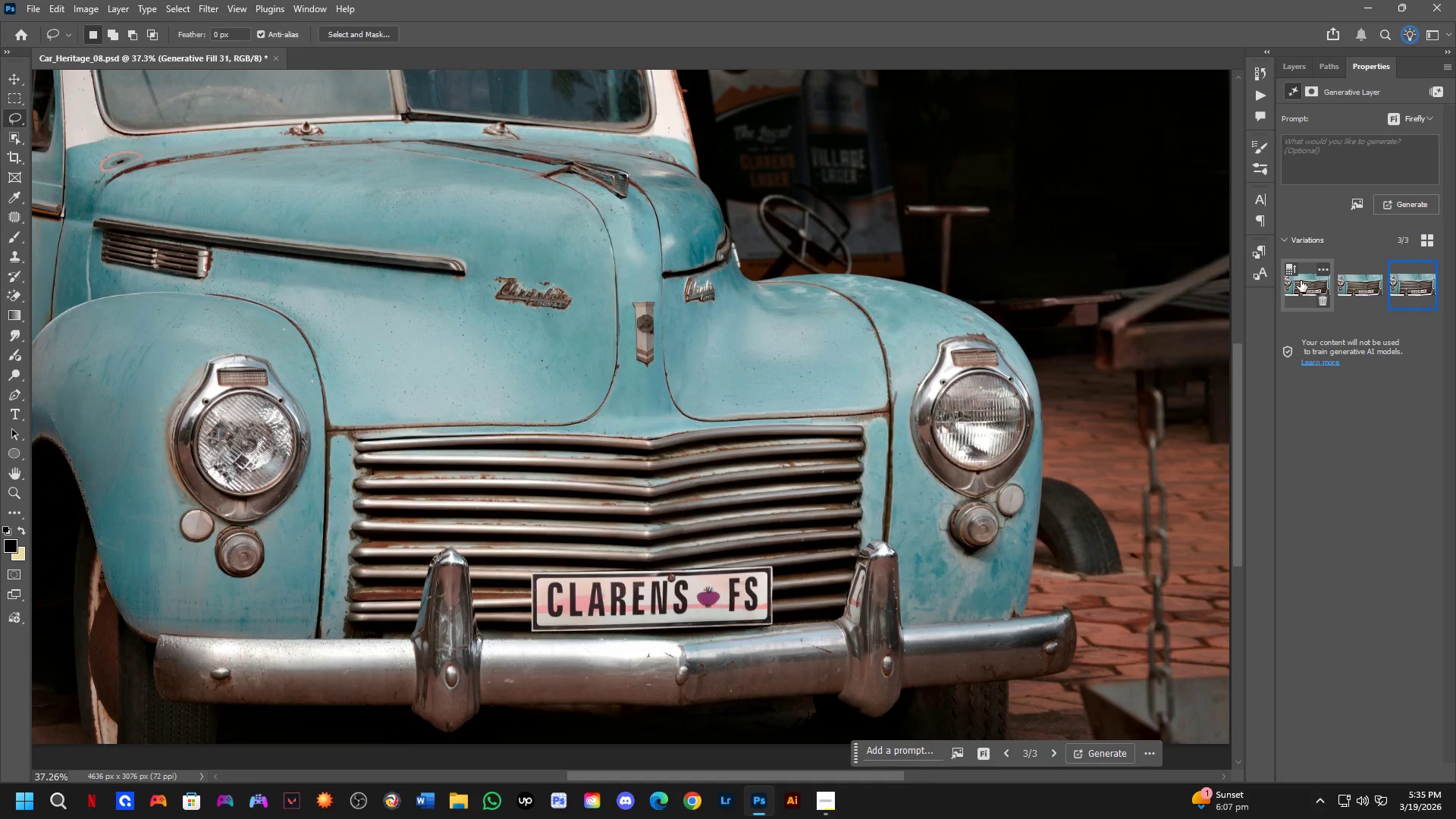 
left_click([1305, 283])
 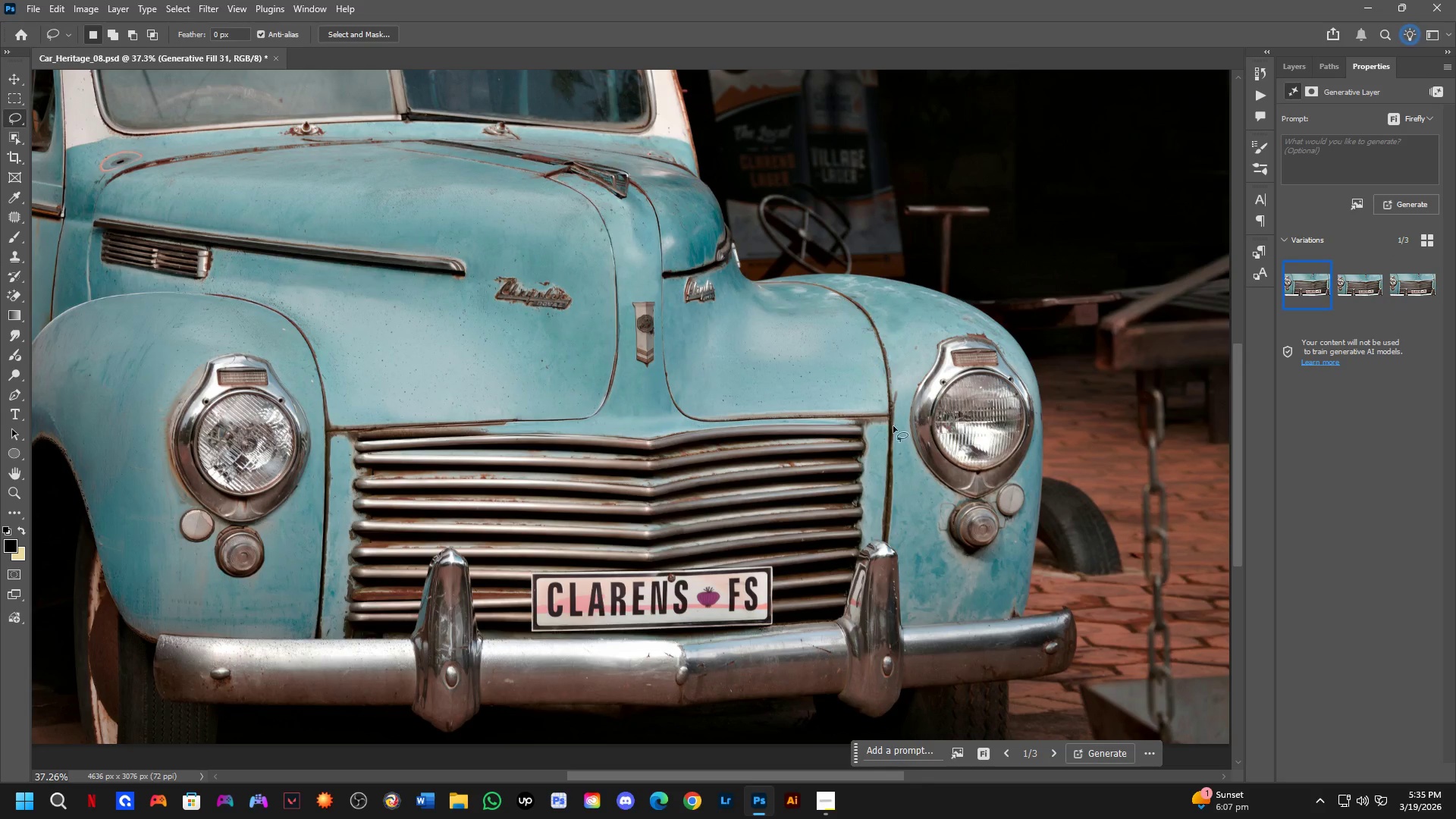 
left_click_drag(start_coordinate=[301, 405], to_coordinate=[597, 401])
 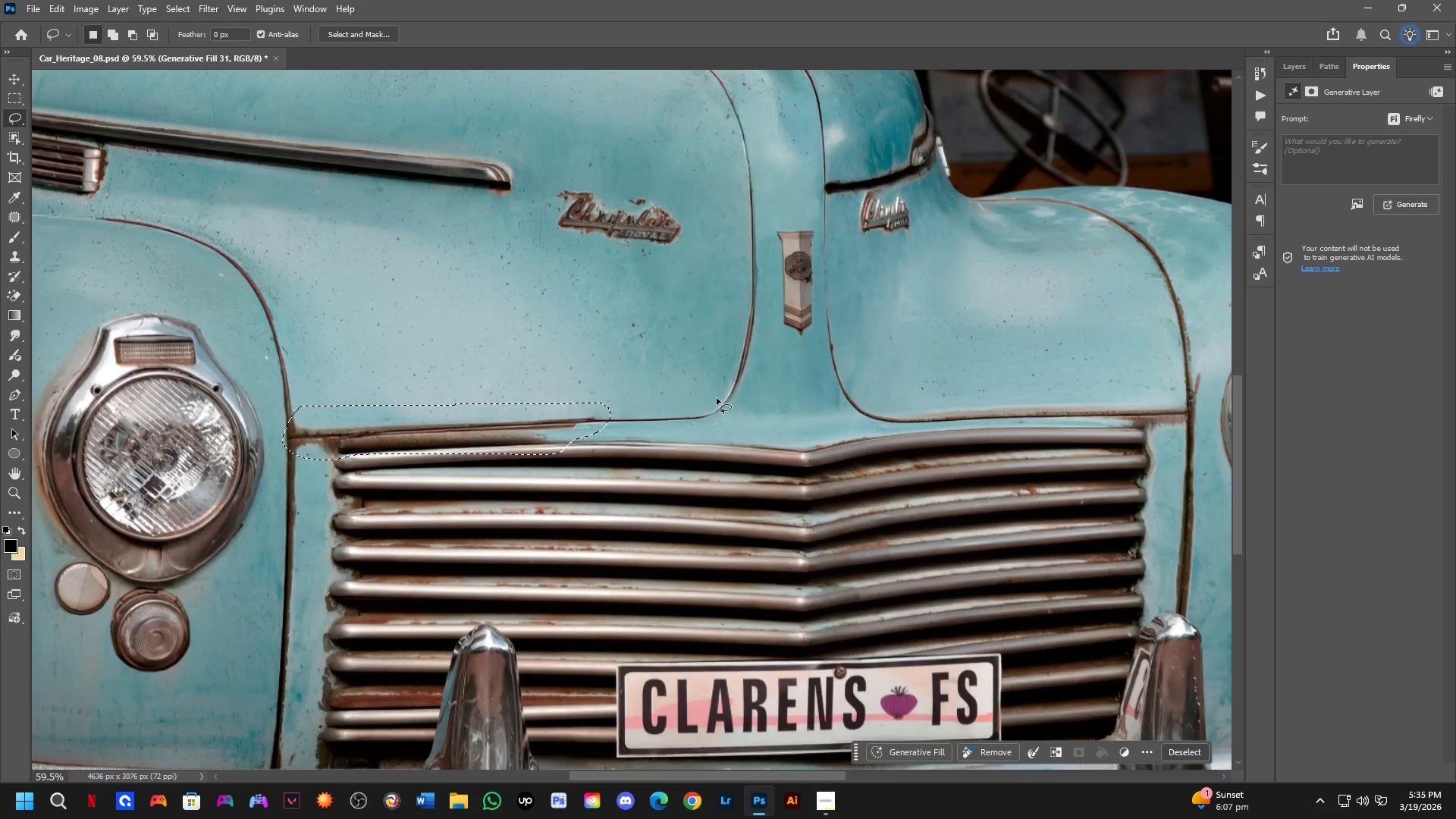 
scroll: coordinate [259, 422], scroll_direction: up, amount: 5.0
 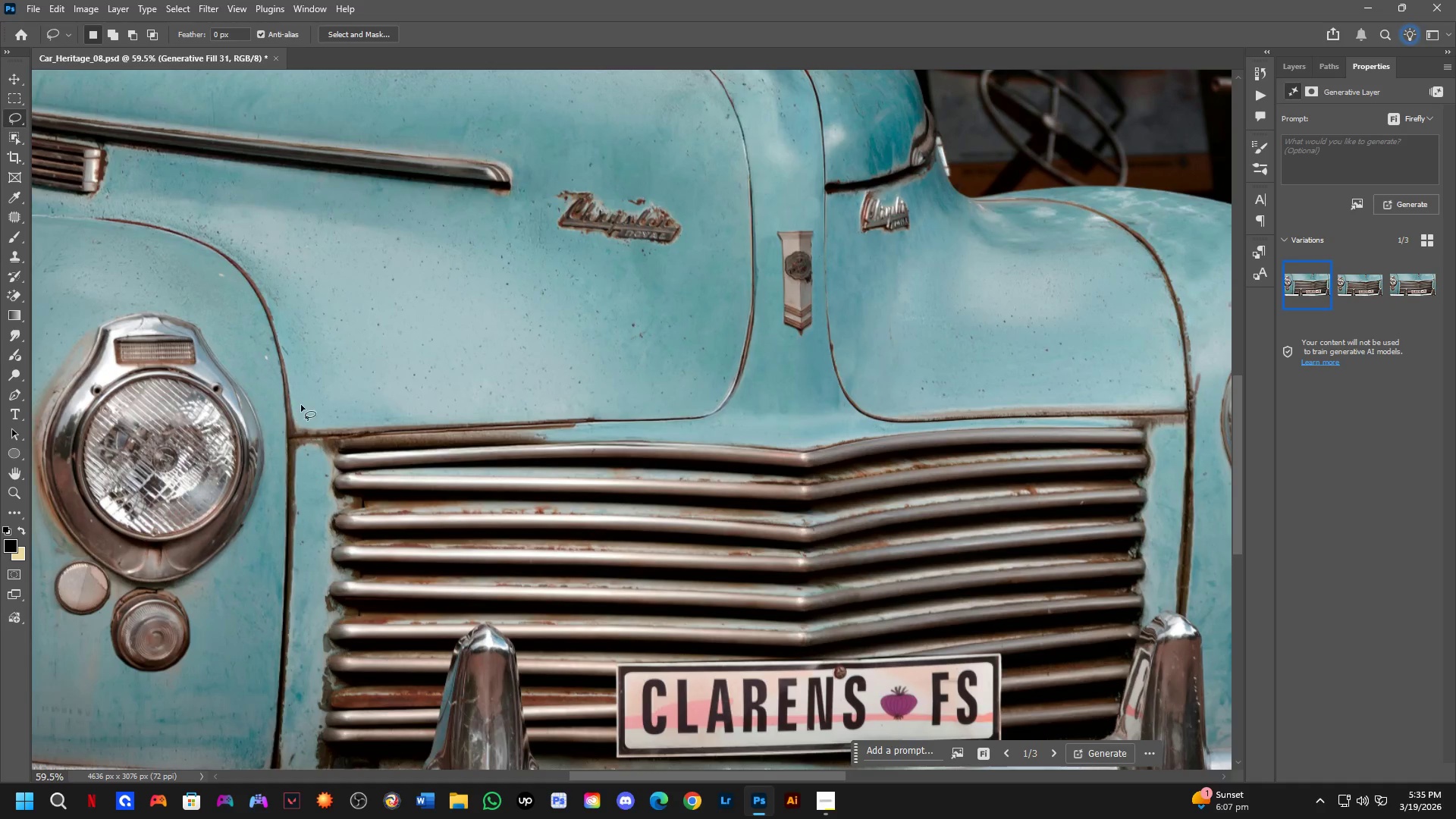 
hold_key(key=Space, duration=0.52)
 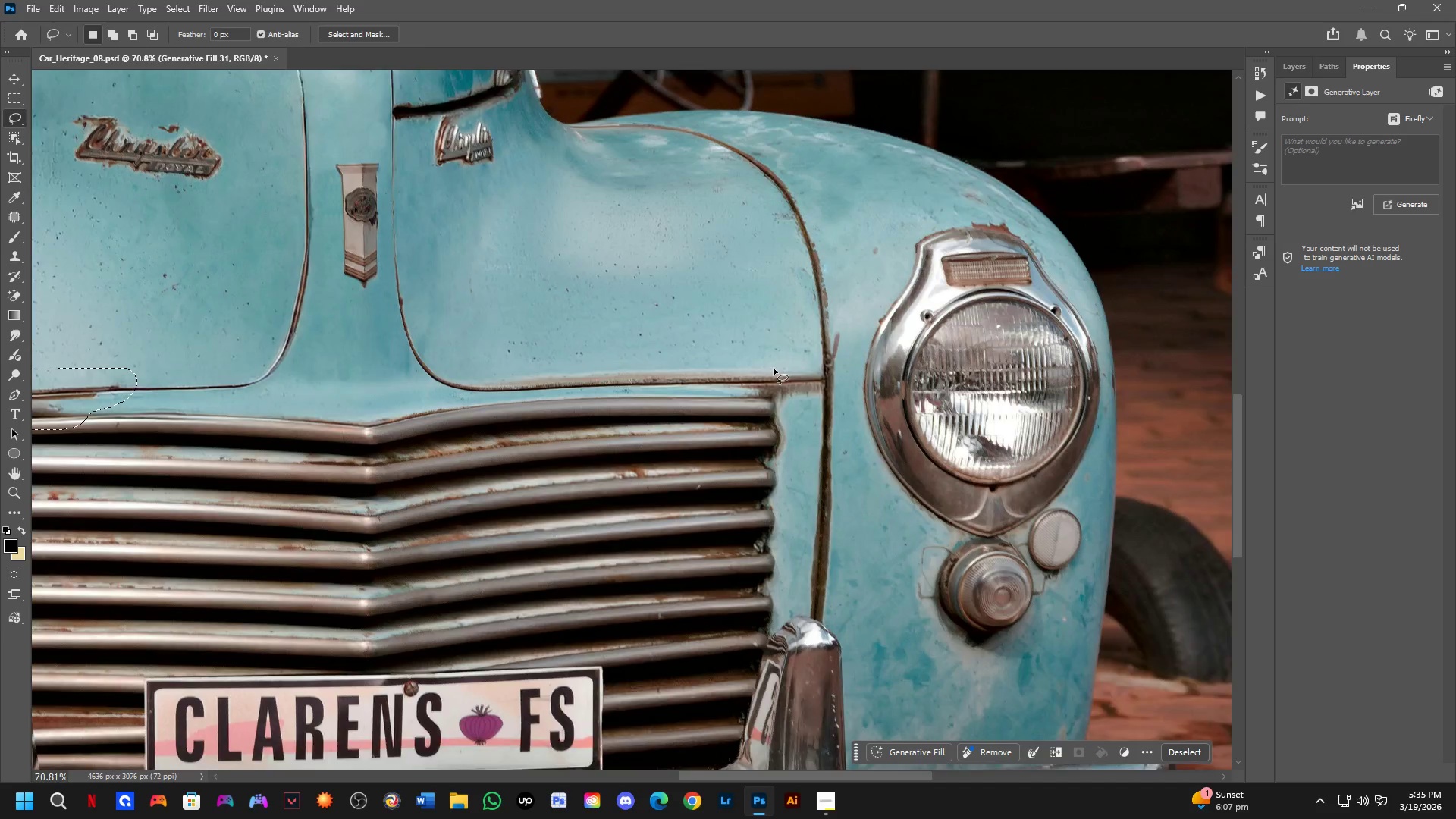 
left_click_drag(start_coordinate=[919, 431], to_coordinate=[748, 413])
 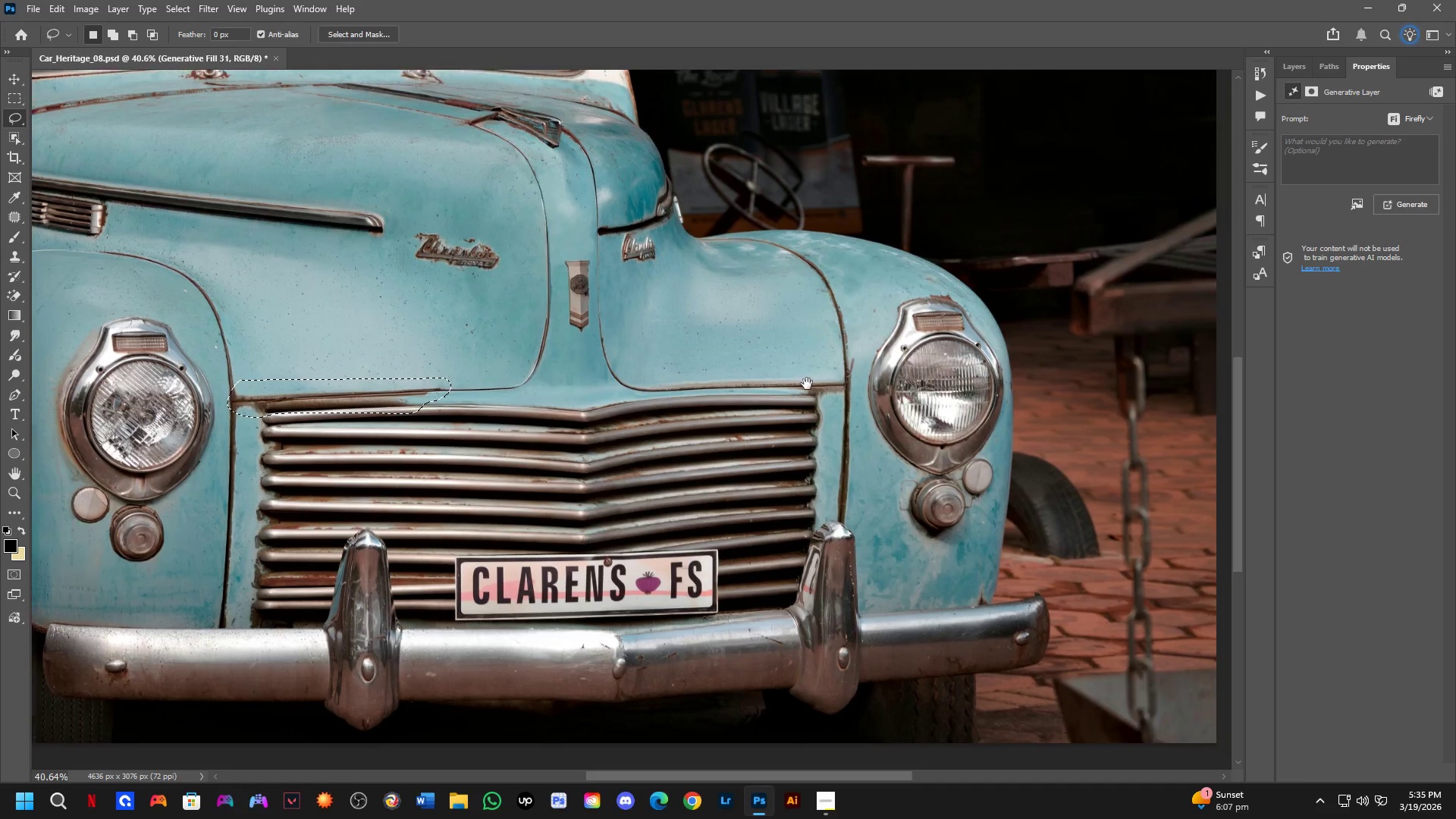 
scroll: coordinate [717, 398], scroll_direction: down, amount: 4.0
 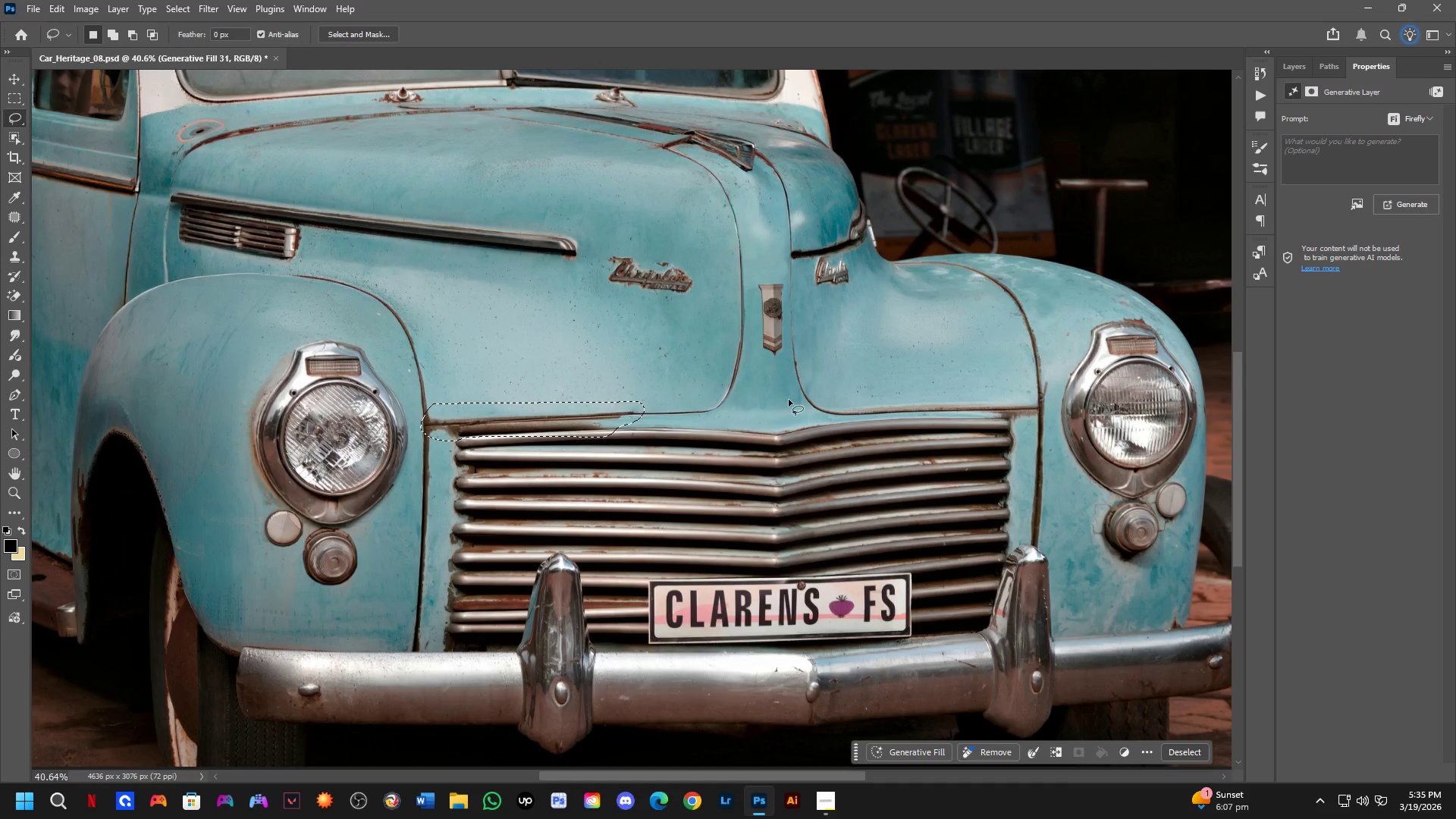 
key(Shift+ShiftLeft)
 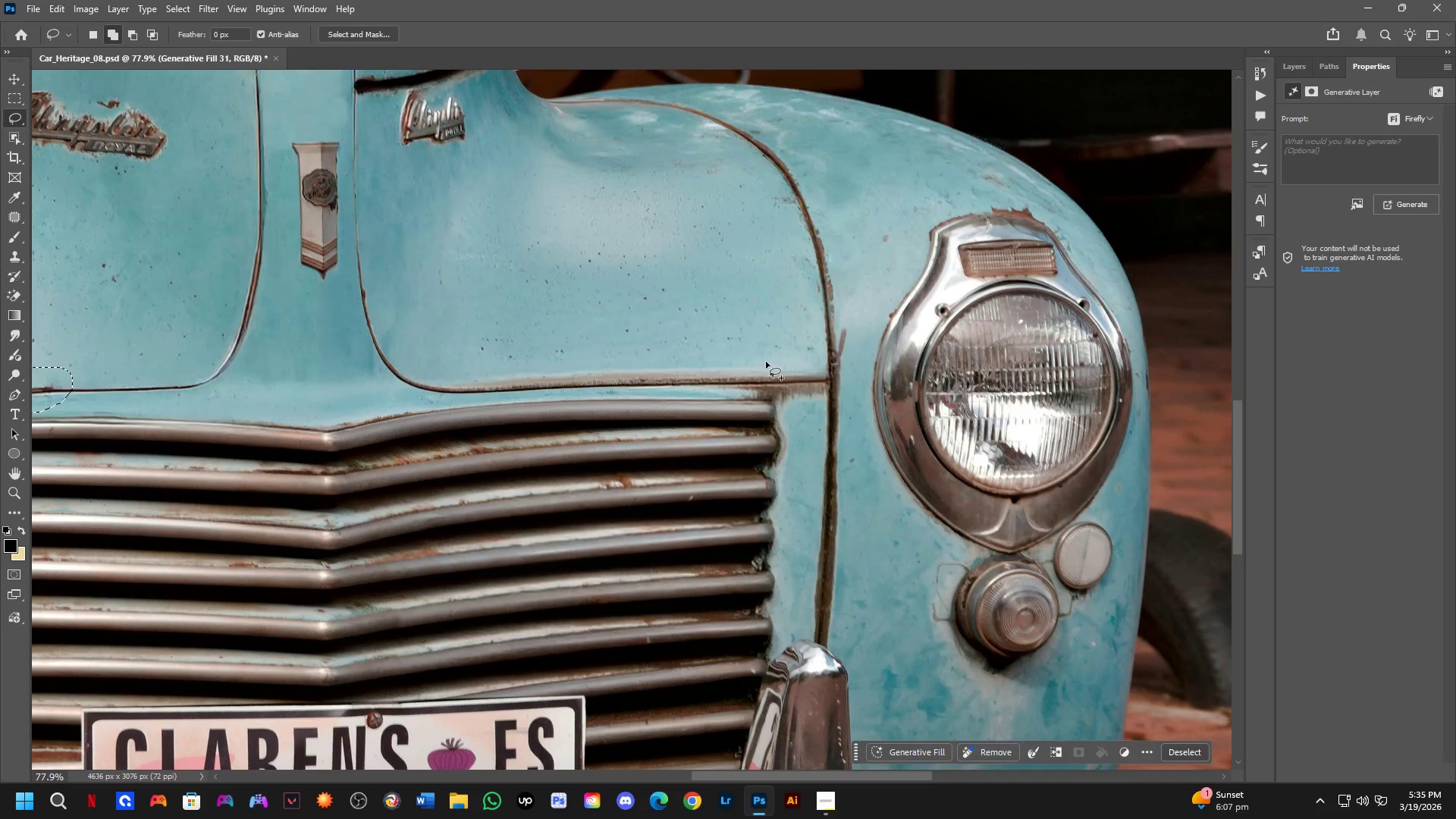 
left_click_drag(start_coordinate=[764, 361], to_coordinate=[827, 359])
 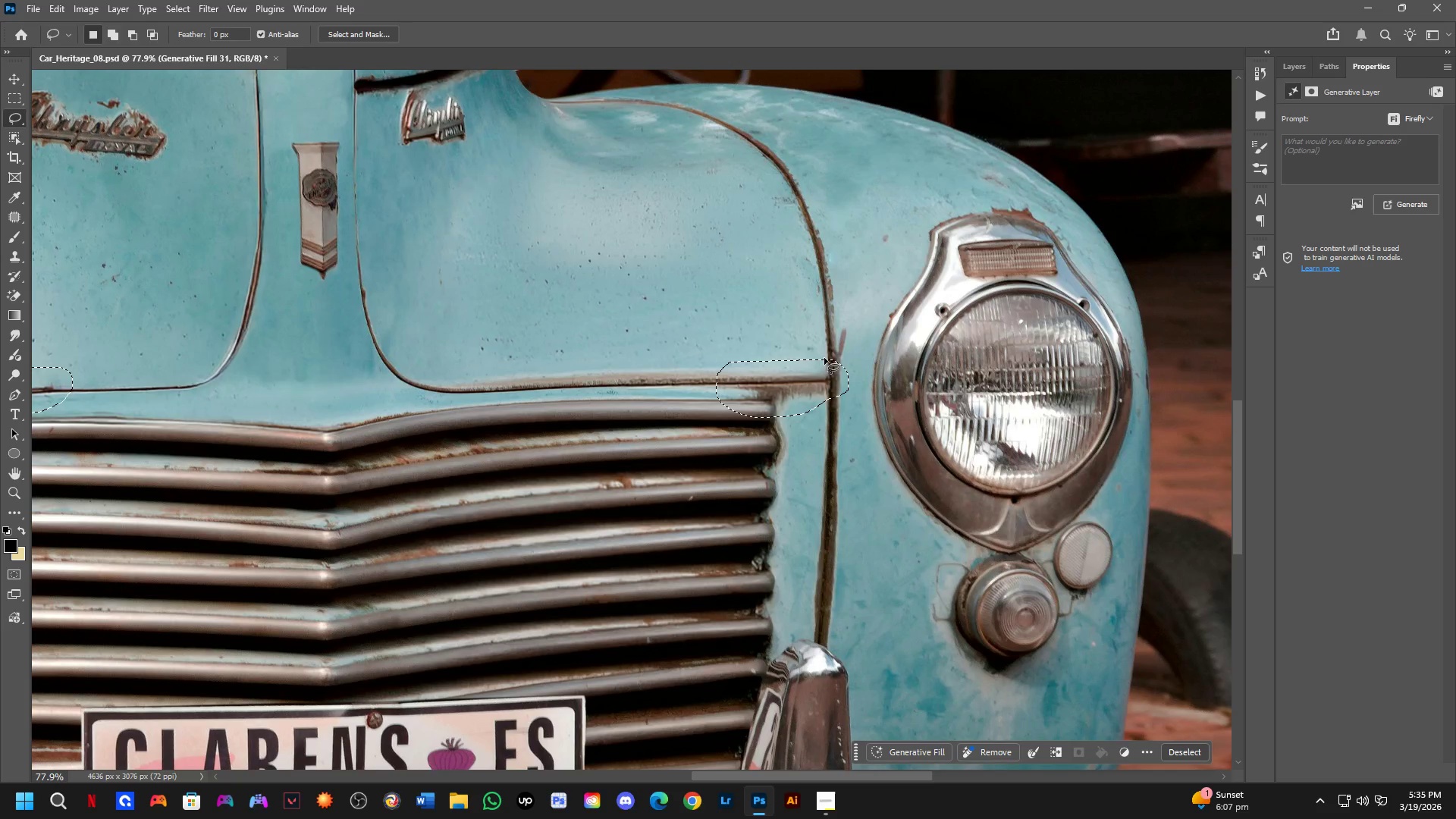 
scroll: coordinate [774, 369], scroll_direction: up, amount: 7.0
 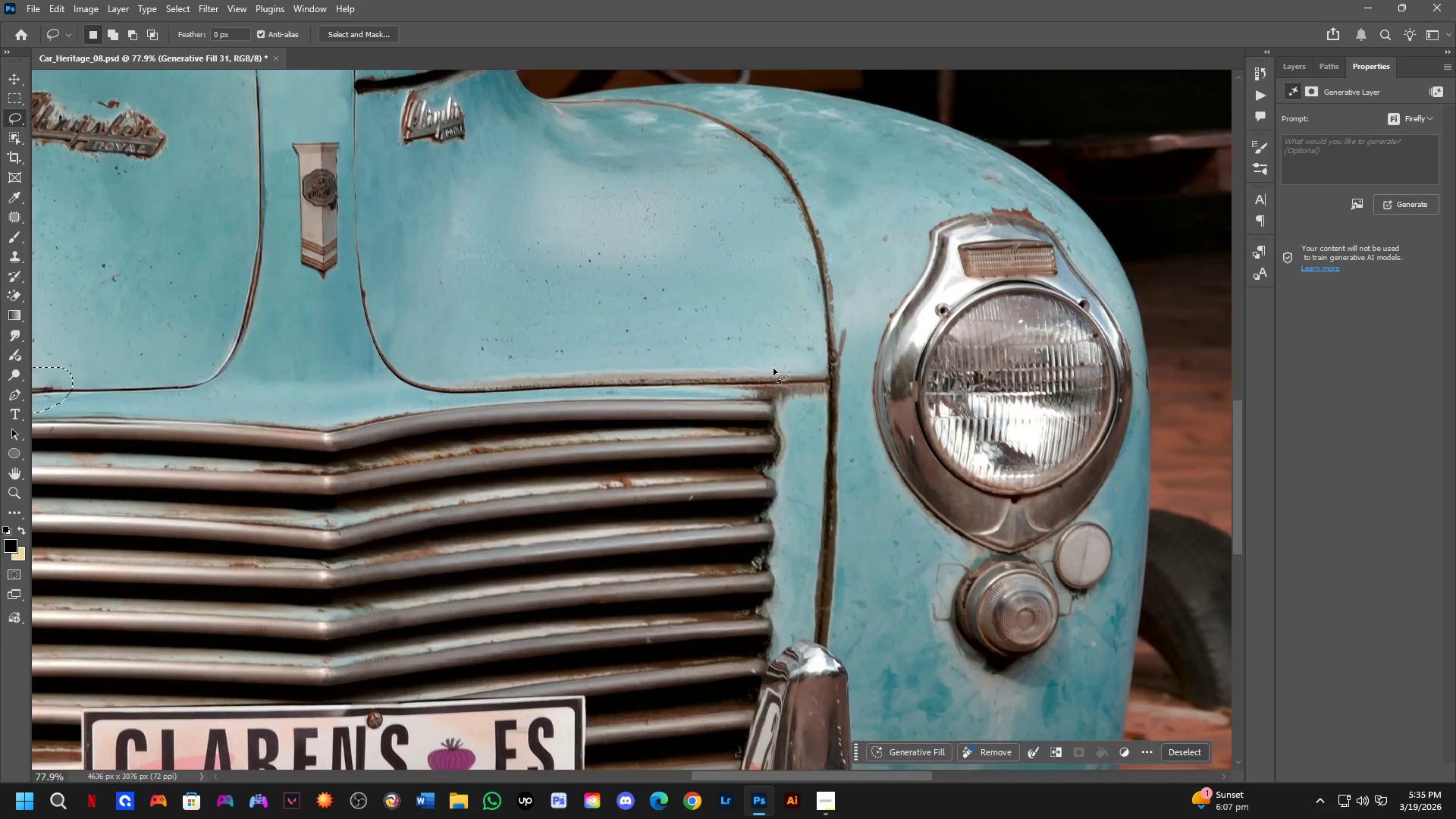 
key(Shift+ShiftLeft)
 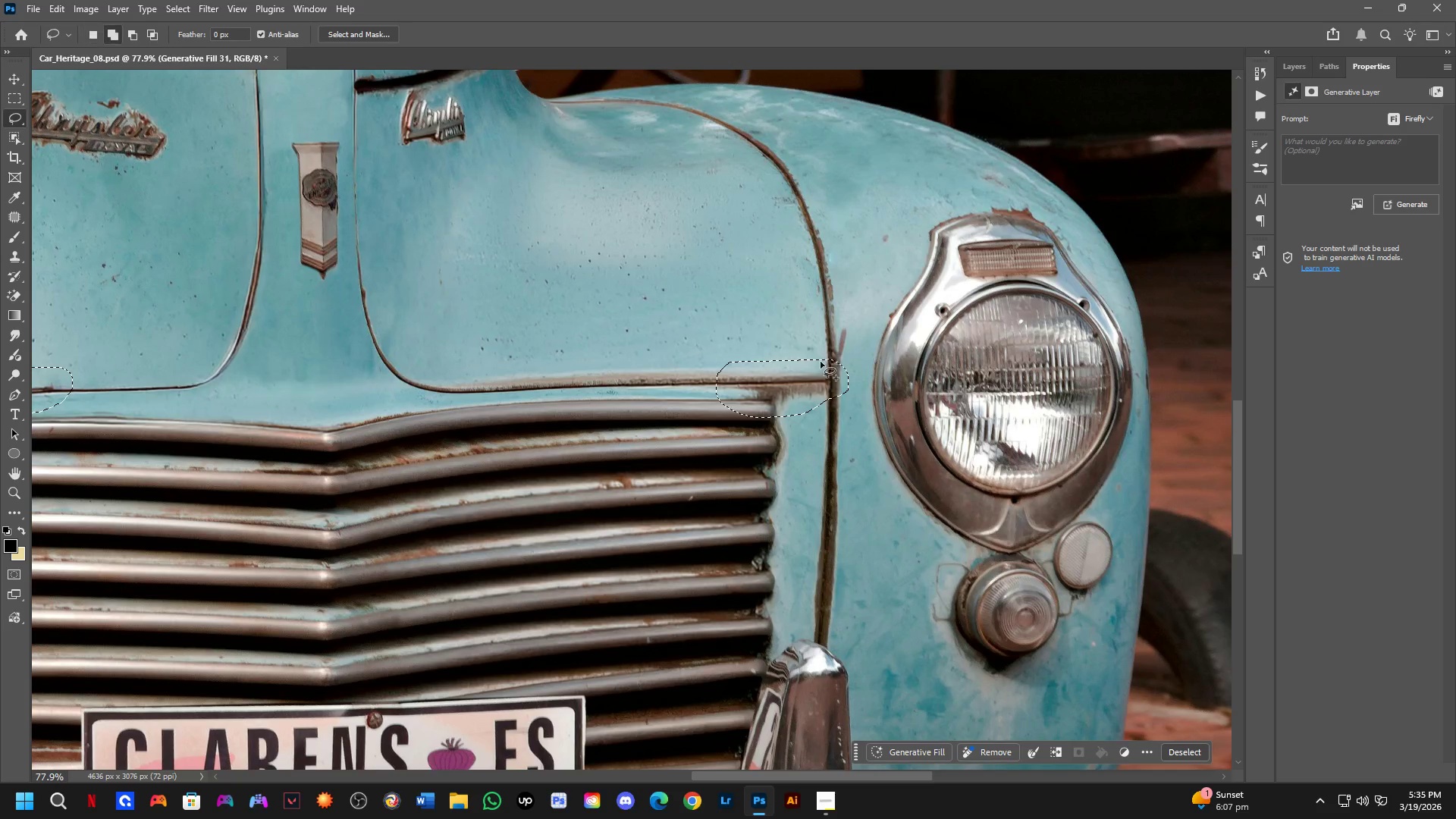 
left_click_drag(start_coordinate=[821, 362], to_coordinate=[827, 395])
 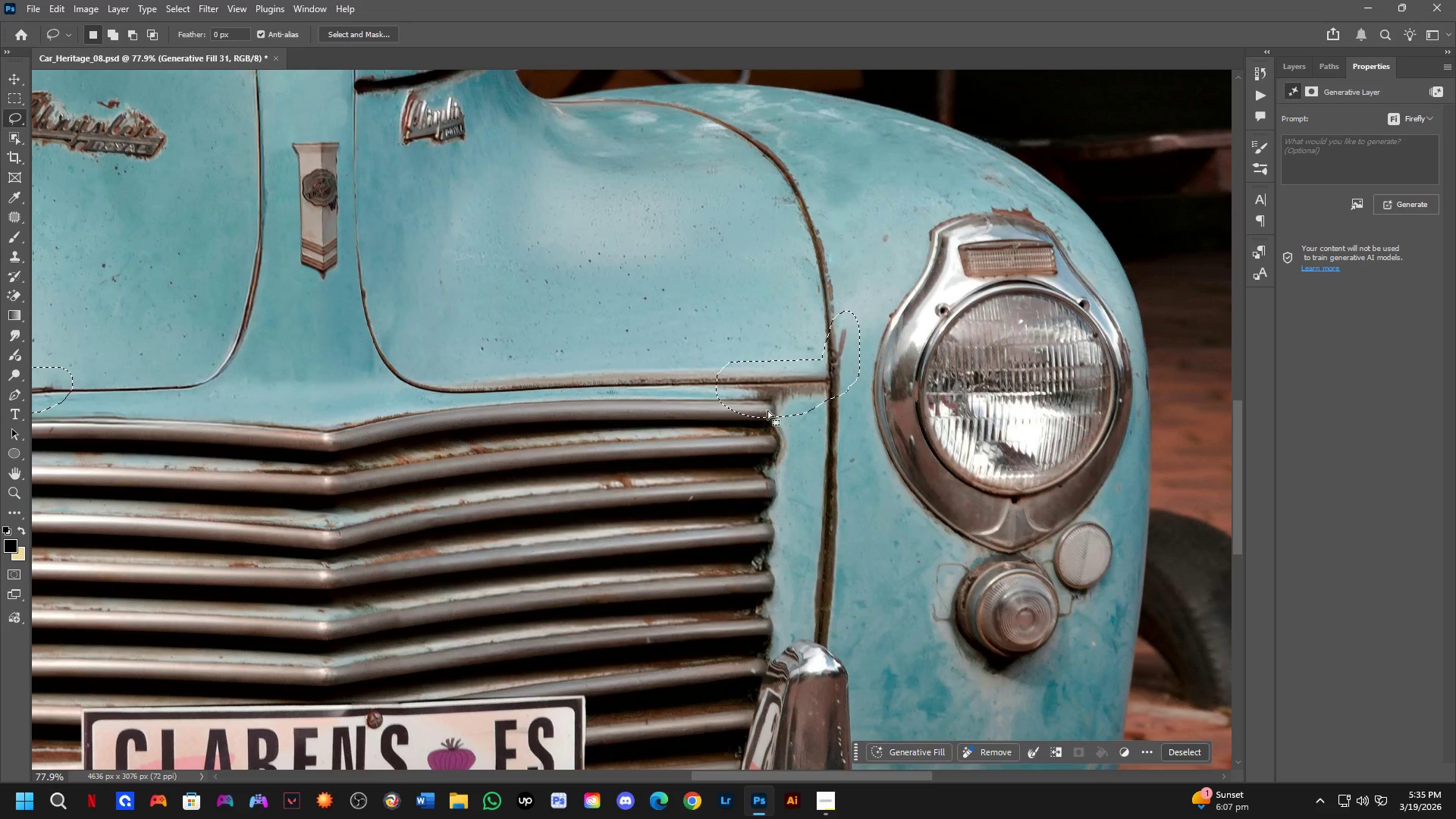 
hold_key(key=ShiftLeft, duration=0.42)
left_click_drag(start_coordinate=[767, 408], to_coordinate=[812, 406])
 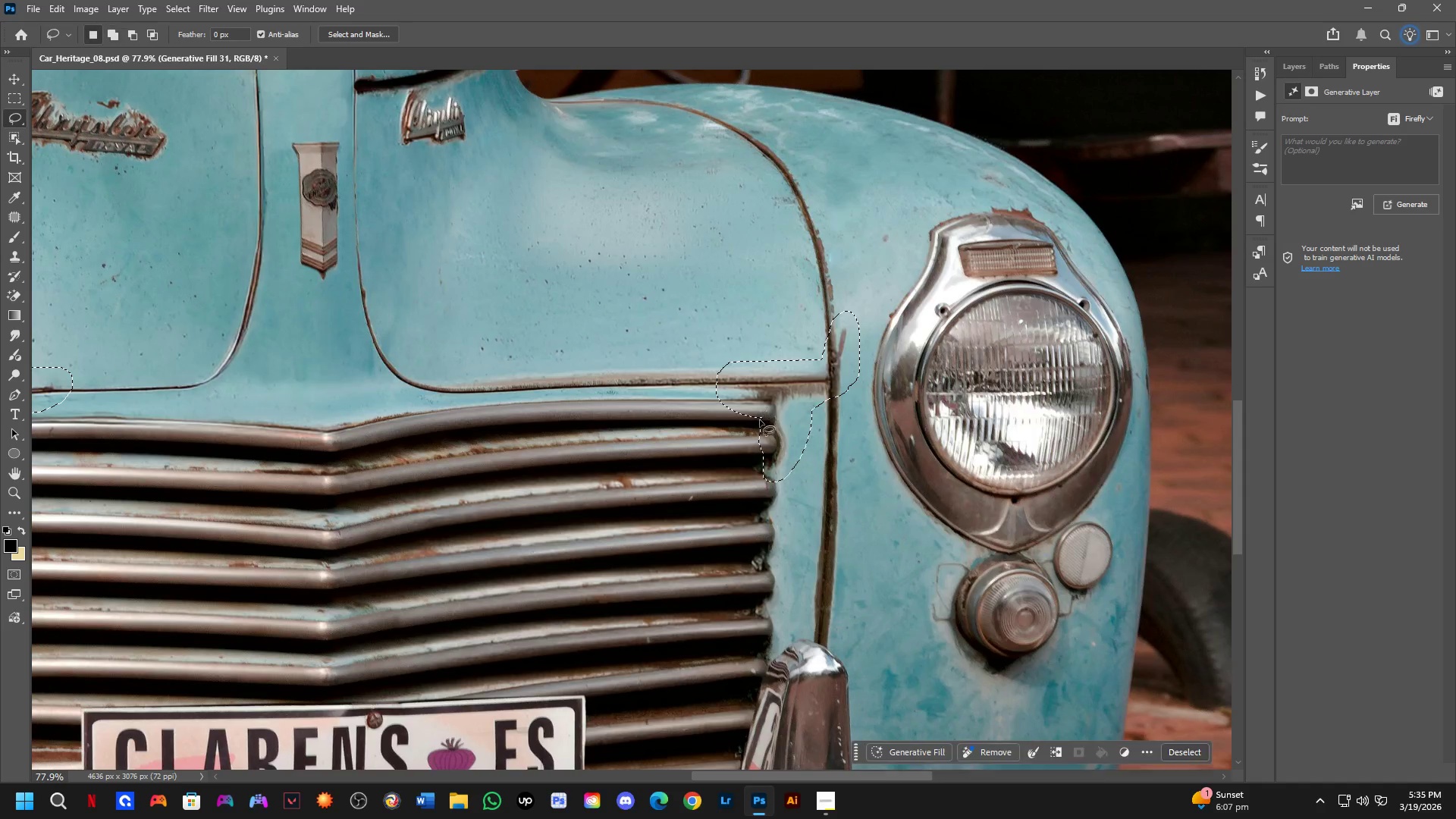 
hold_key(key=Space, duration=0.5)
 